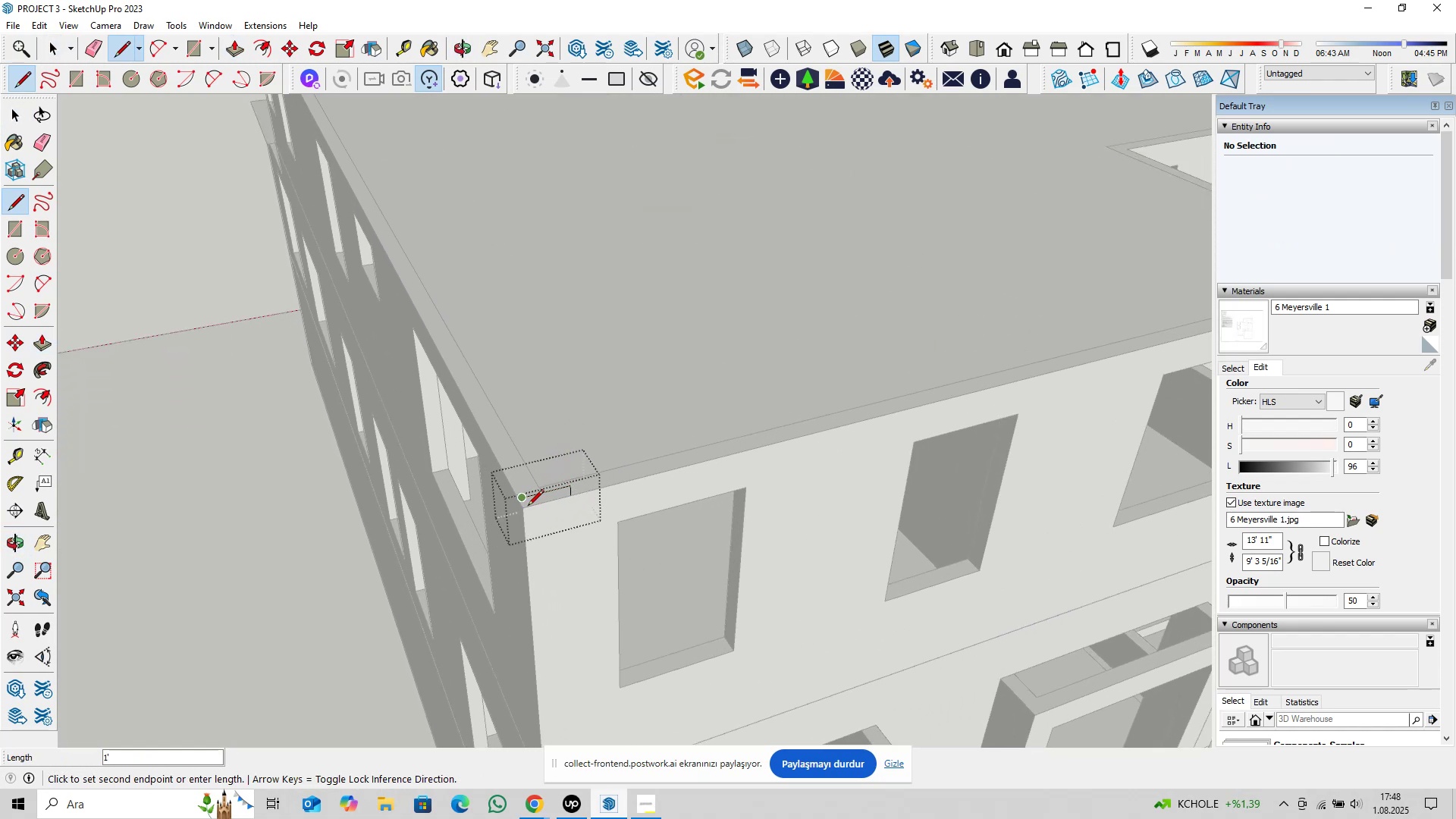 
scroll: coordinate [529, 507], scroll_direction: up, amount: 4.0
 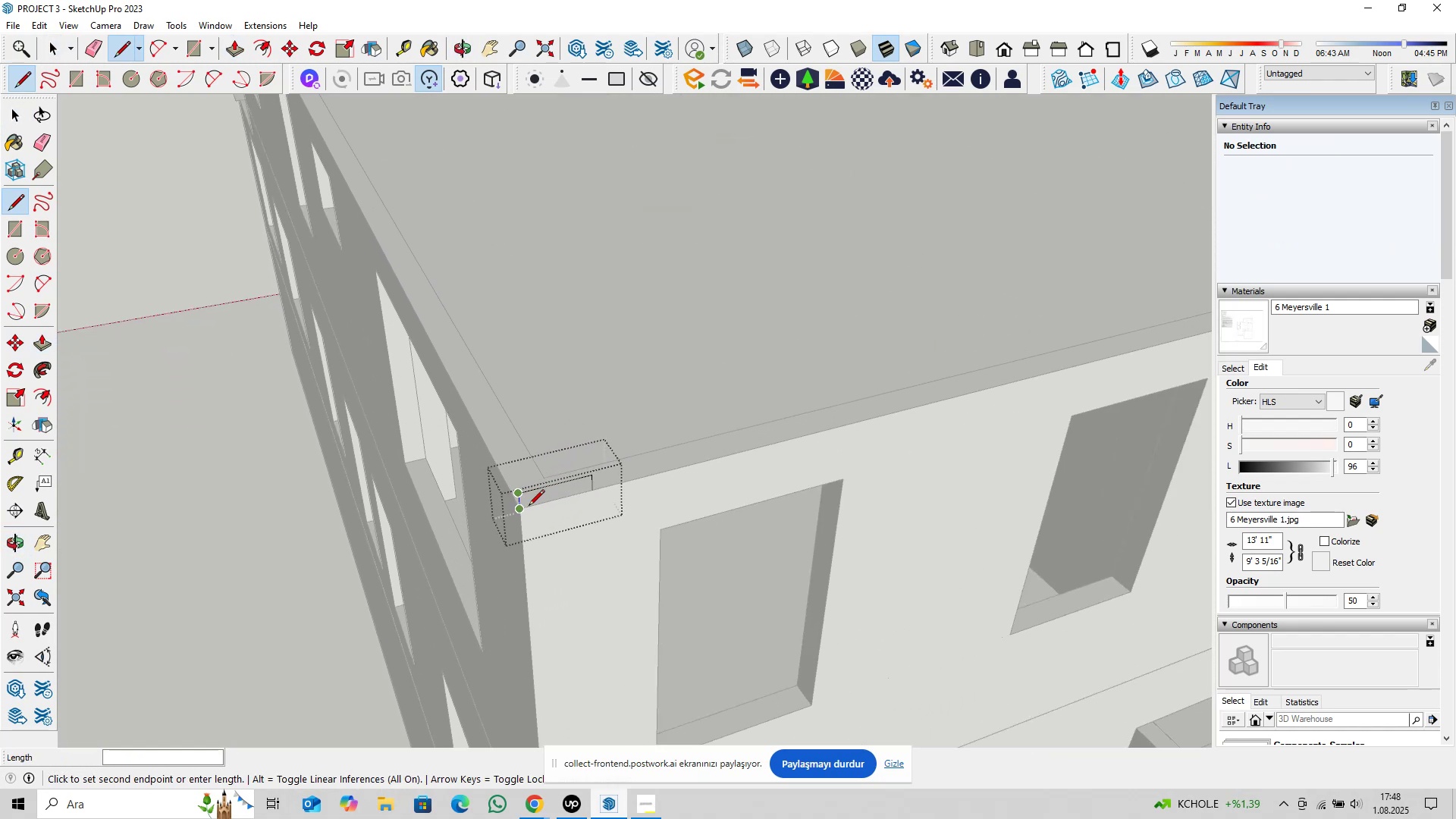 
key(Control+ControlLeft)
 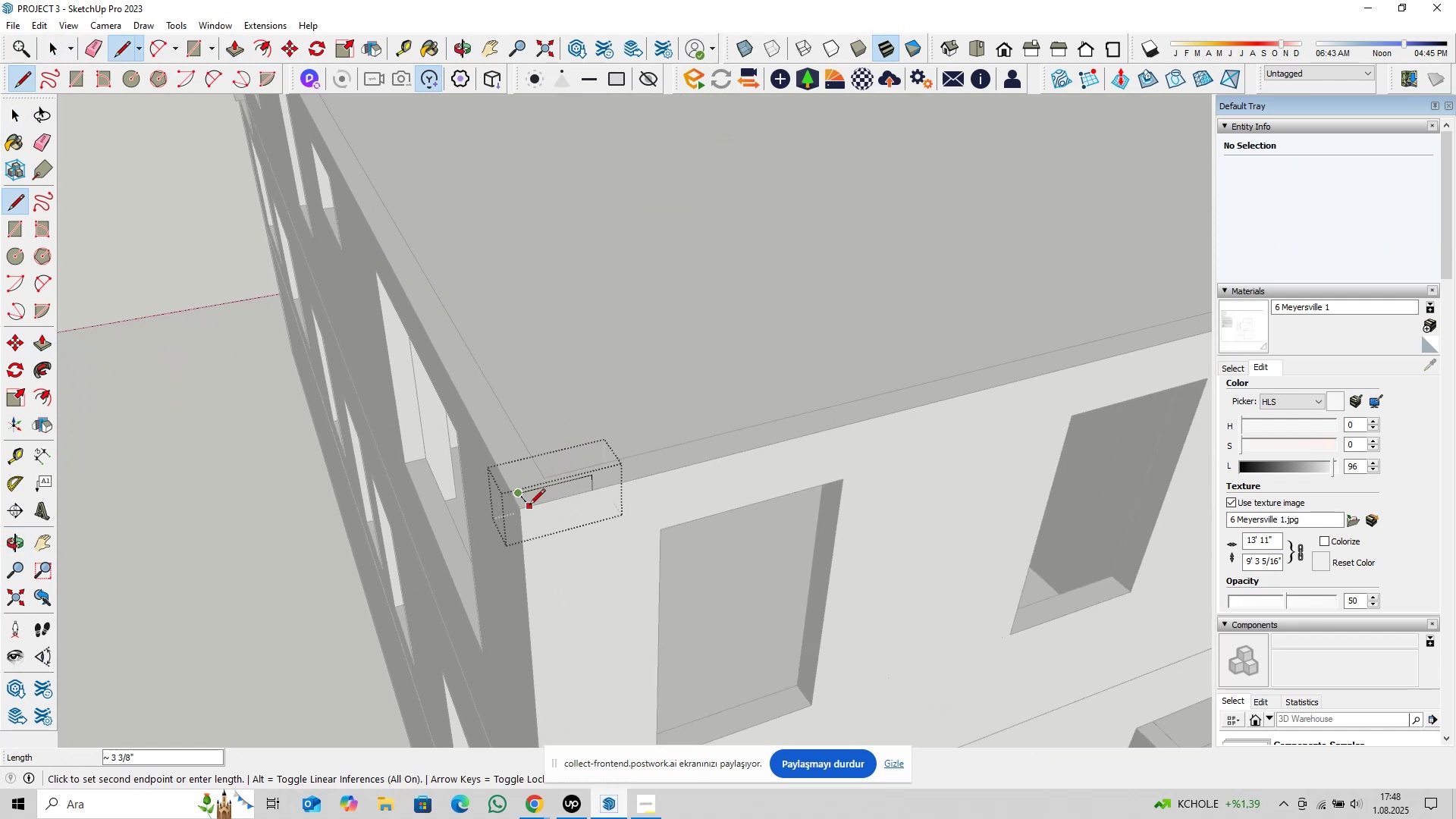 
key(Control+Z)
 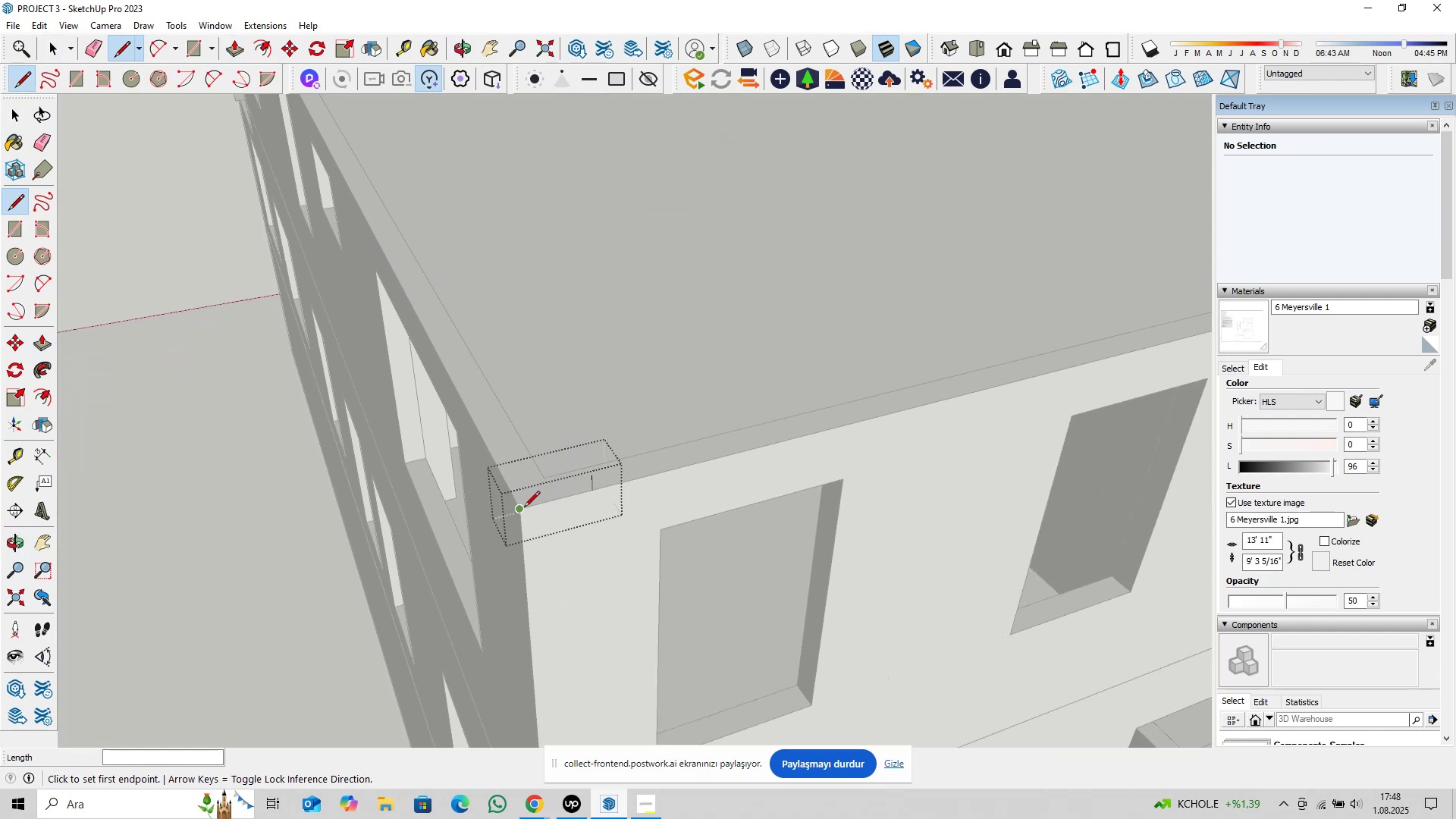 
left_click([524, 508])
 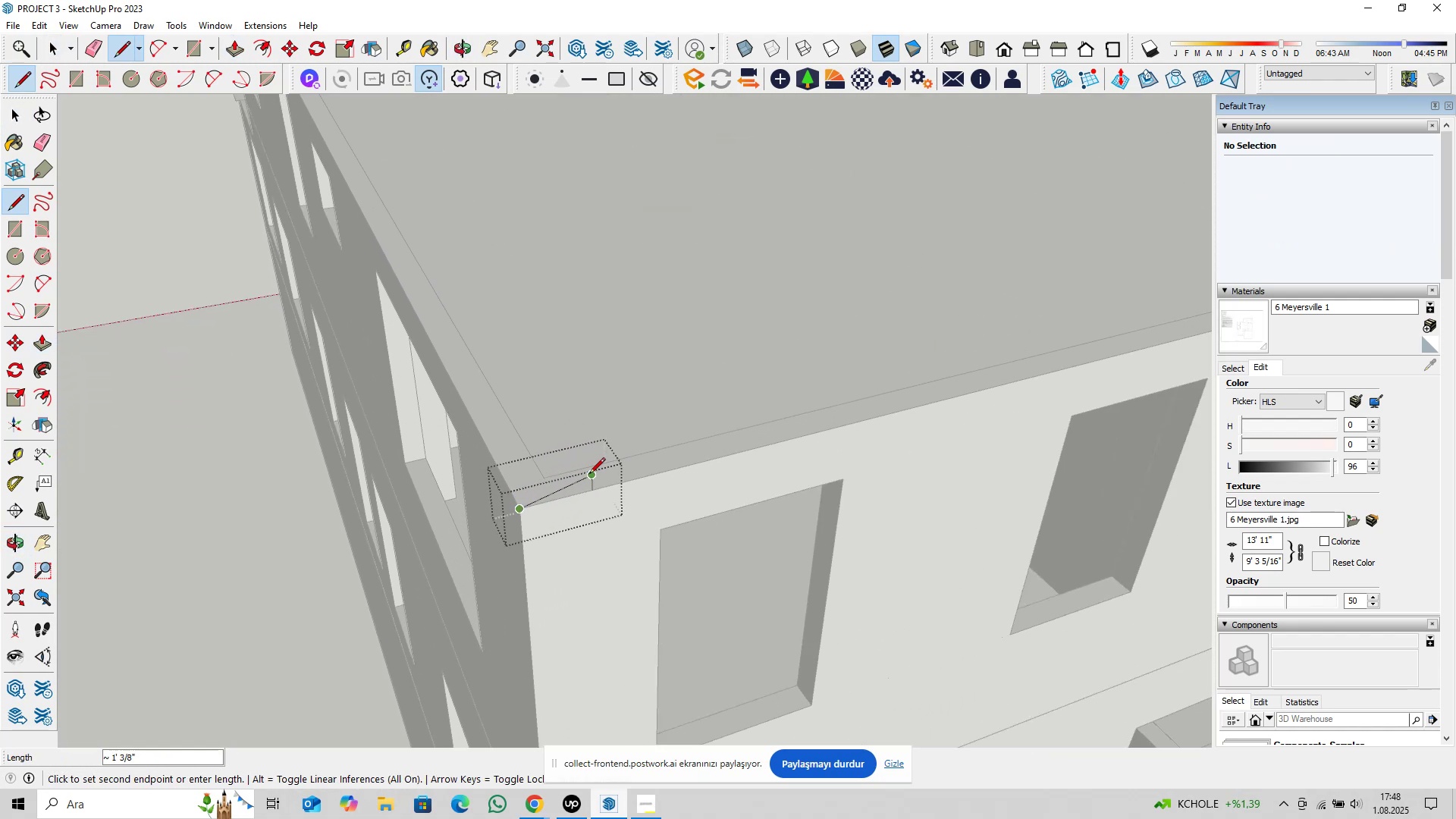 
left_click([589, 475])
 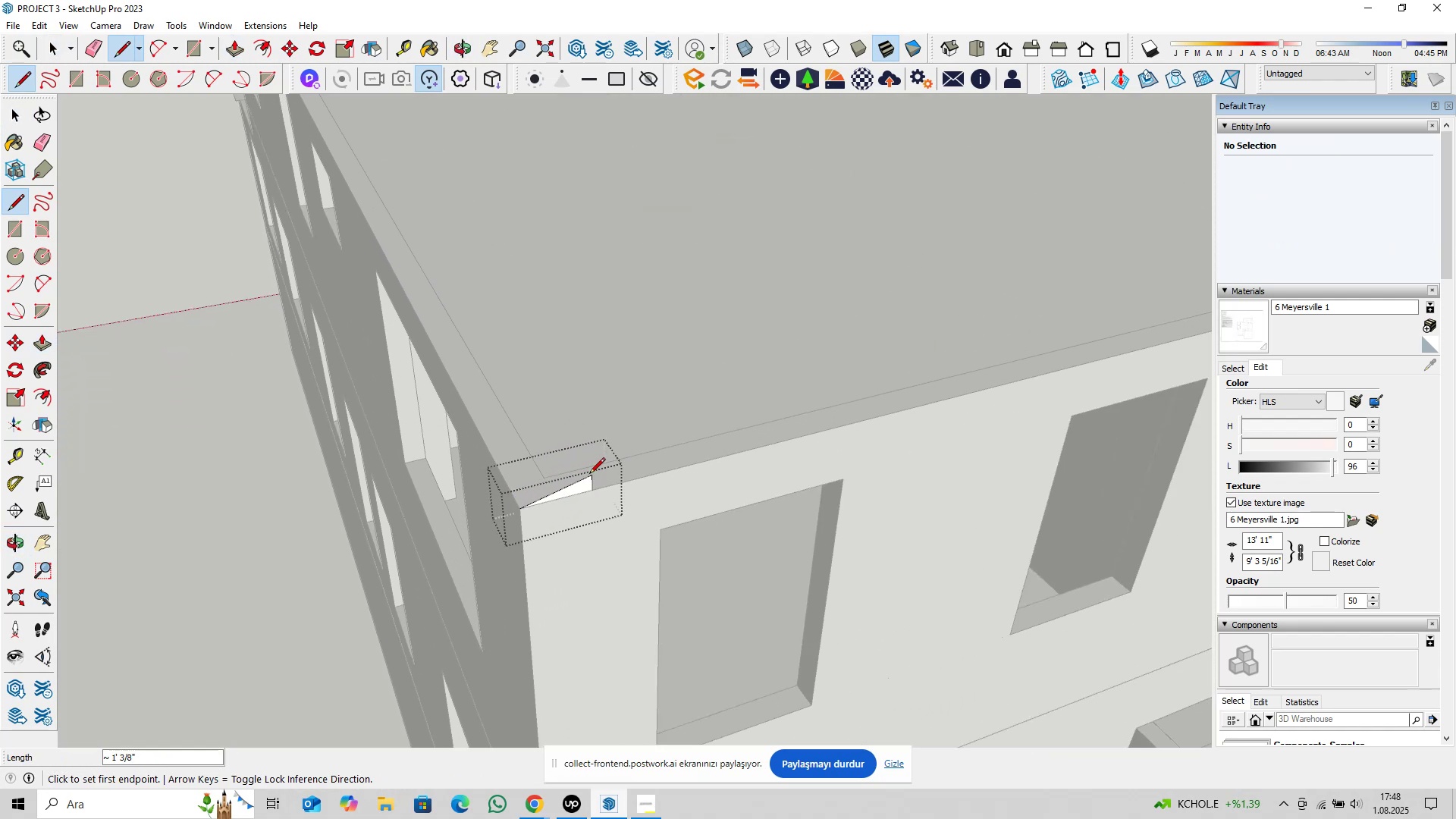 
key(Space)
 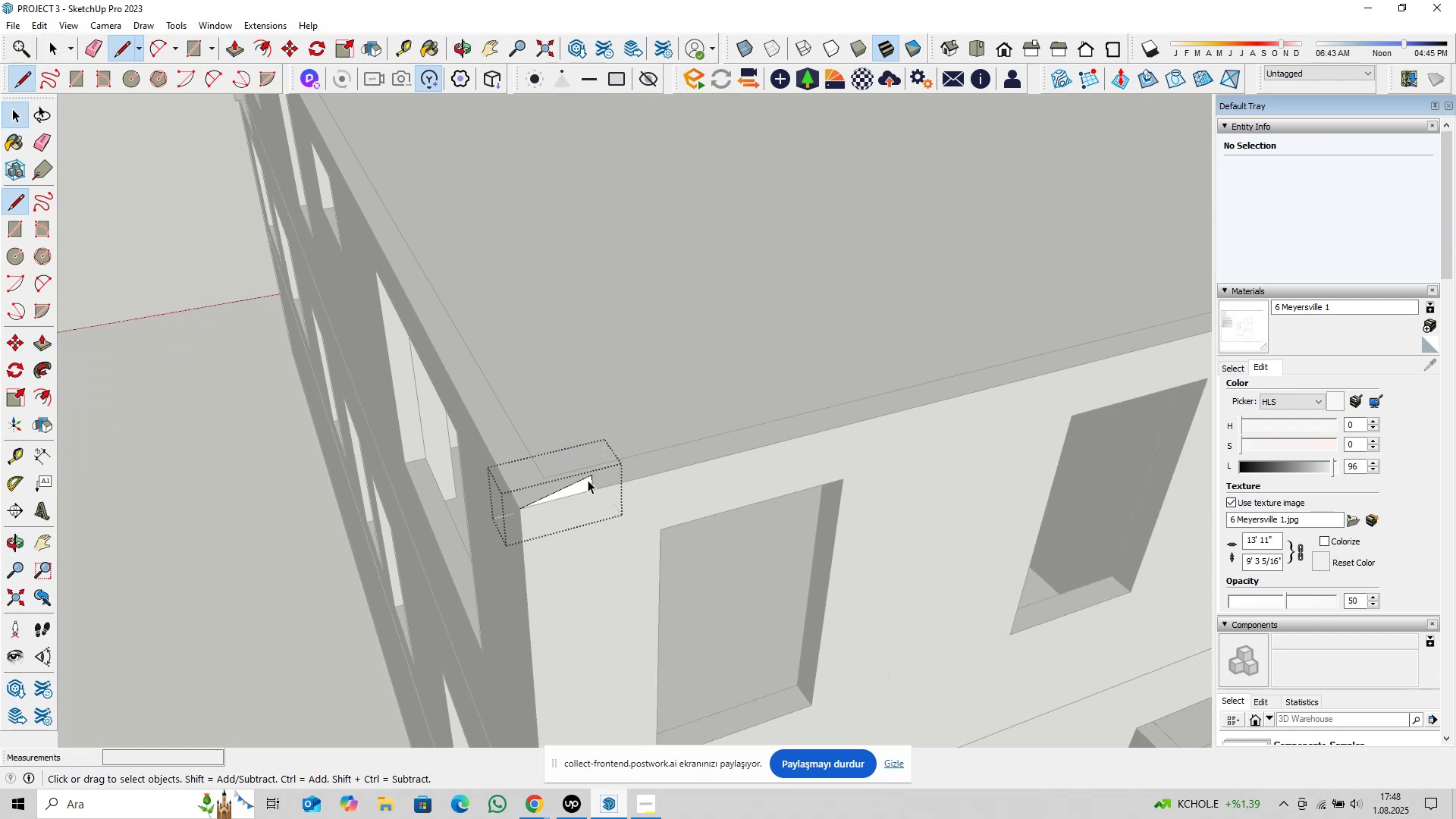 
scroll: coordinate [585, 485], scroll_direction: up, amount: 3.0
 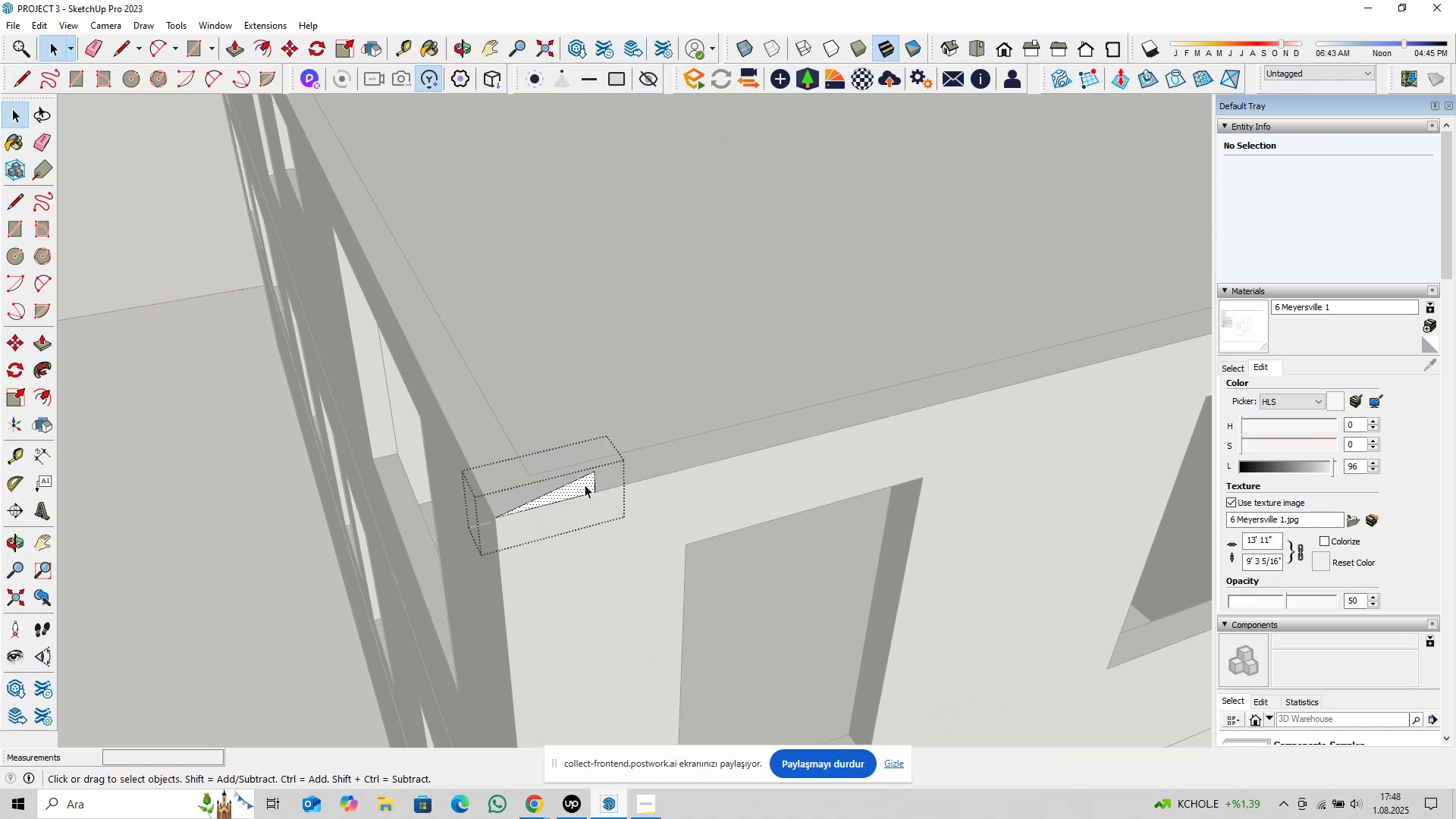 
double_click([585, 485])
 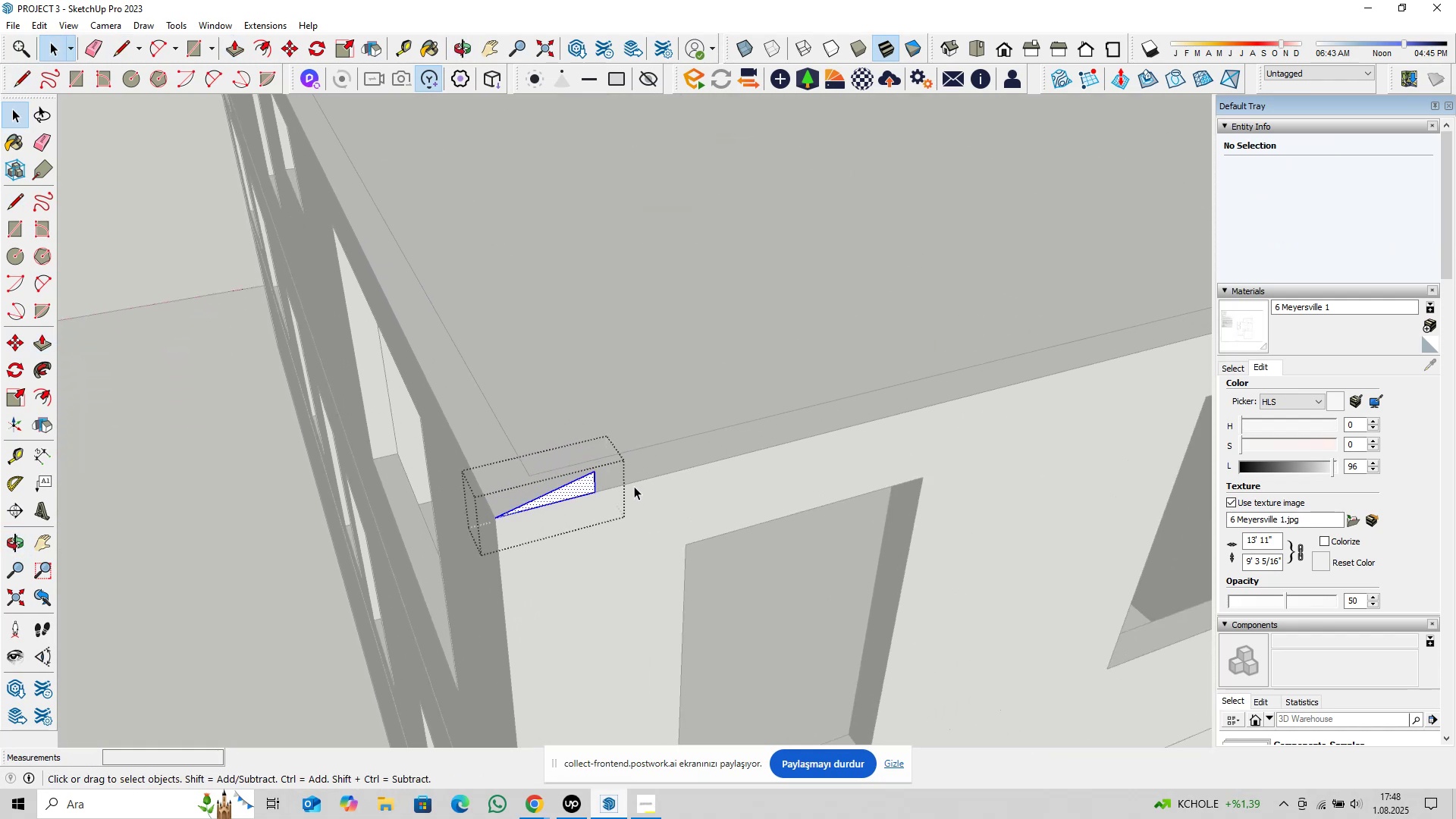 
key(M)
 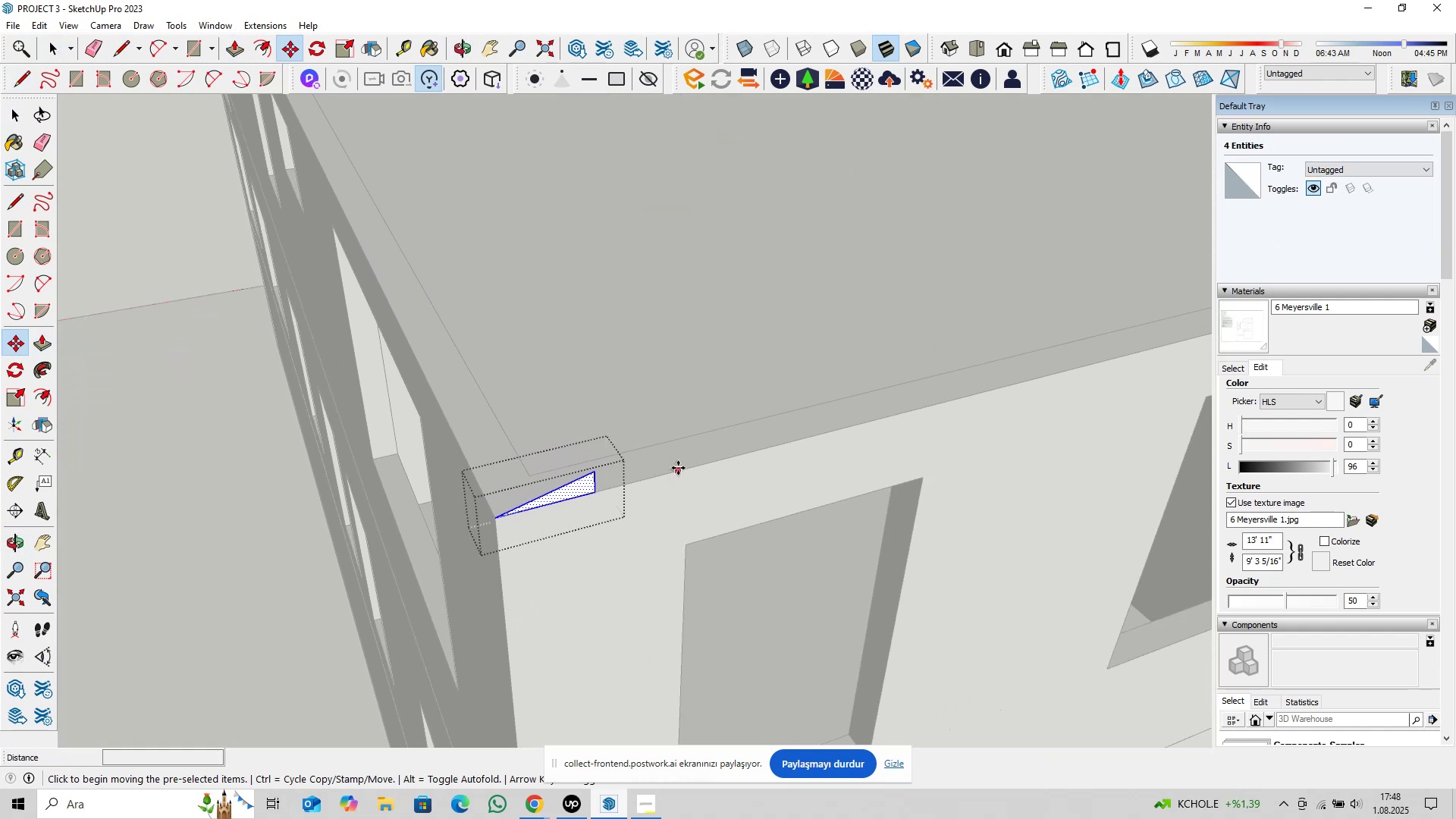 
key(Control+ControlLeft)
 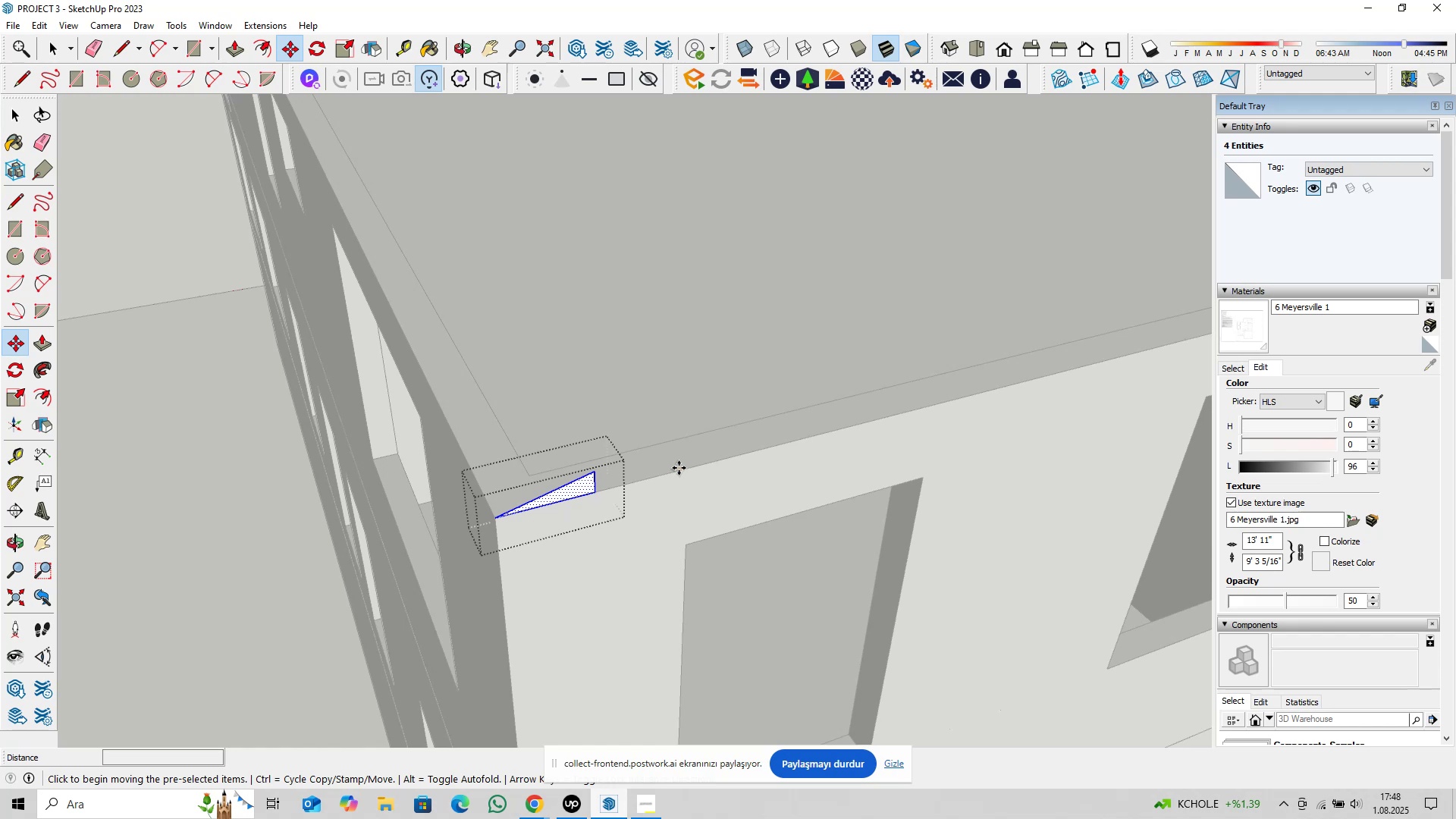 
left_click([679, 468])
 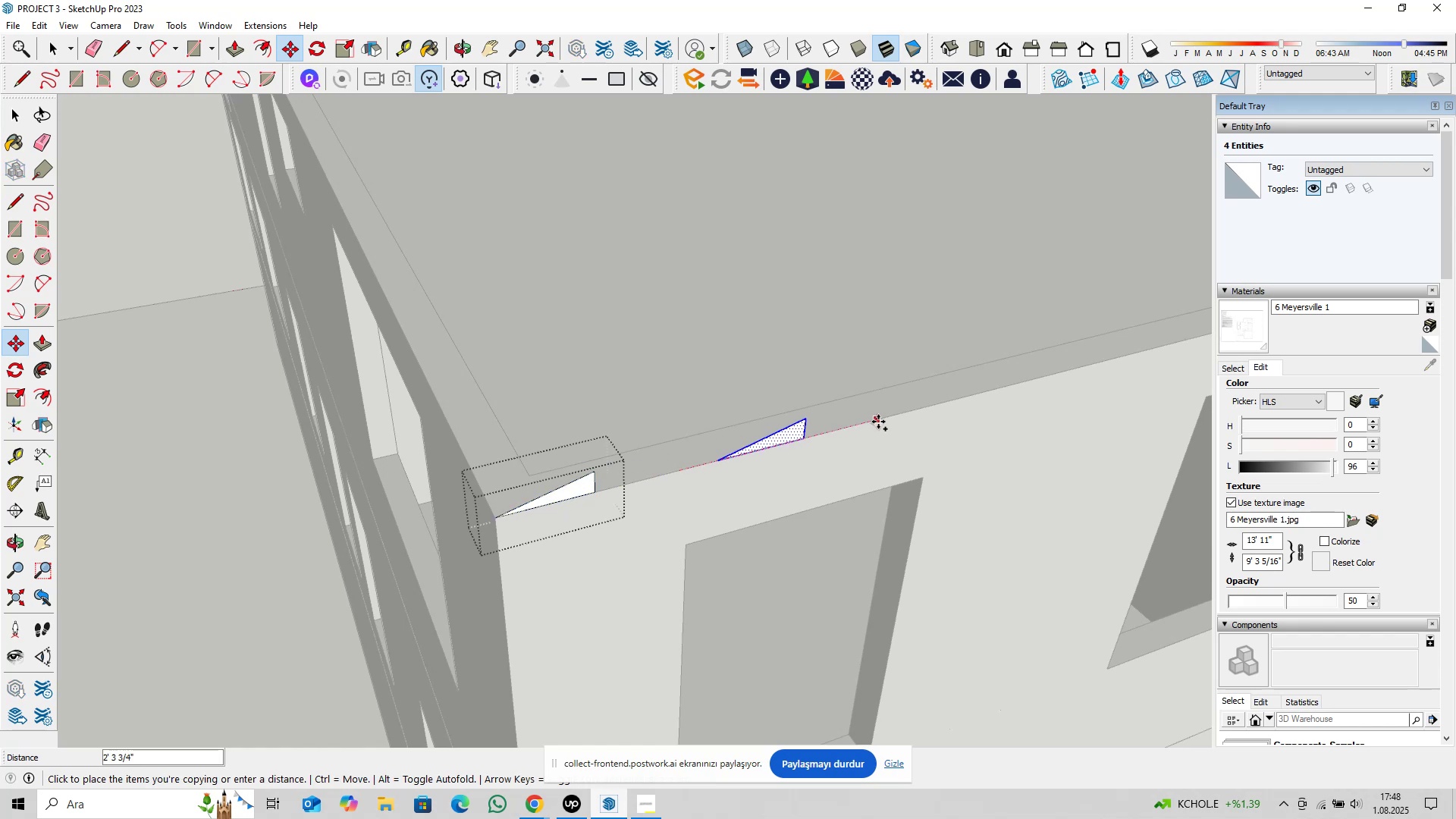 
left_click([879, 422])
 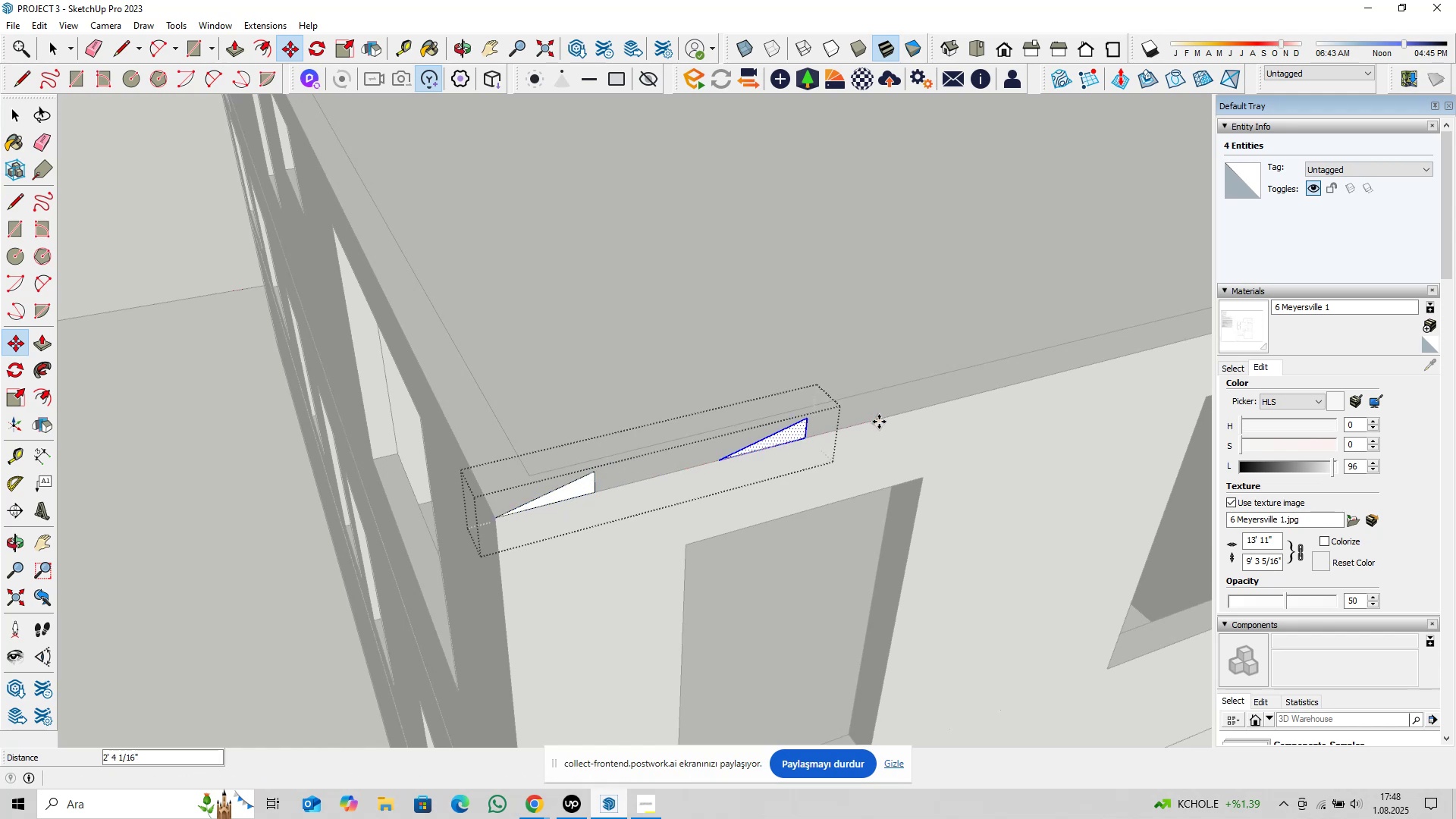 
key(Space)
 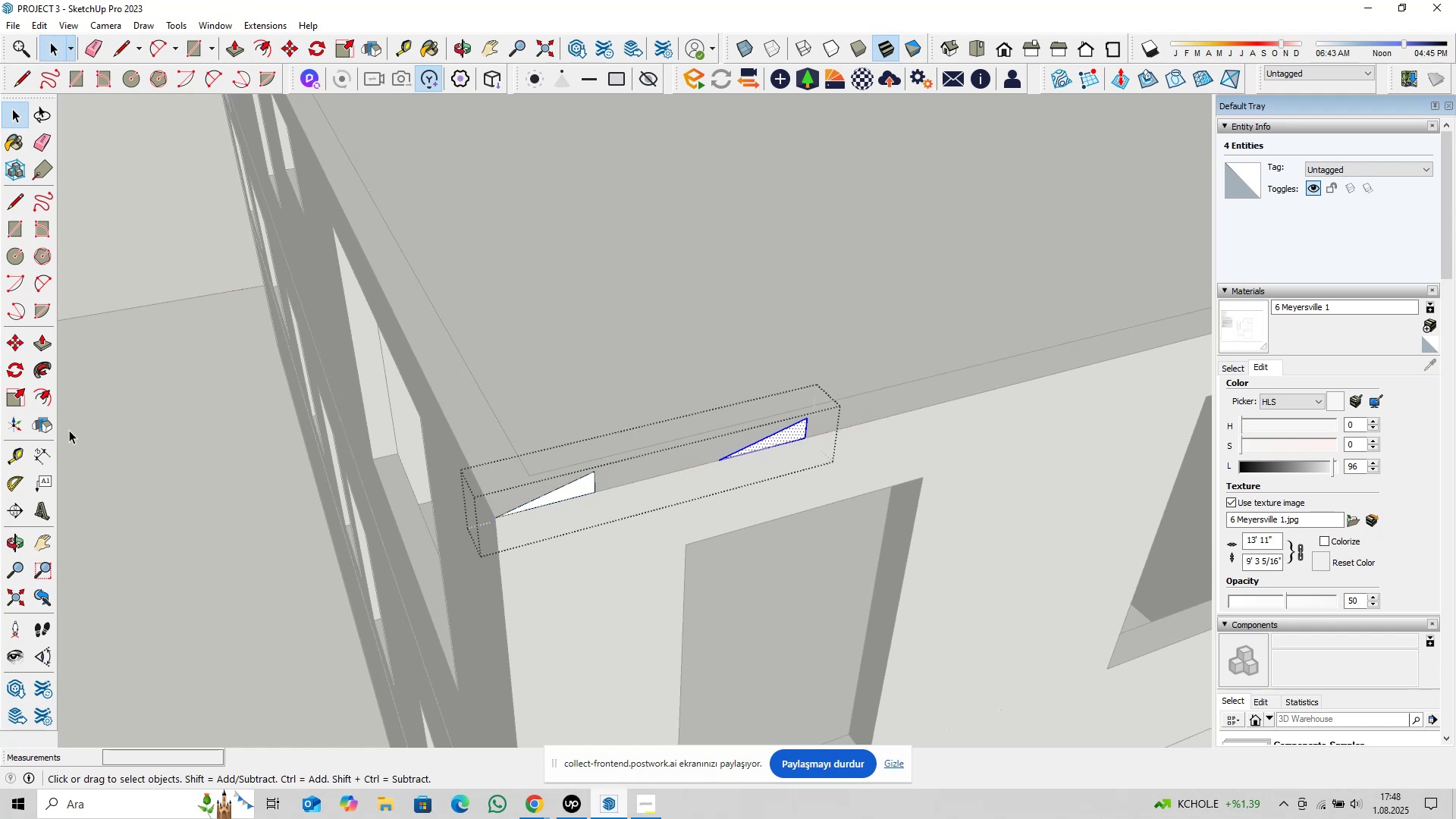 
left_click([52, 430])
 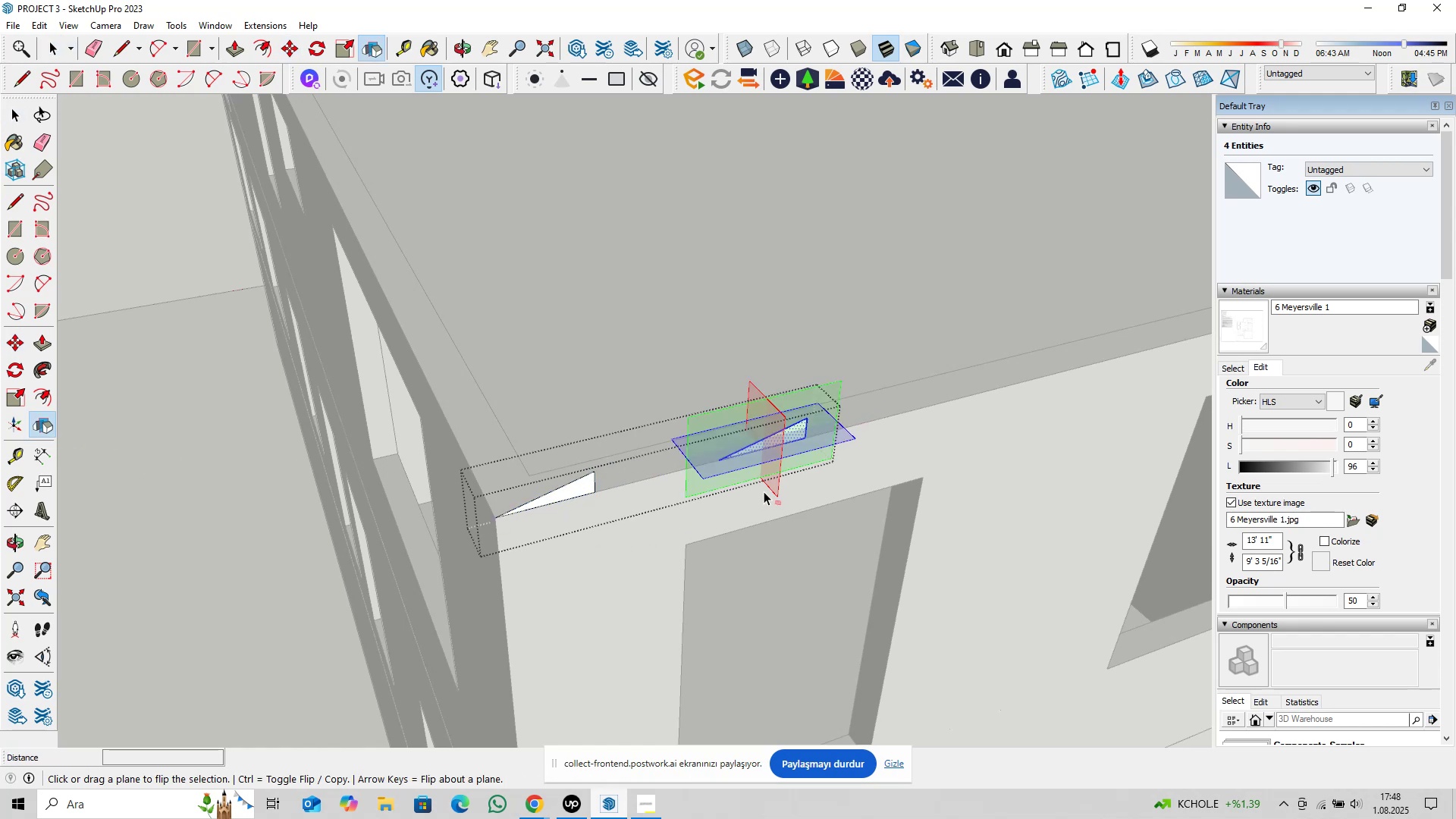 
left_click([769, 491])
 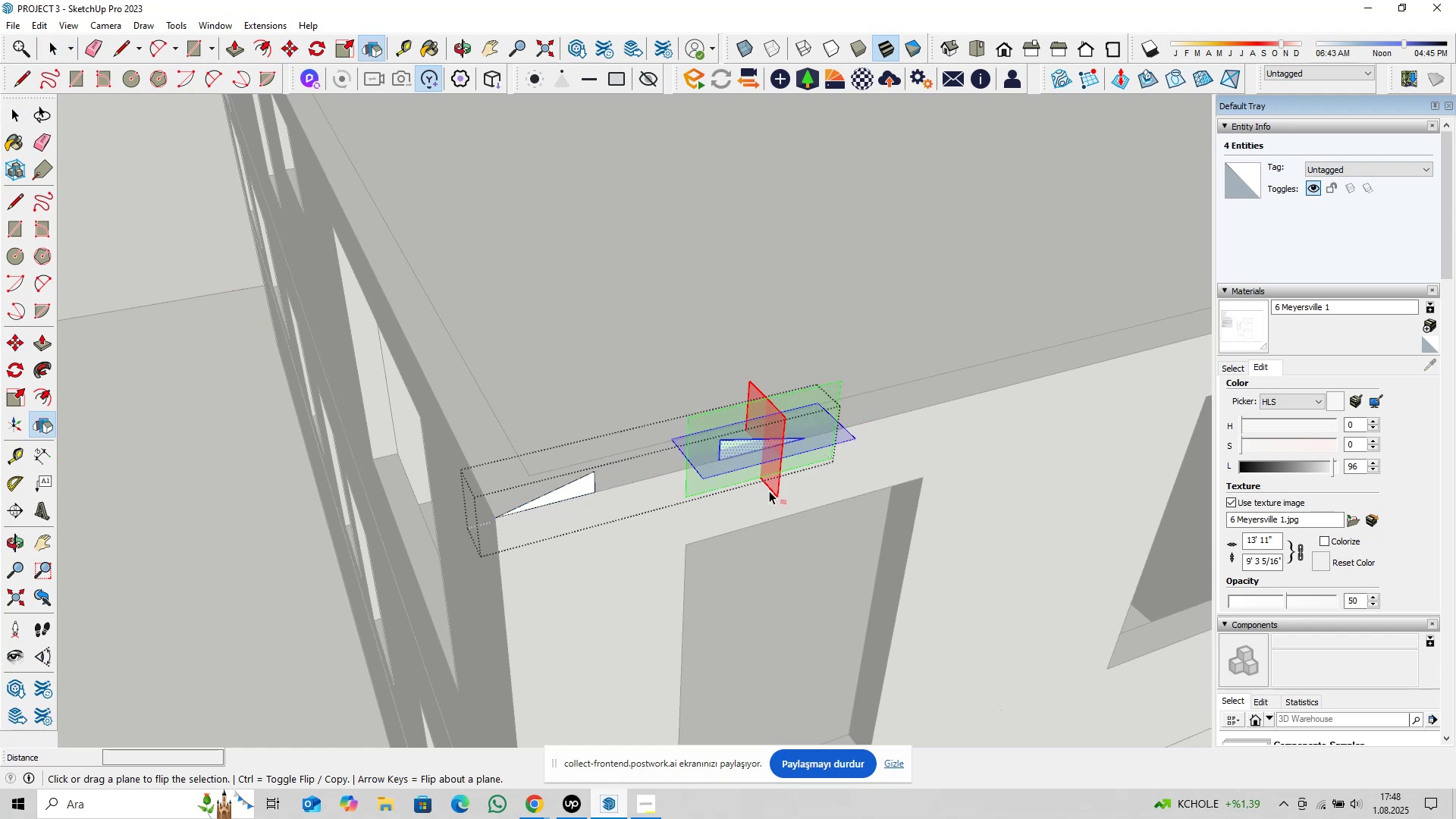 
key(Space)
 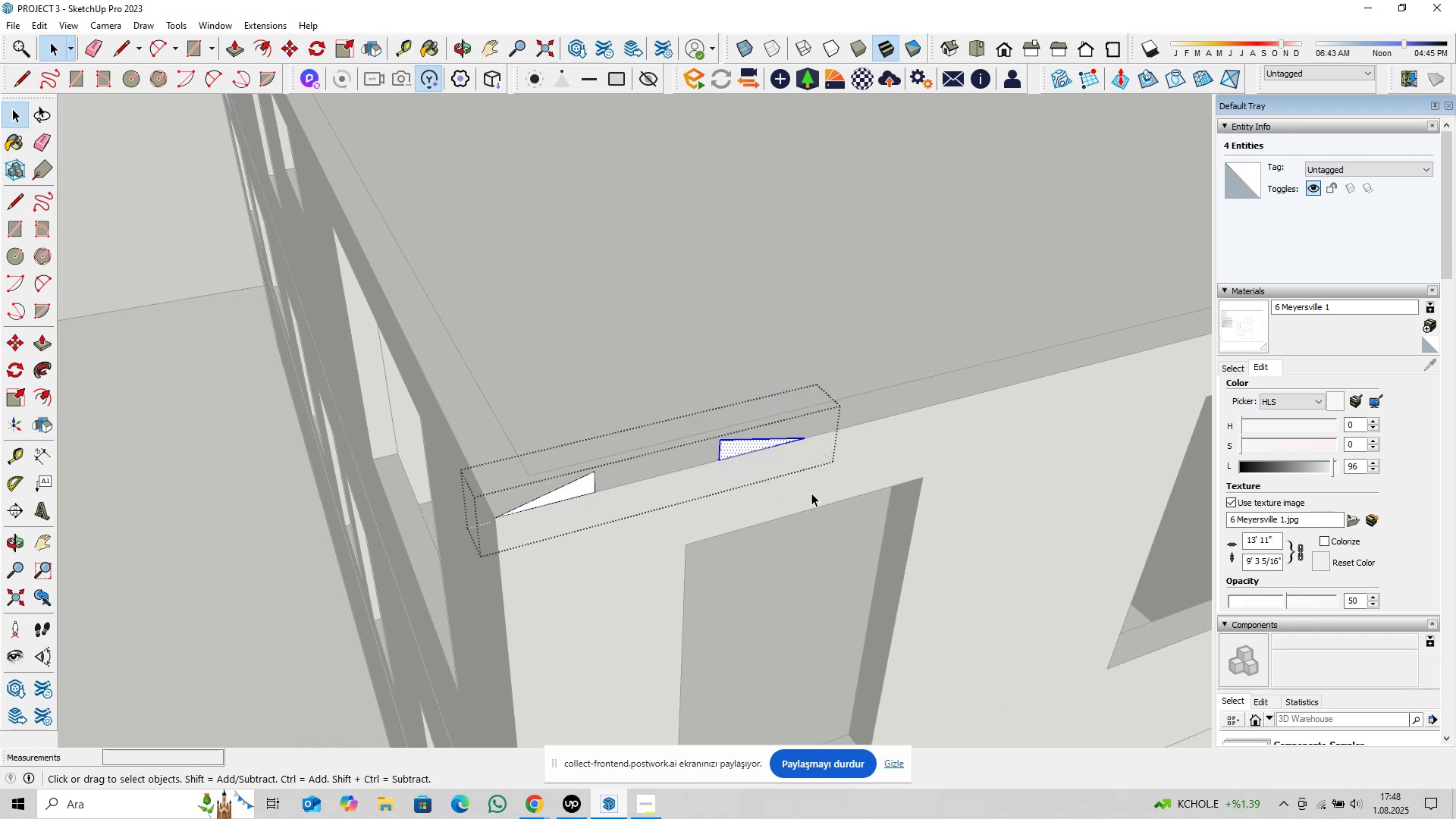 
scroll: coordinate [841, 452], scroll_direction: up, amount: 3.0
 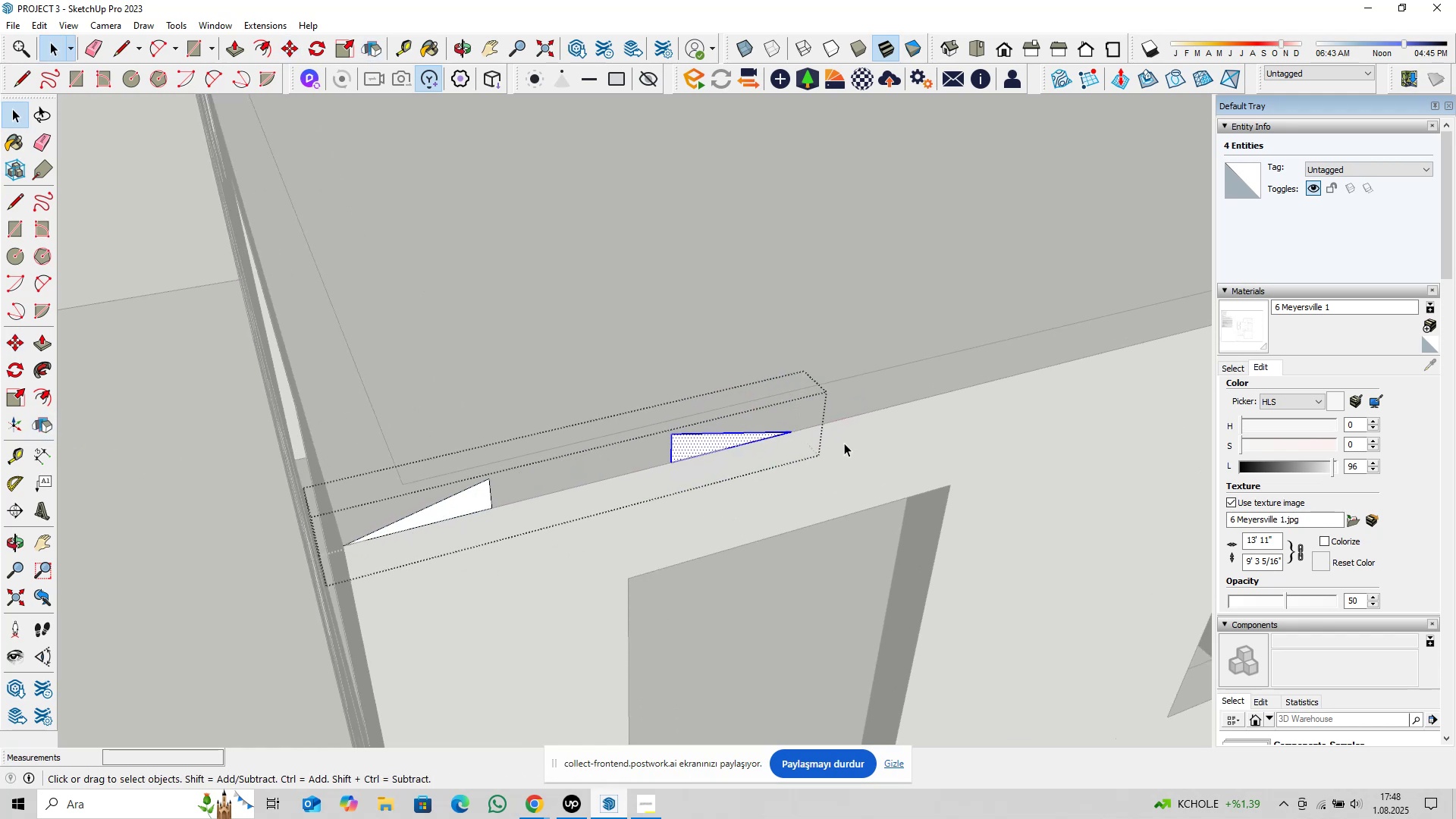 
key(M)
 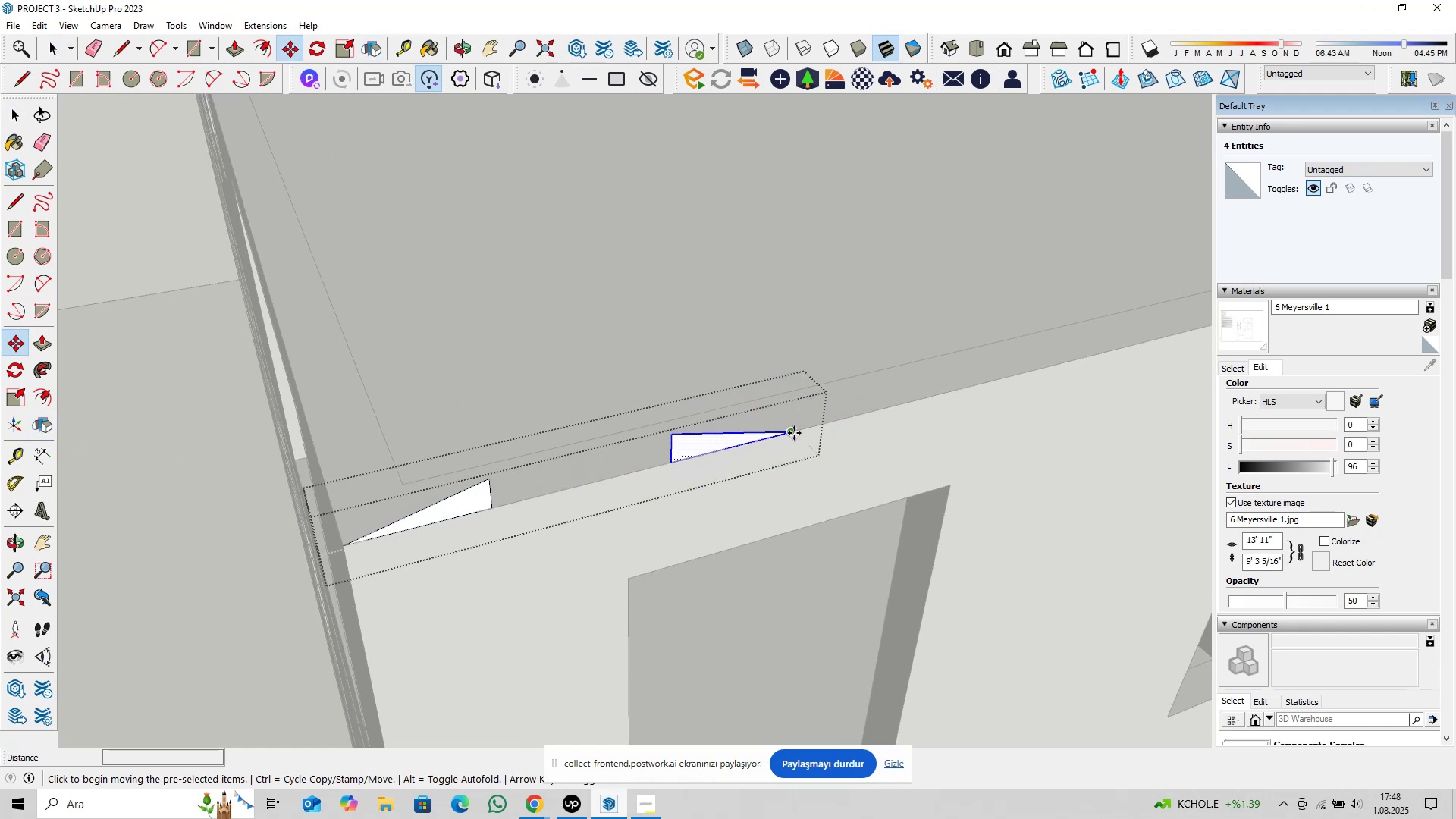 
left_click([794, 433])
 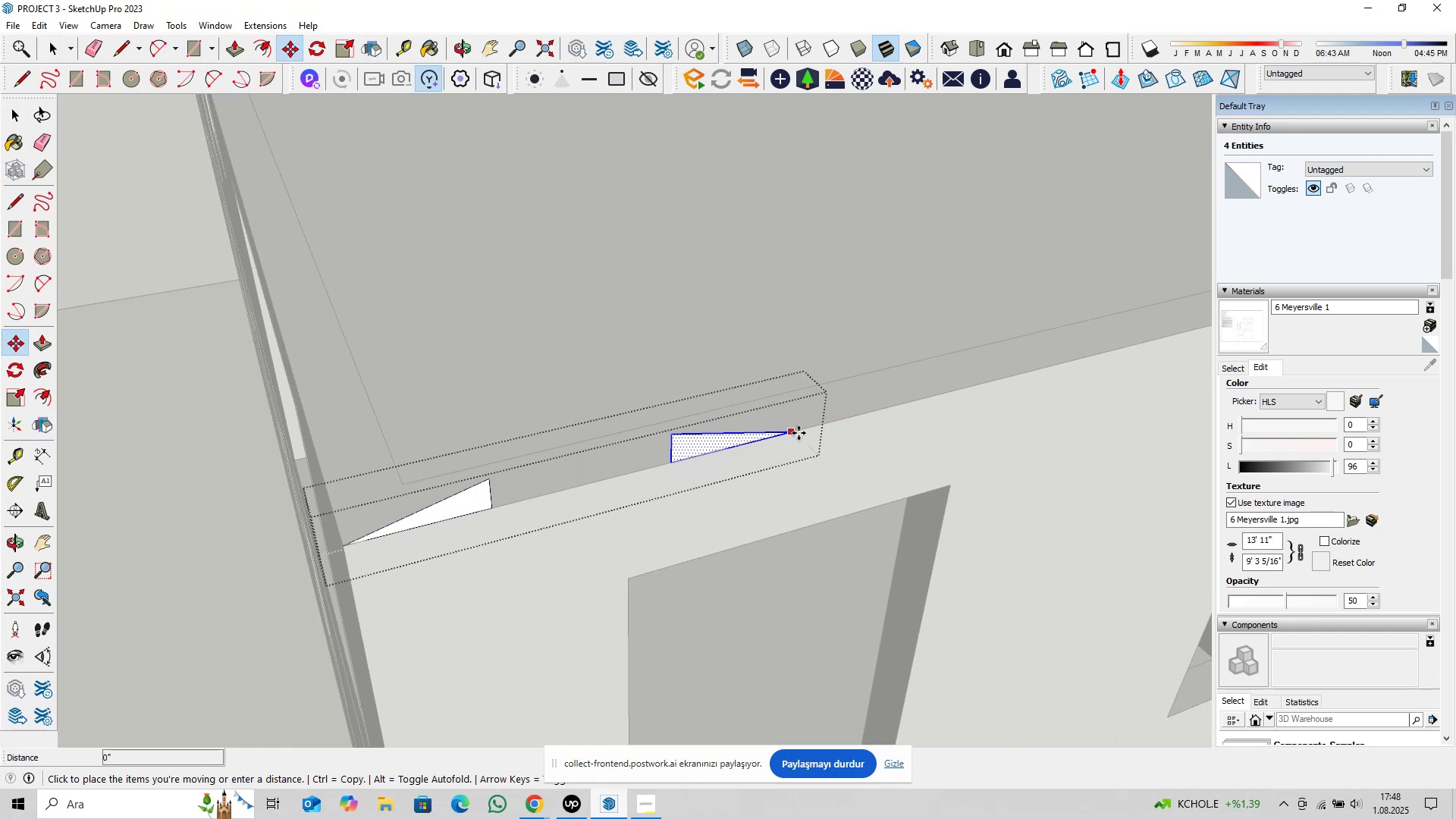 
scroll: coordinate [901, 424], scroll_direction: down, amount: 9.0
 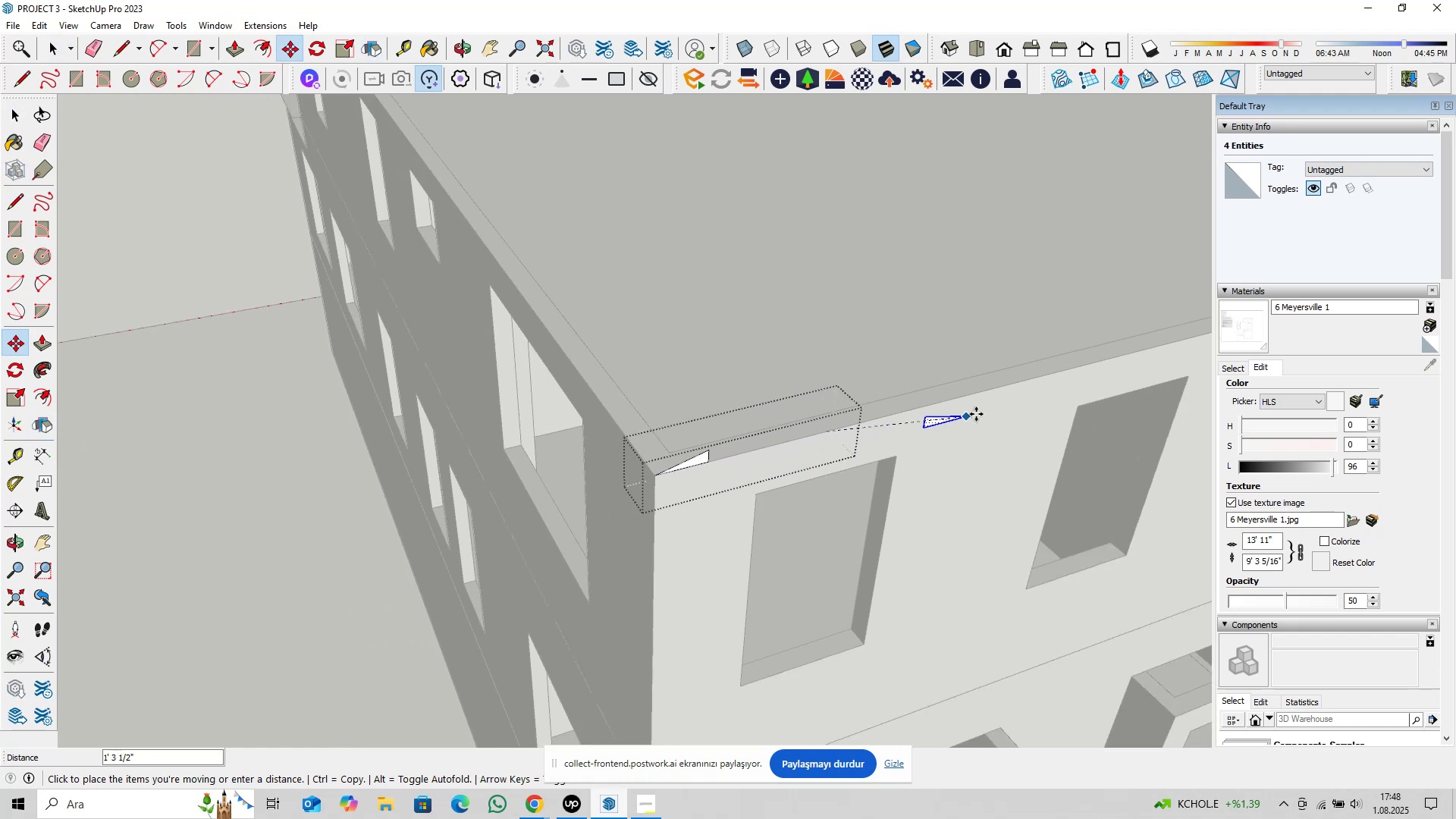 
key(Shift+ShiftLeft)
 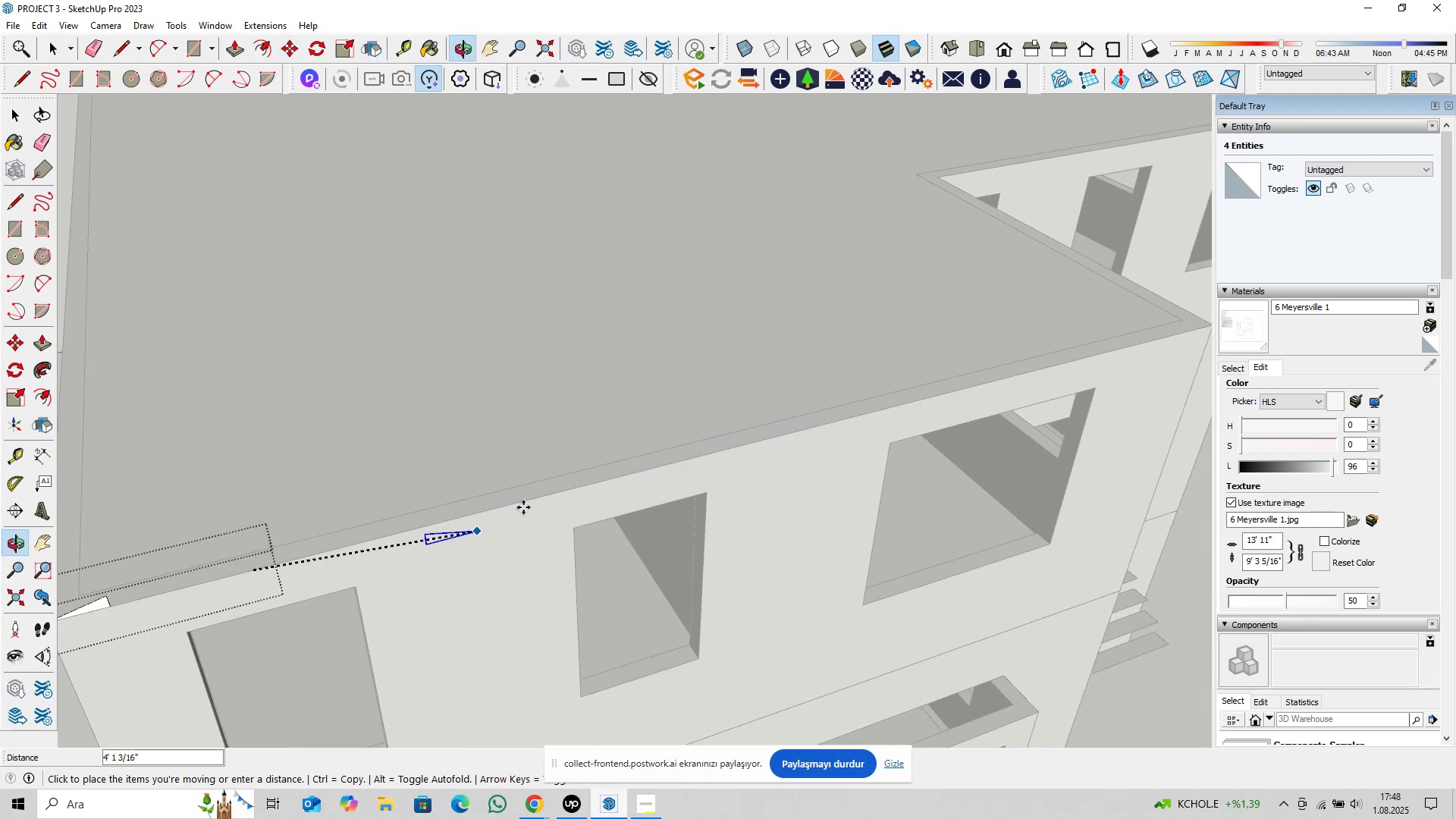 
key(Shift+ShiftLeft)
 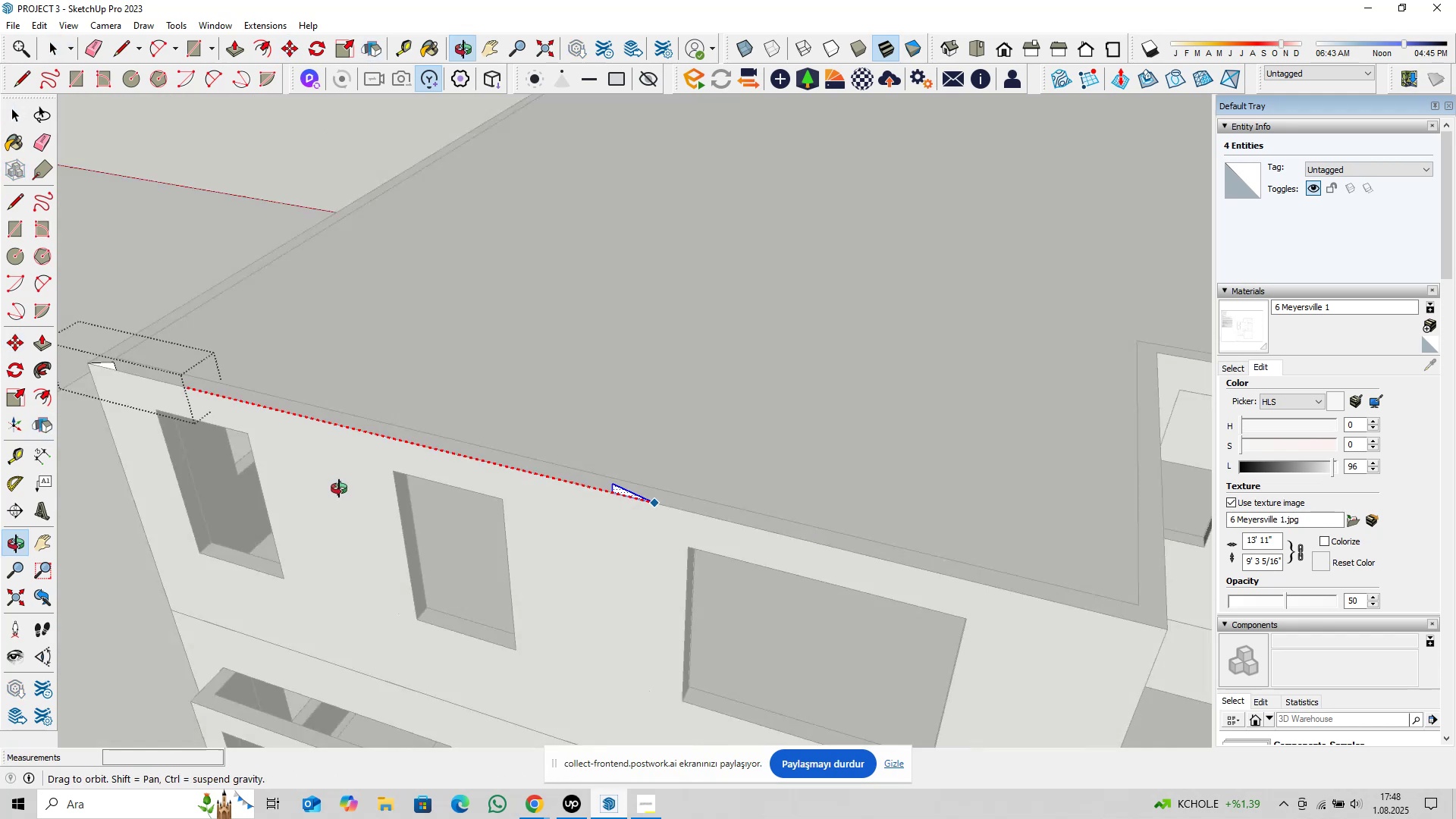 
hold_key(key=ShiftLeft, duration=0.35)
 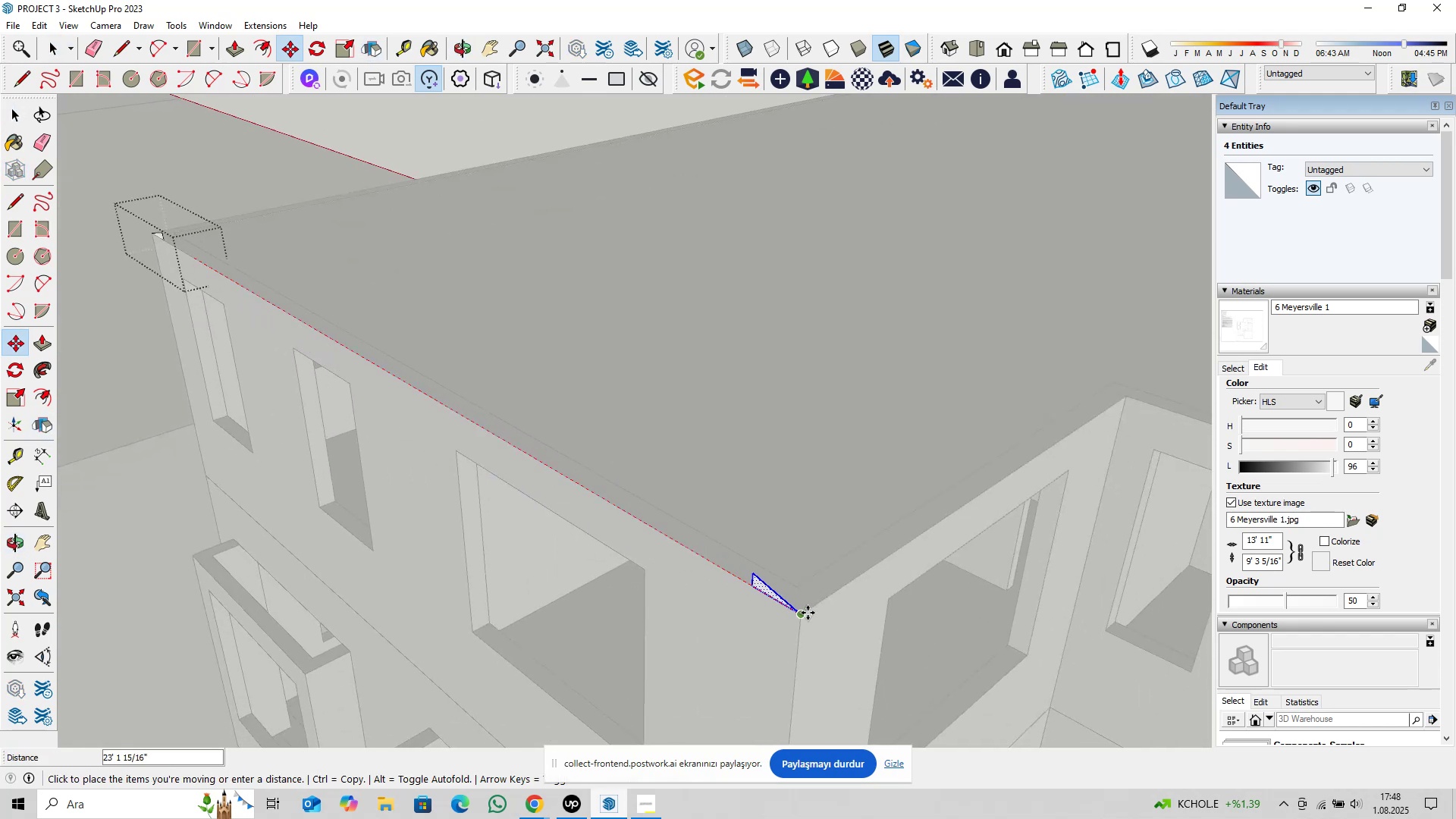 
left_click([808, 613])
 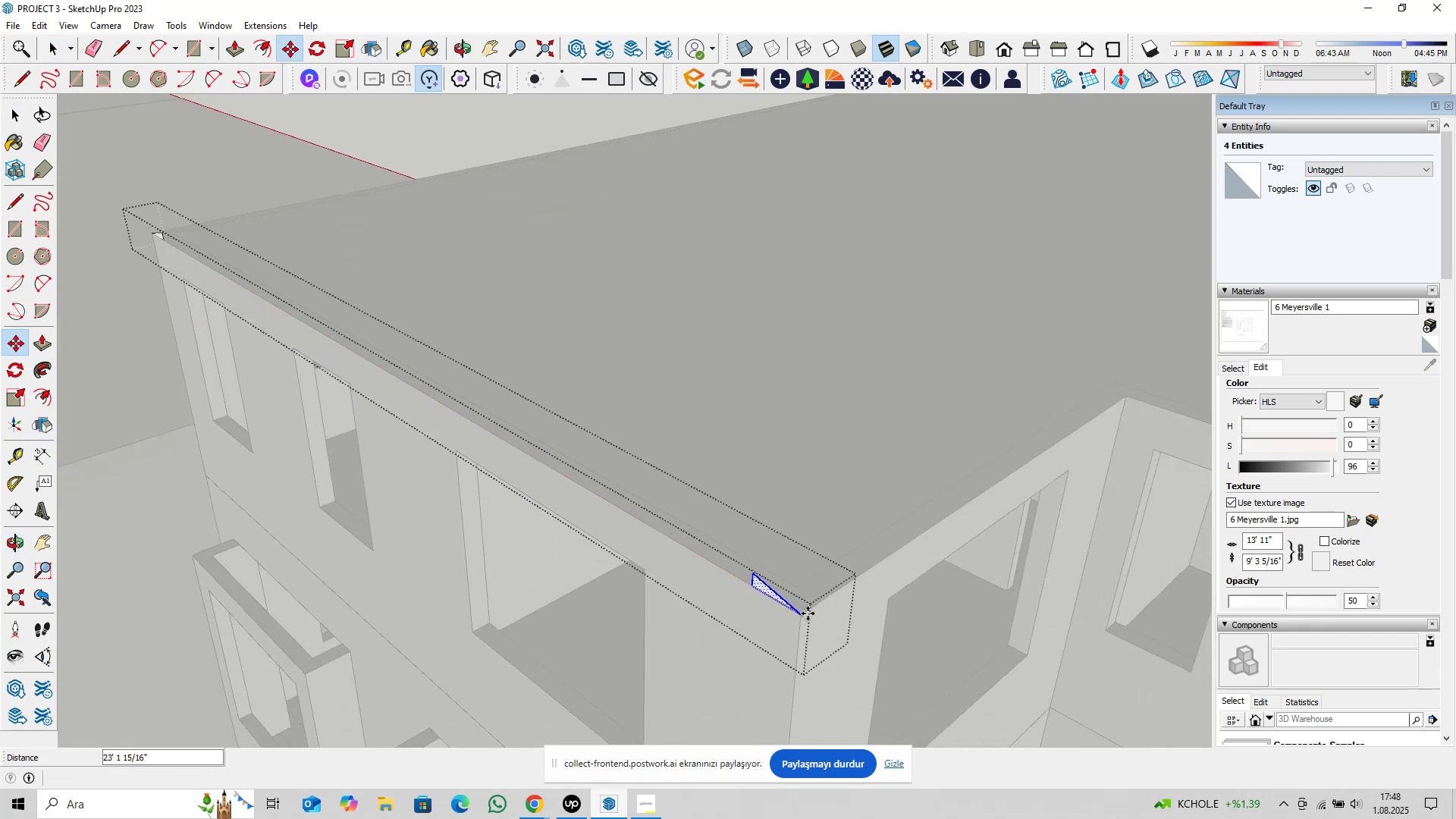 
type( pl)
 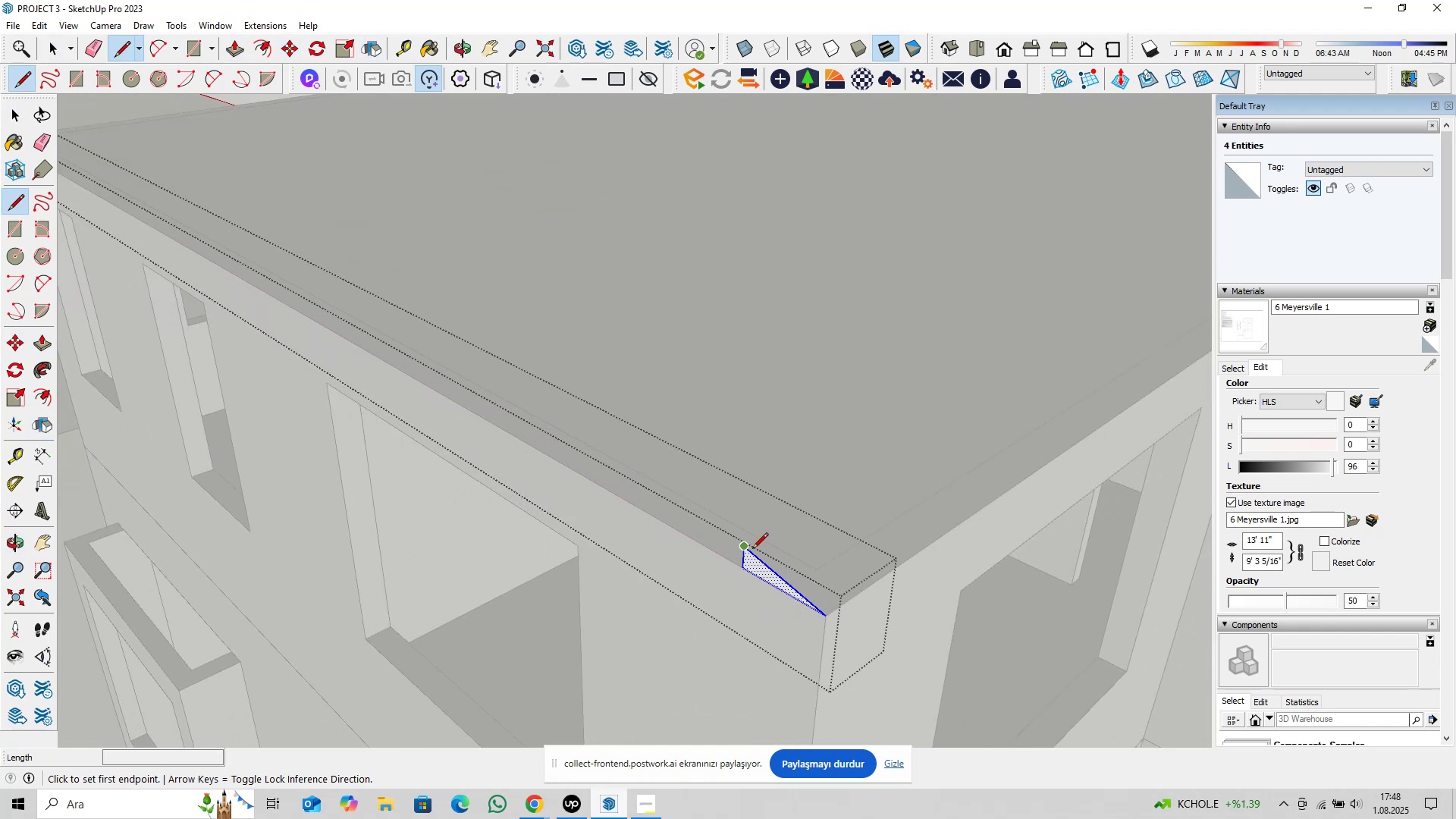 
scroll: coordinate [766, 613], scroll_direction: up, amount: 5.0
 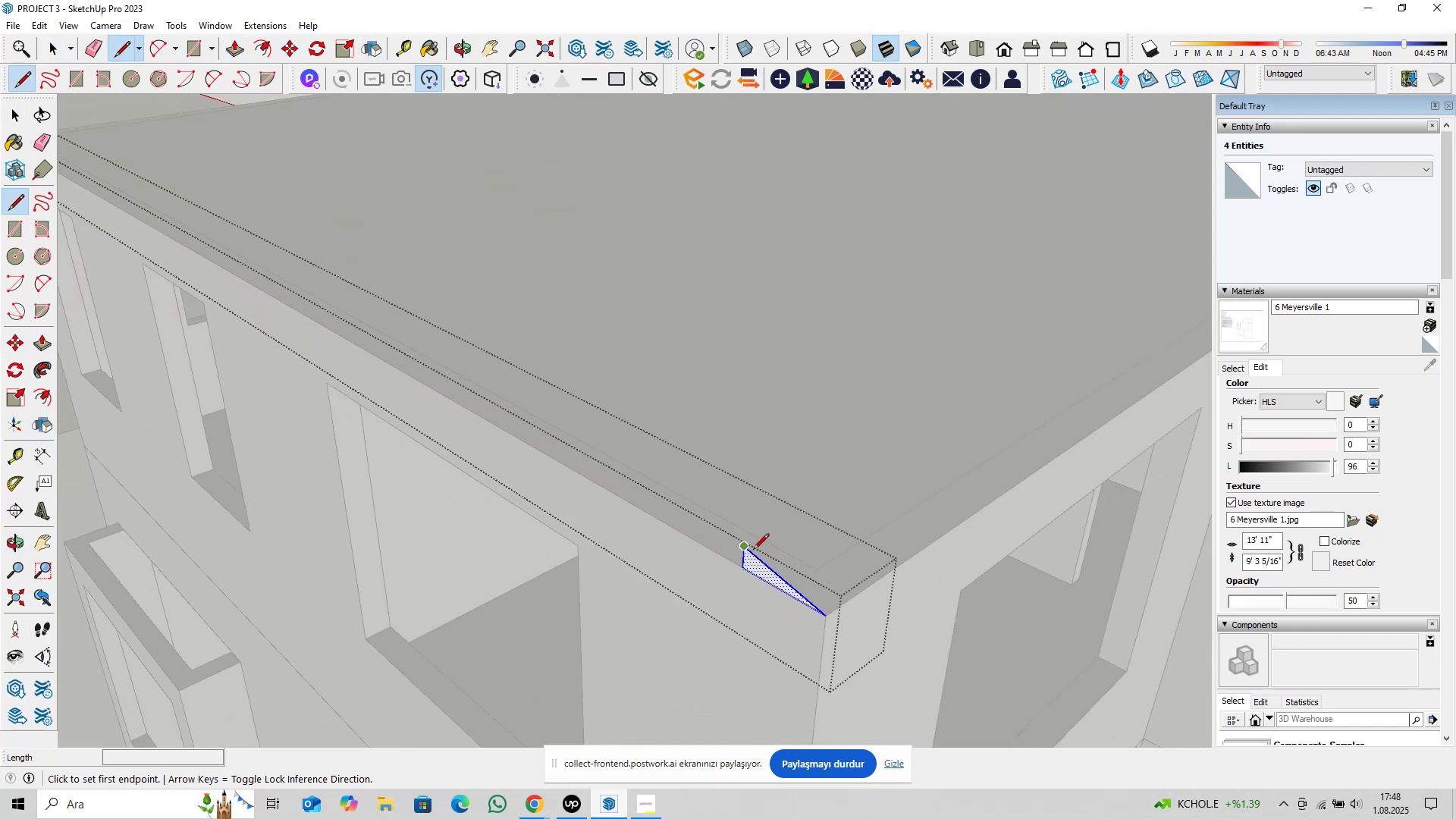 
left_click([752, 550])
 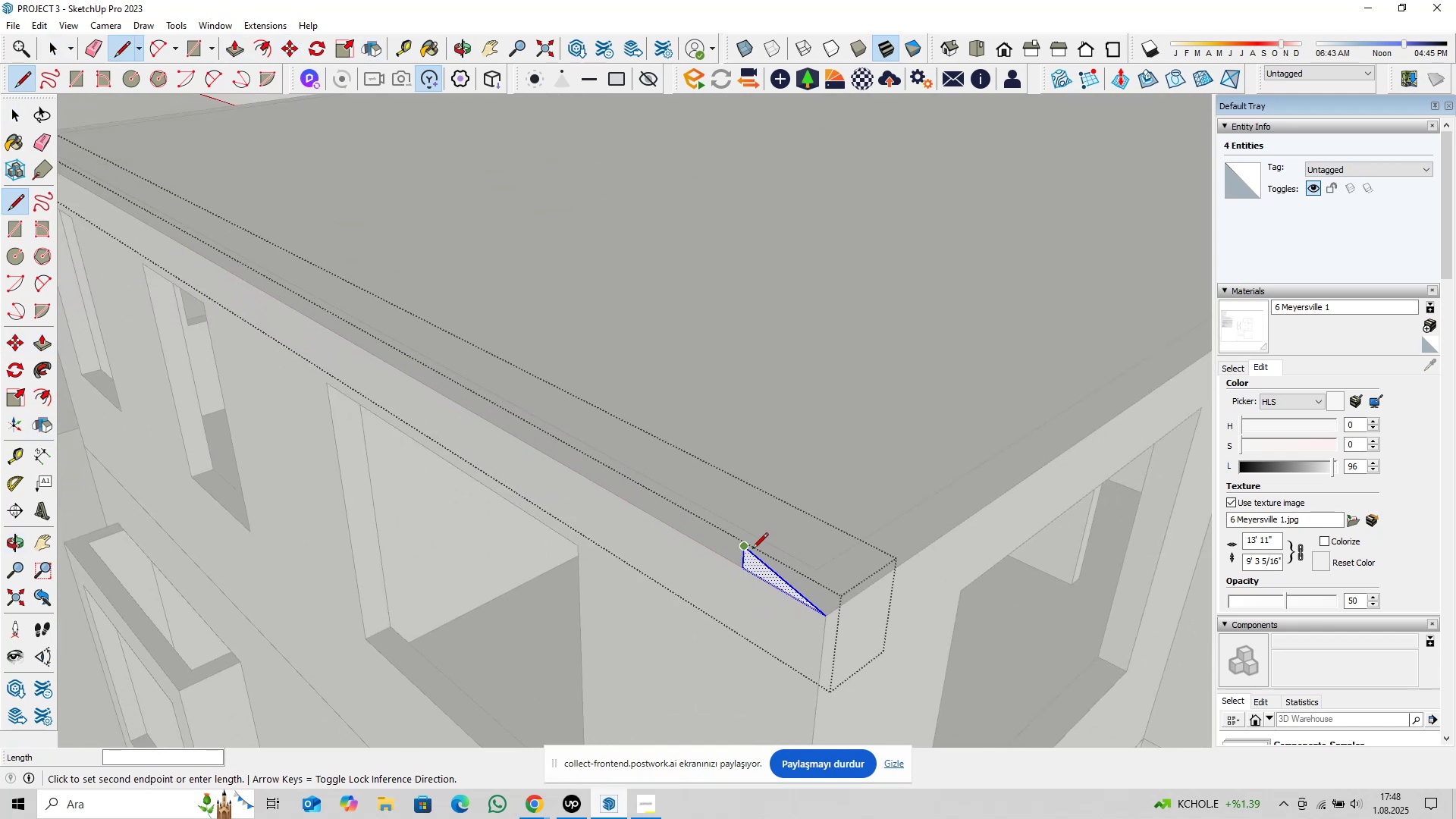 
scroll: coordinate [752, 542], scroll_direction: down, amount: 14.0
 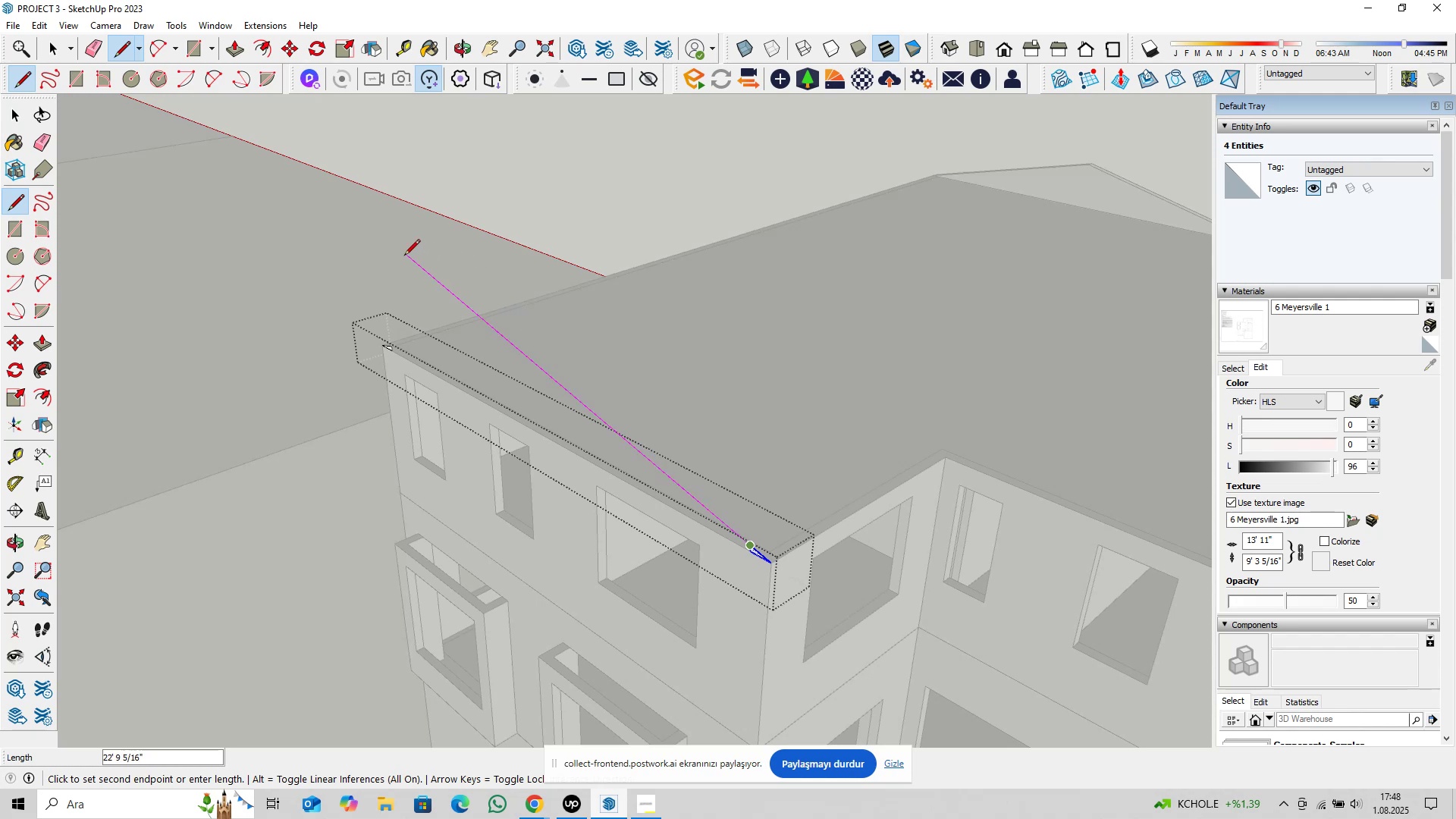 
key(Escape)
 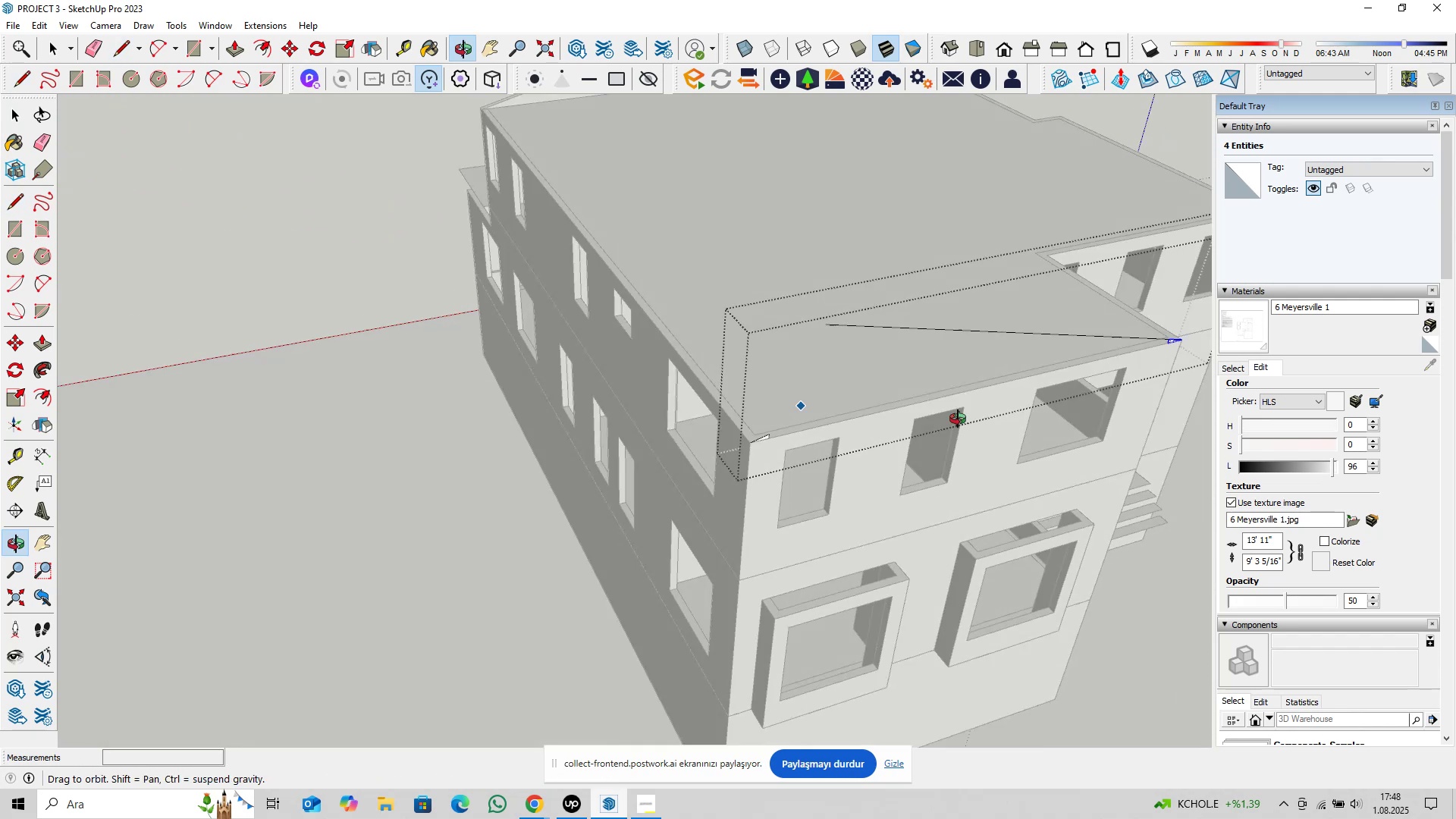 
scroll: coordinate [790, 457], scroll_direction: up, amount: 12.0
 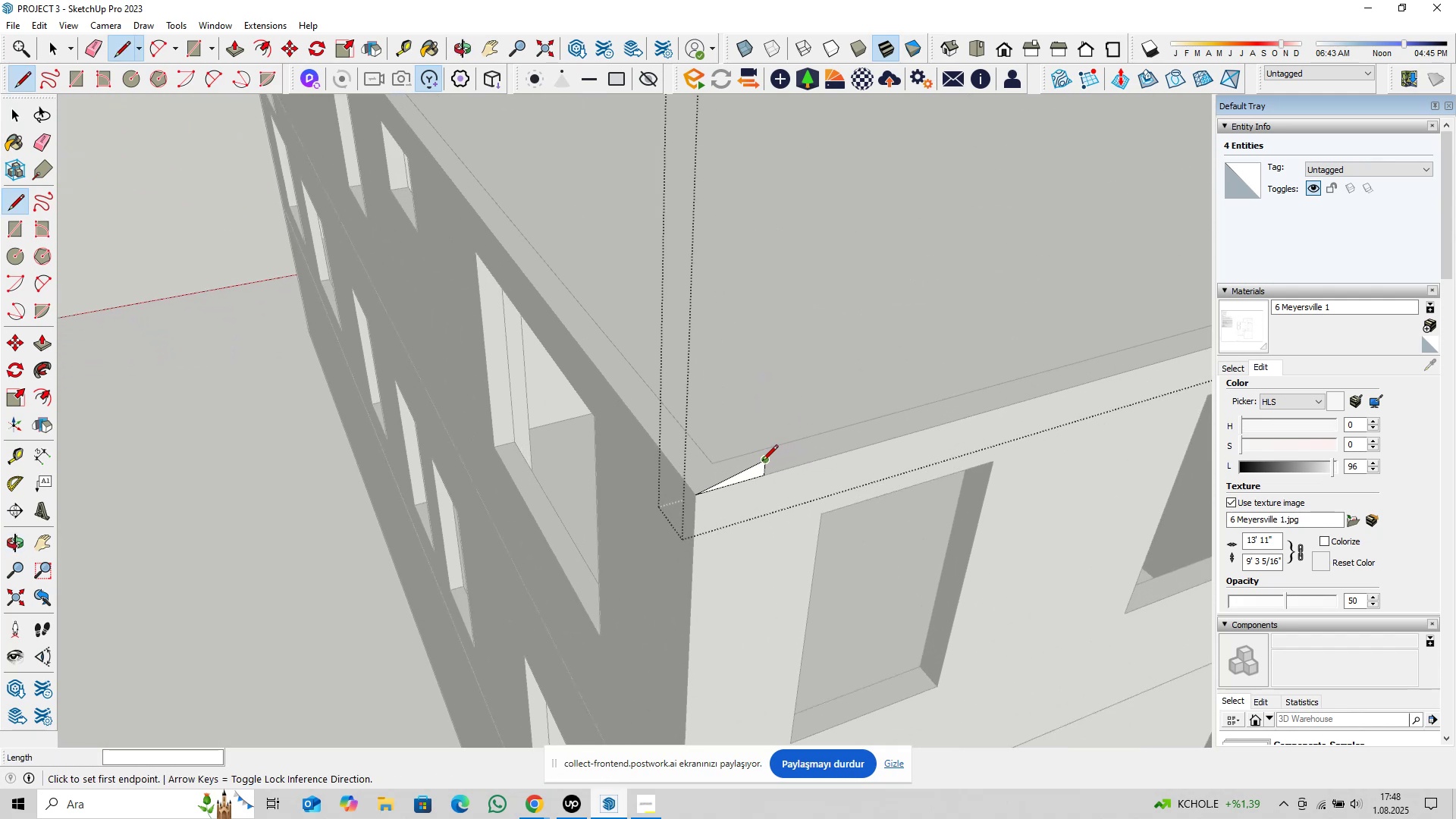 
left_click([762, 462])
 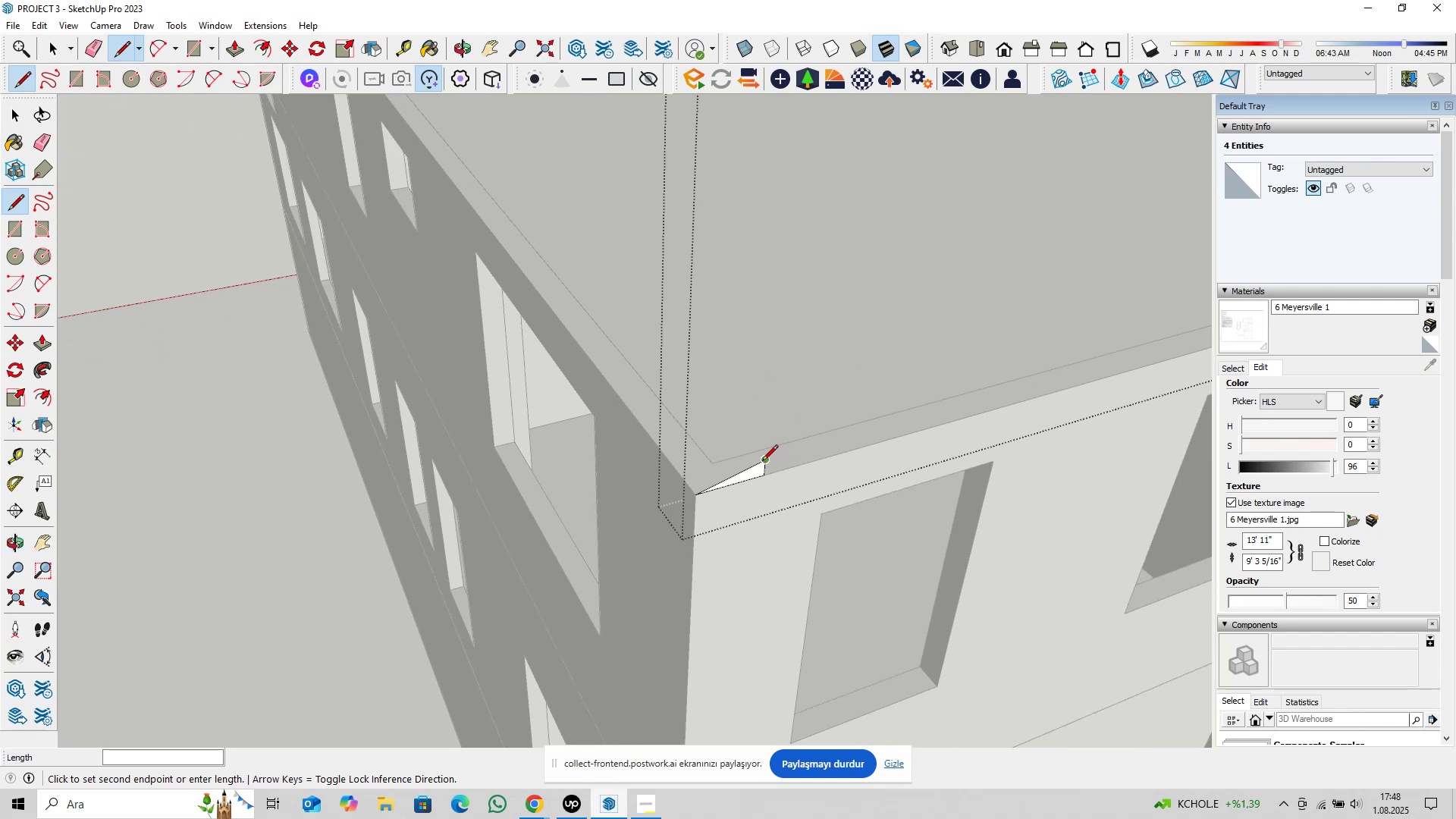 
scroll: coordinate [802, 440], scroll_direction: down, amount: 16.0
 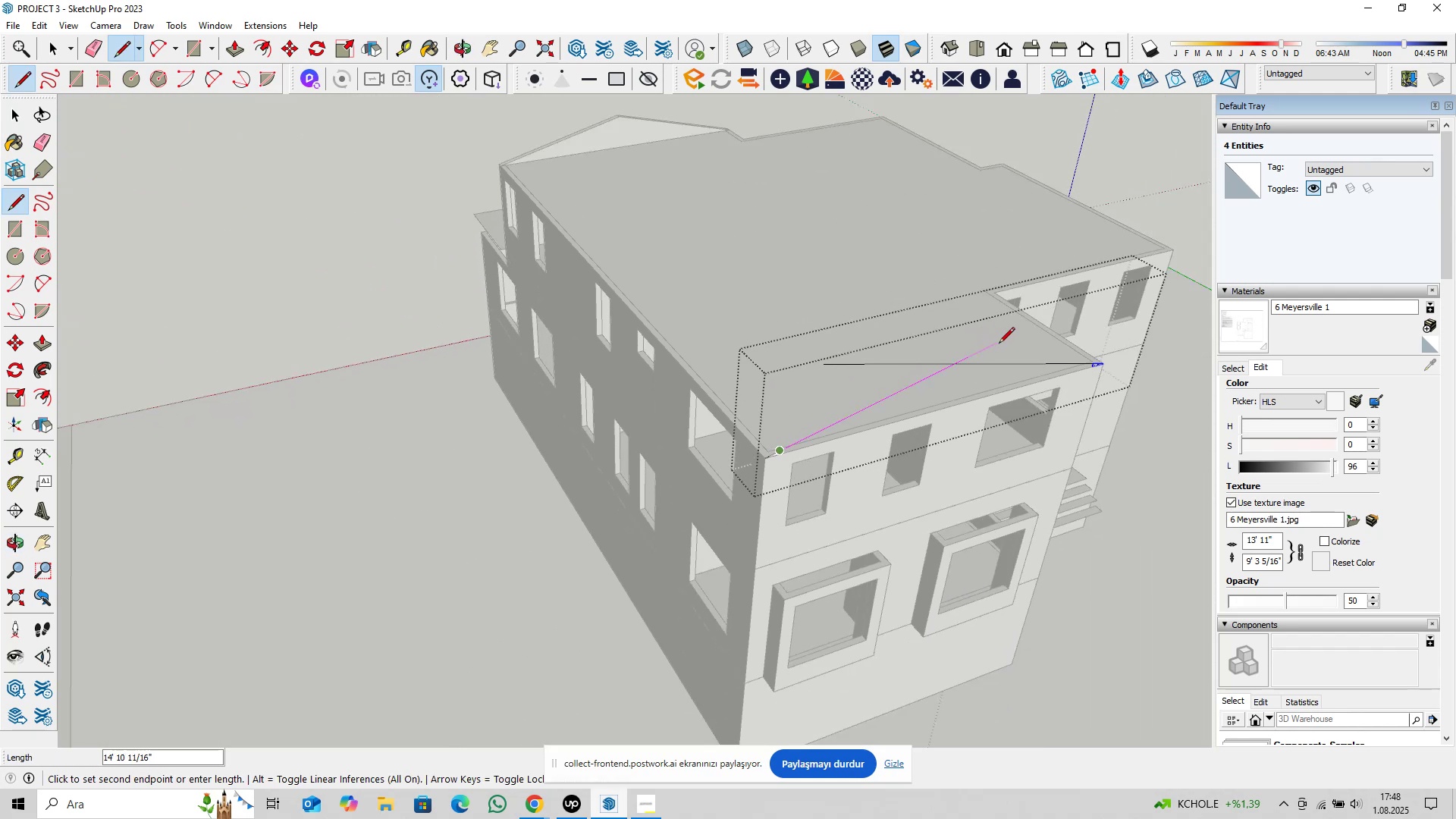 
left_click([999, 344])
 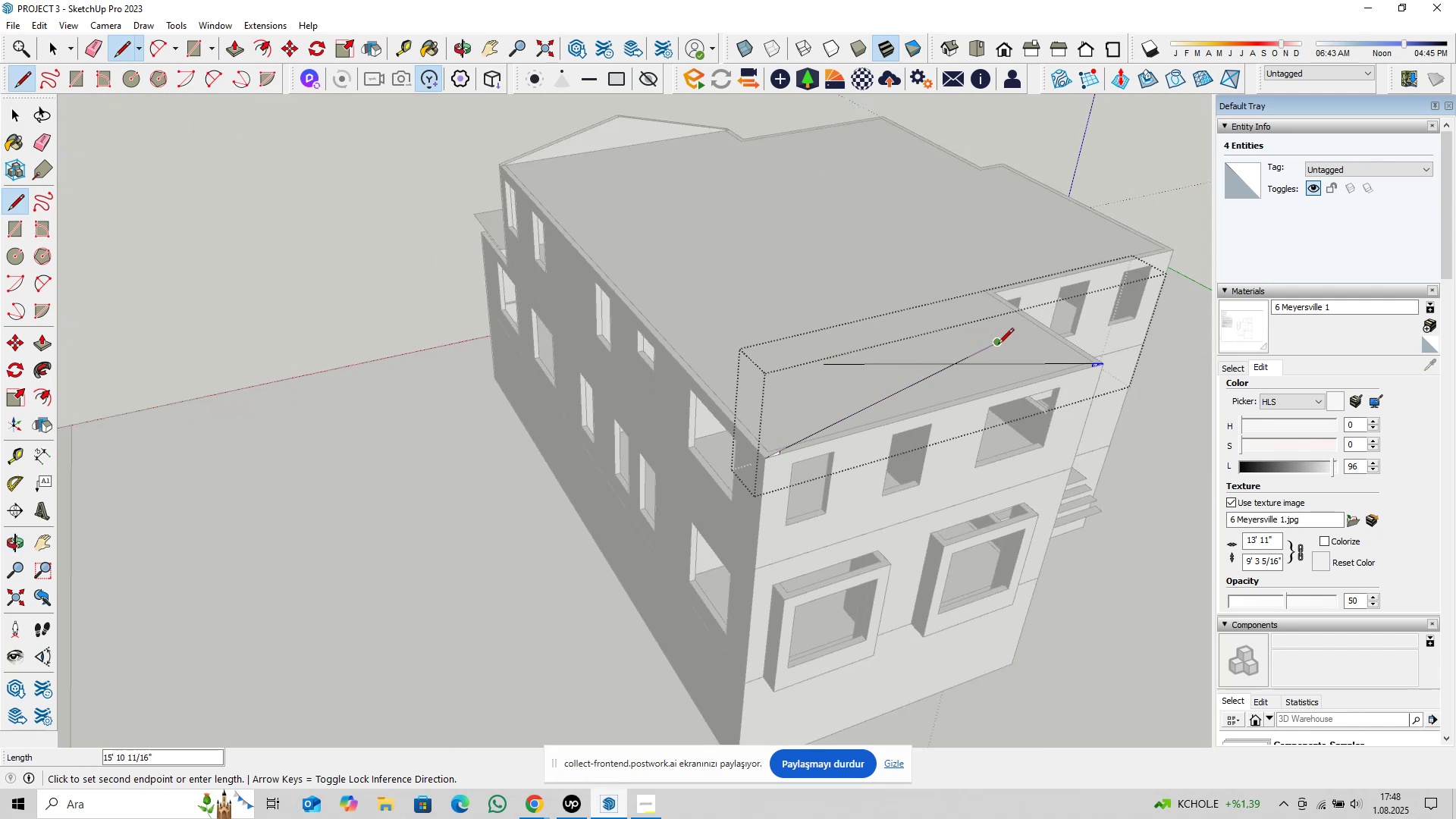 
type( [Delete][Delete][Delete]pl)
 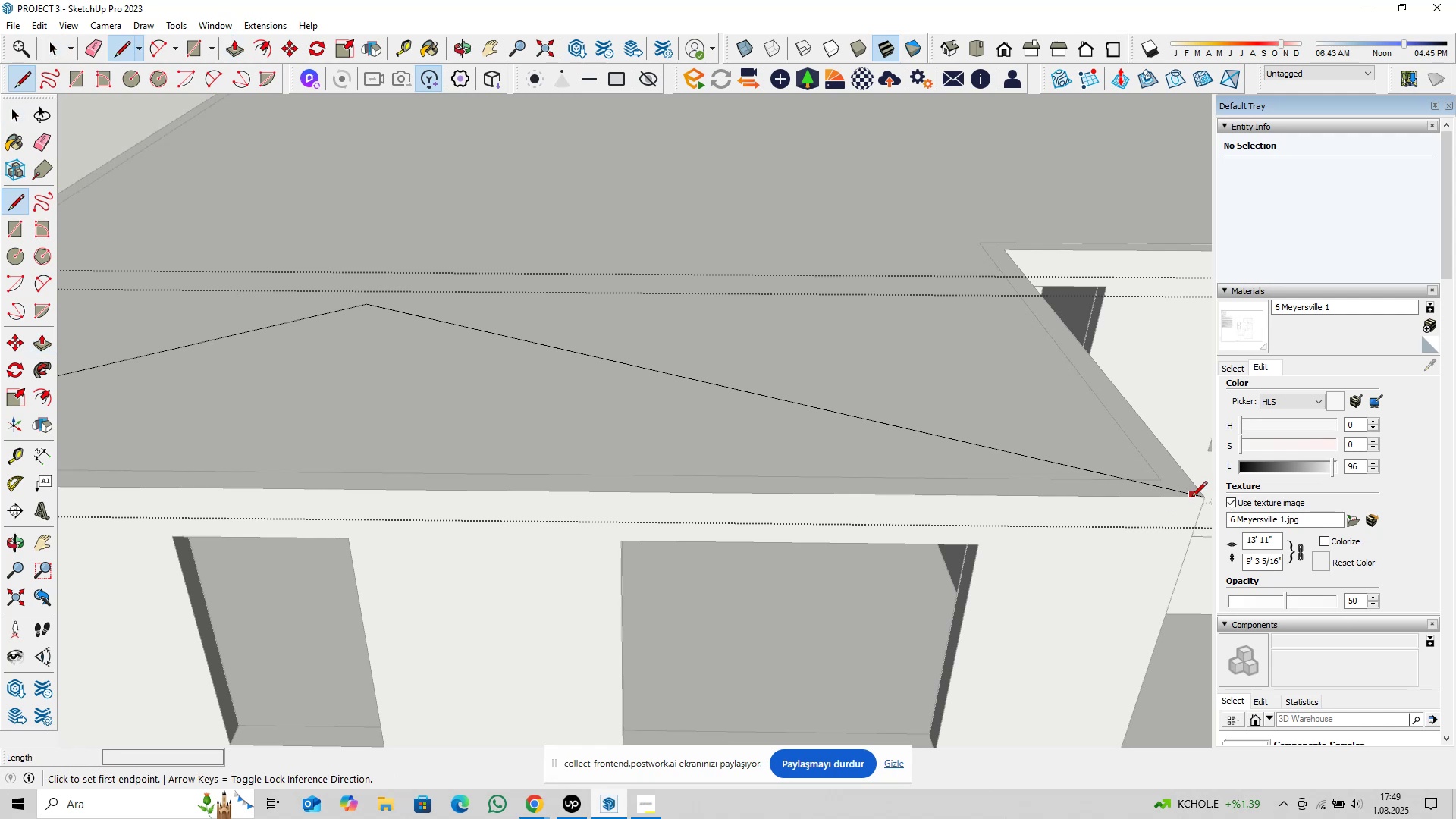 
scroll: coordinate [817, 389], scroll_direction: up, amount: 4.0
 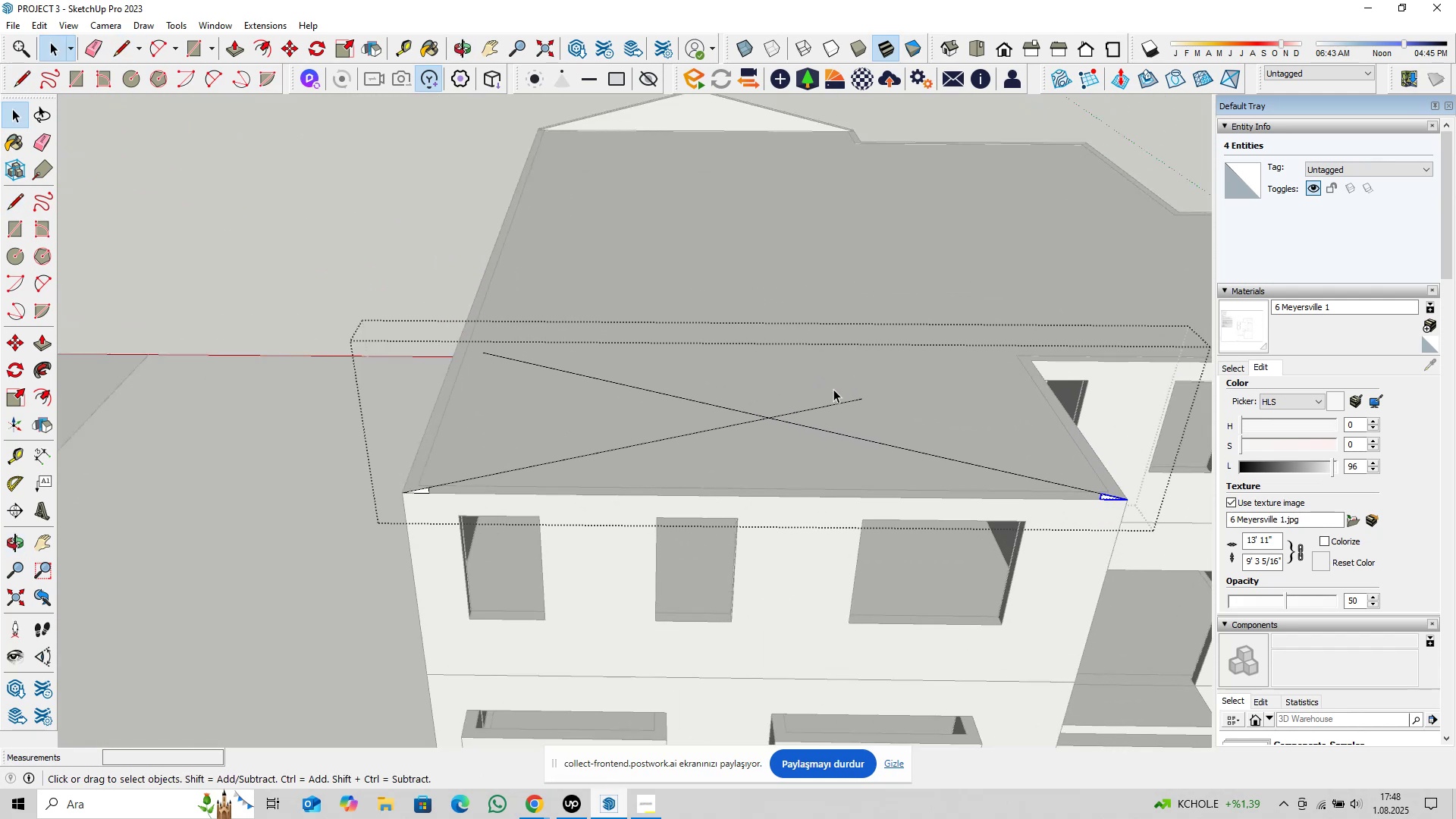 
left_click_drag(start_coordinate=[836, 388], to_coordinate=[714, 412])
 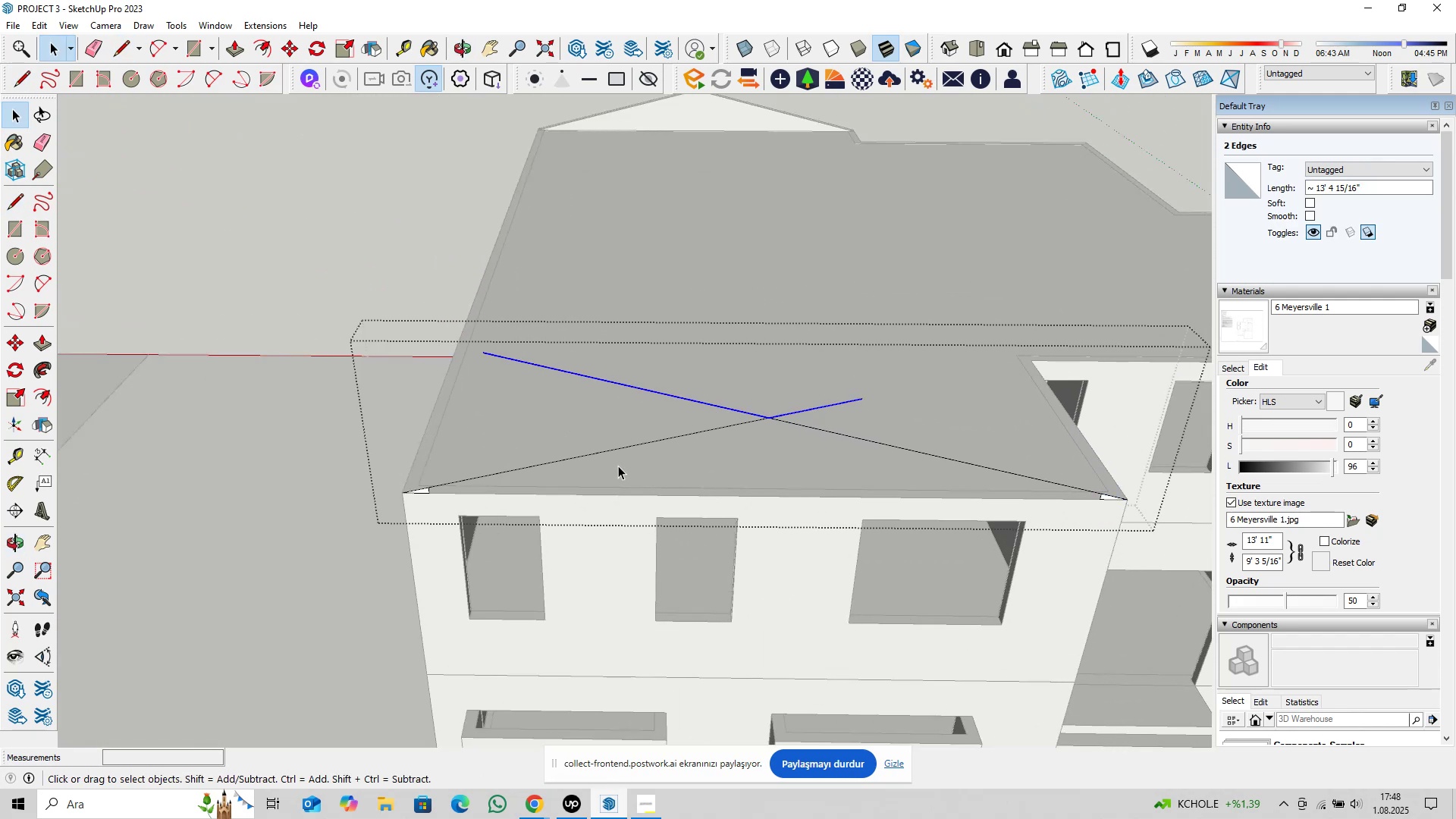 
scroll: coordinate [441, 496], scroll_direction: up, amount: 5.0
 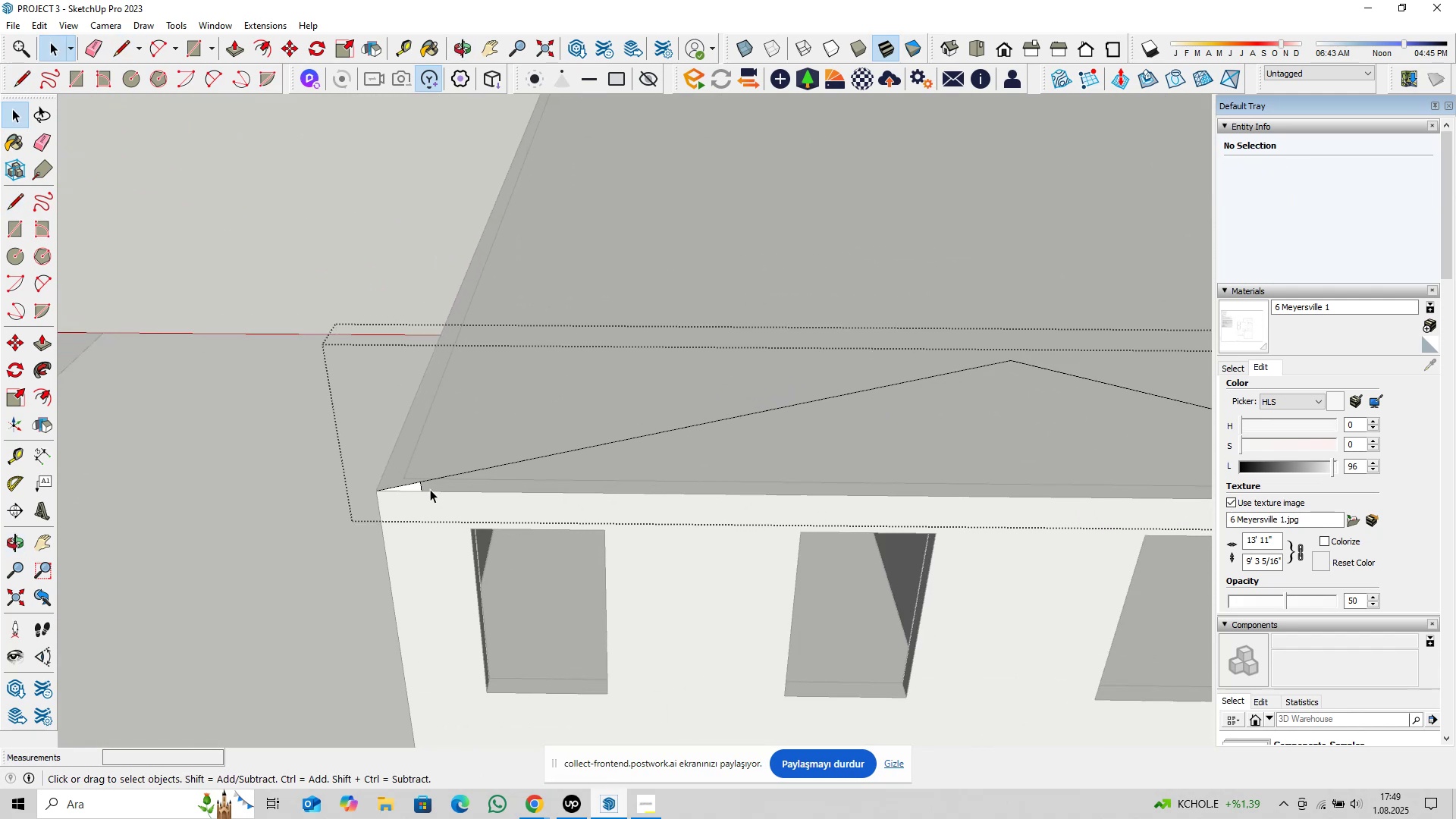 
left_click_drag(start_coordinate=[430, 489], to_coordinate=[415, 497])
 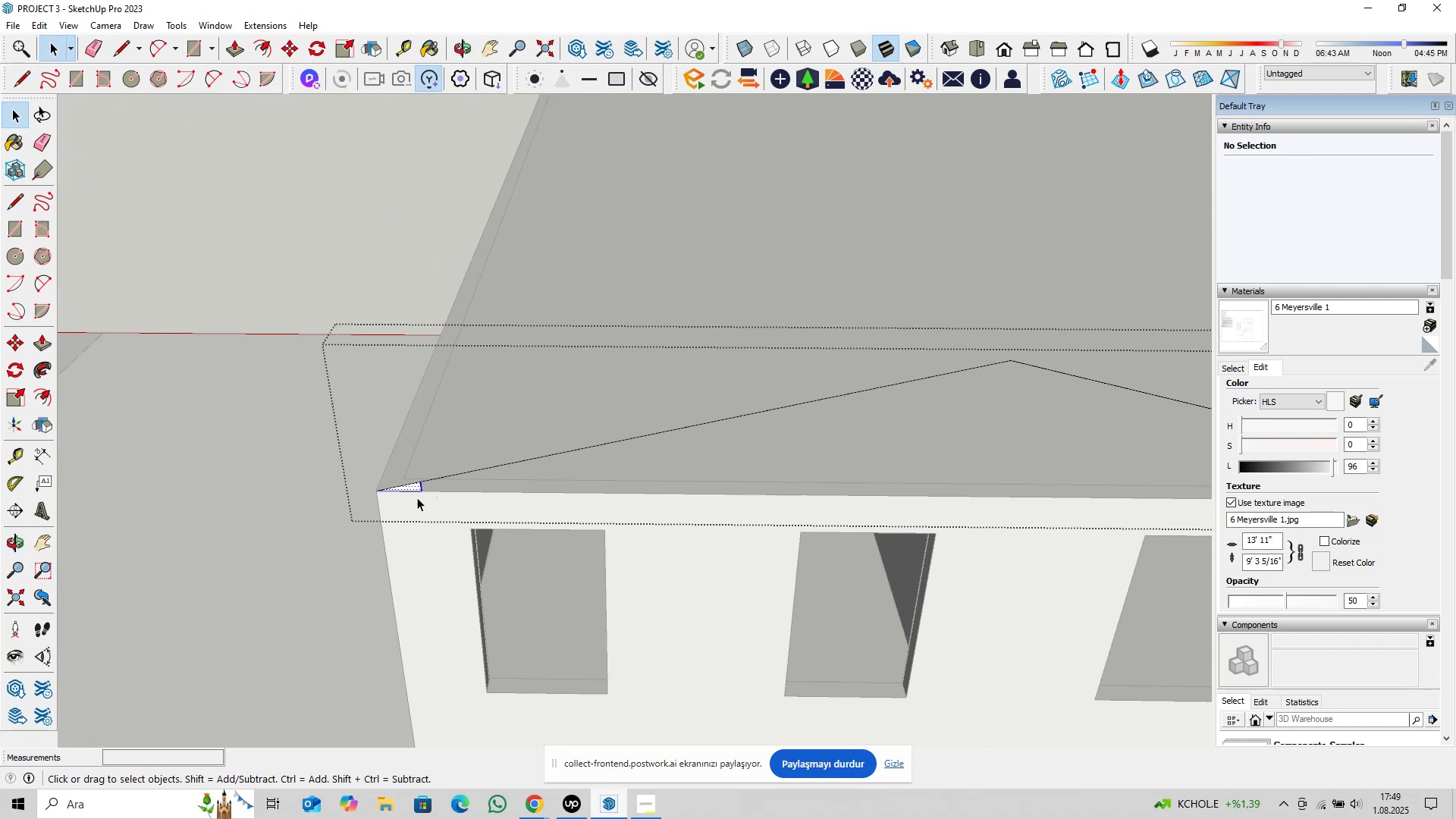 
scroll: coordinate [1156, 502], scroll_direction: up, amount: 3.0
 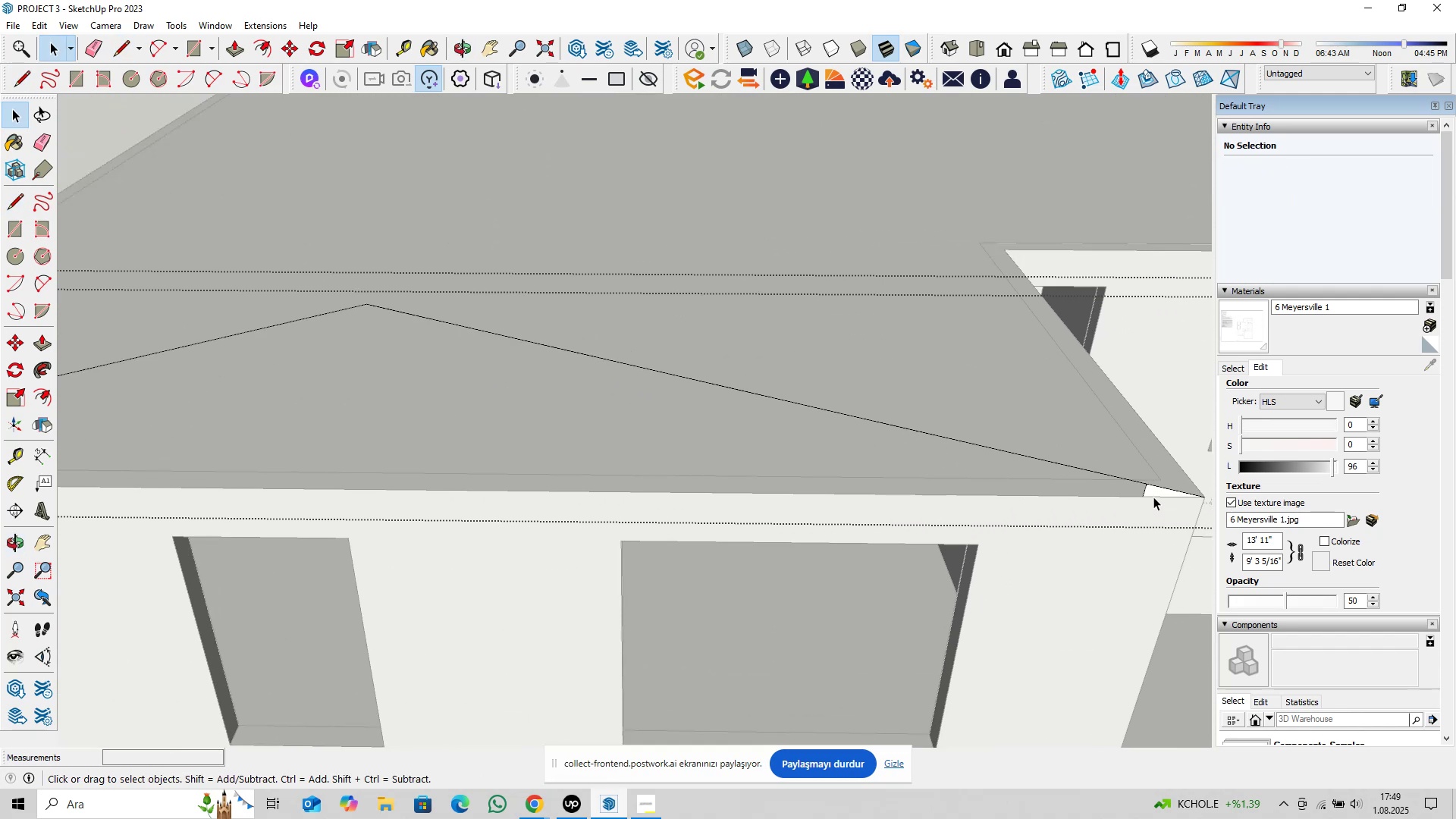 
left_click_drag(start_coordinate=[1153, 494], to_coordinate=[1142, 500])
 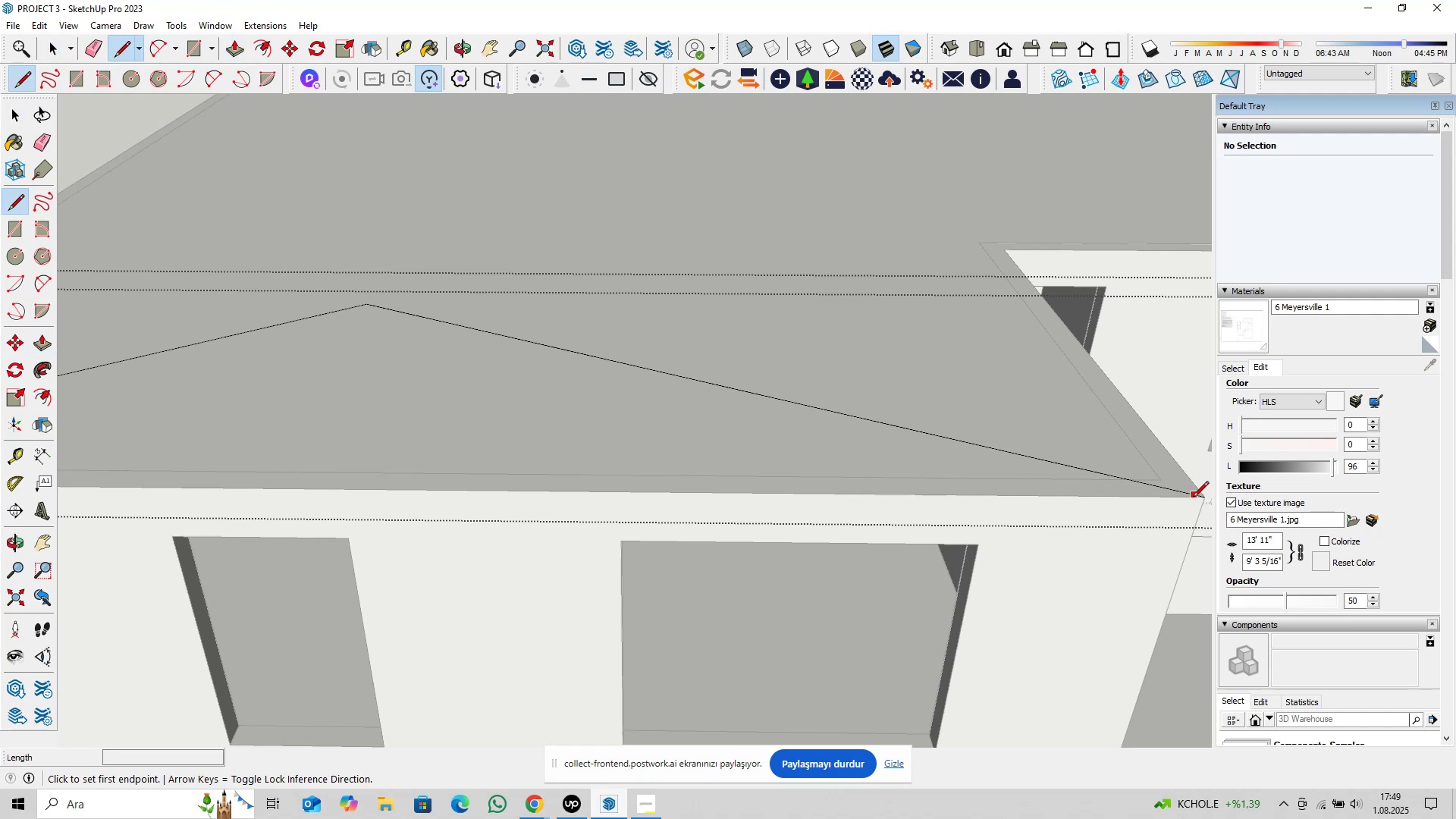 
left_click([1198, 498])
 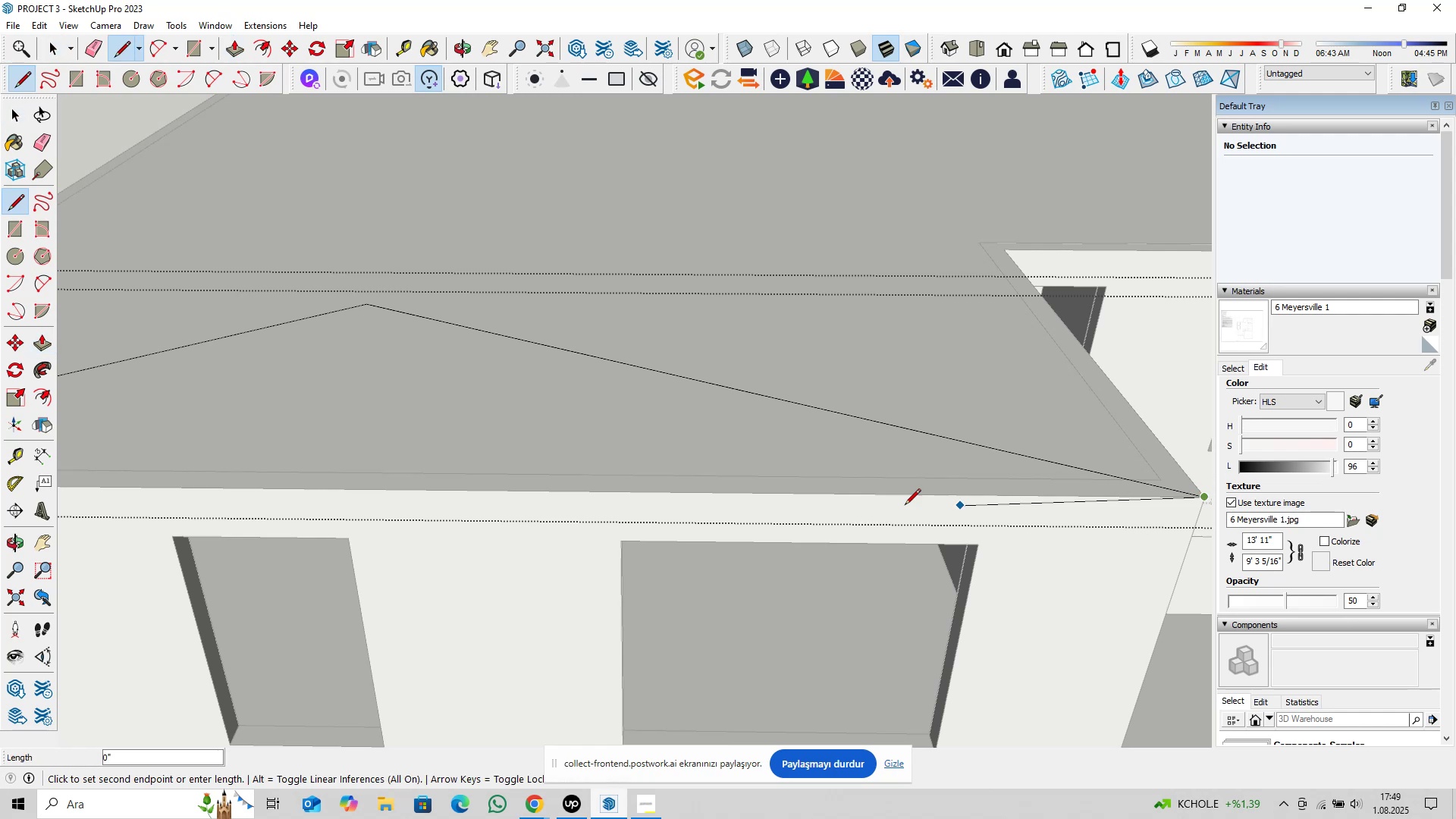 
hold_key(key=ShiftLeft, duration=0.46)
 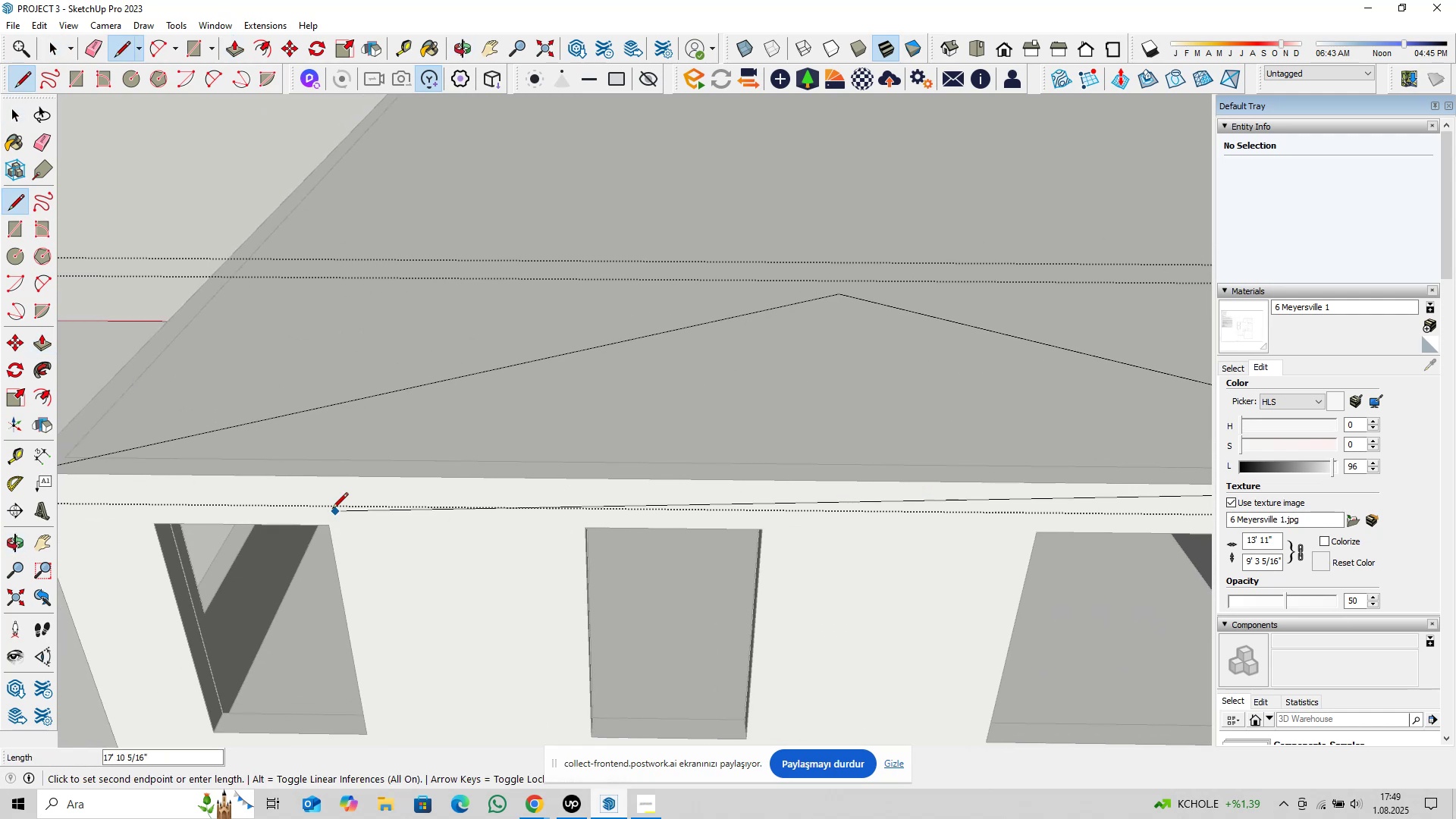 
hold_key(key=ShiftLeft, duration=0.31)
 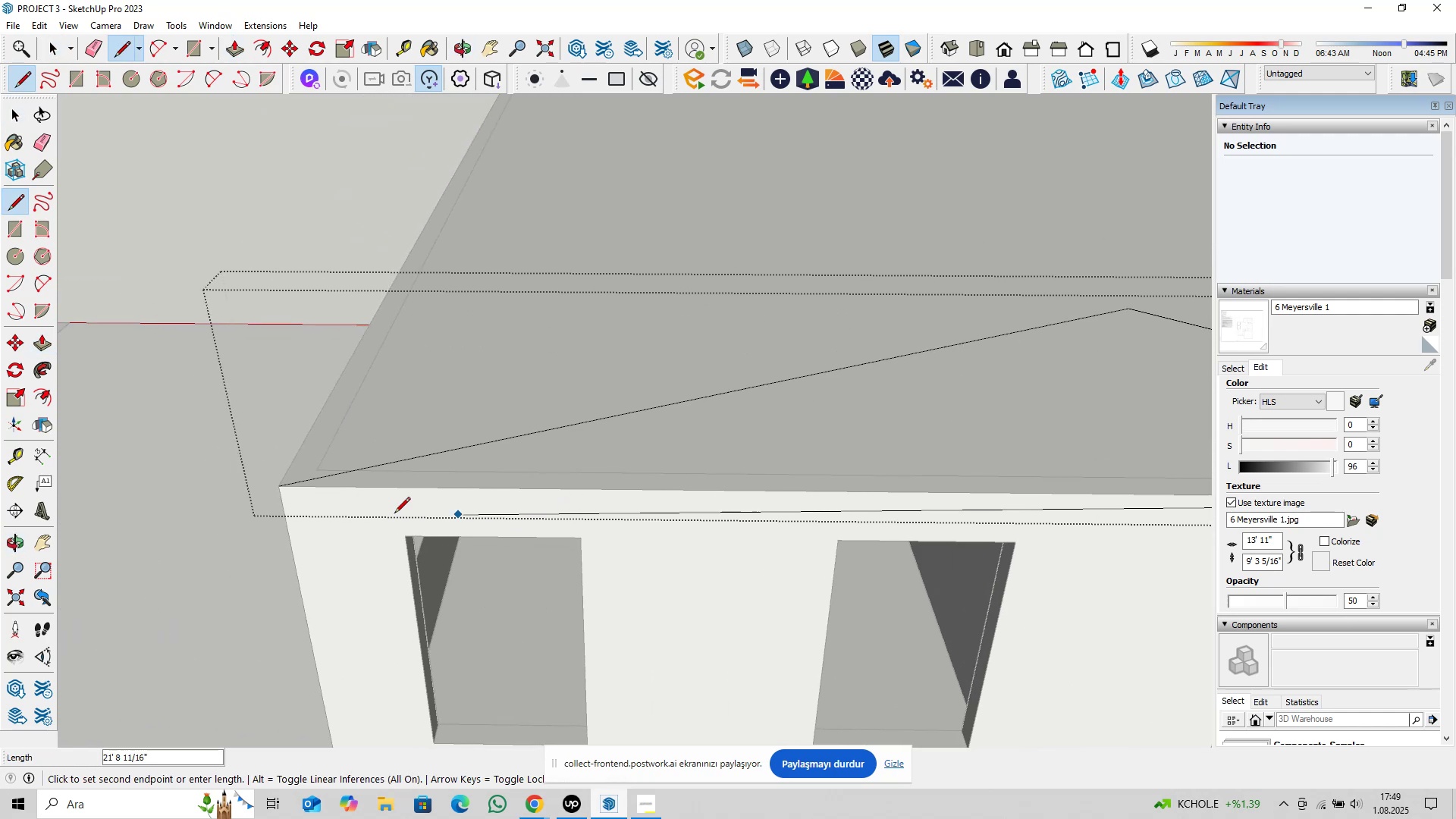 
scroll: coordinate [268, 498], scroll_direction: up, amount: 2.0
 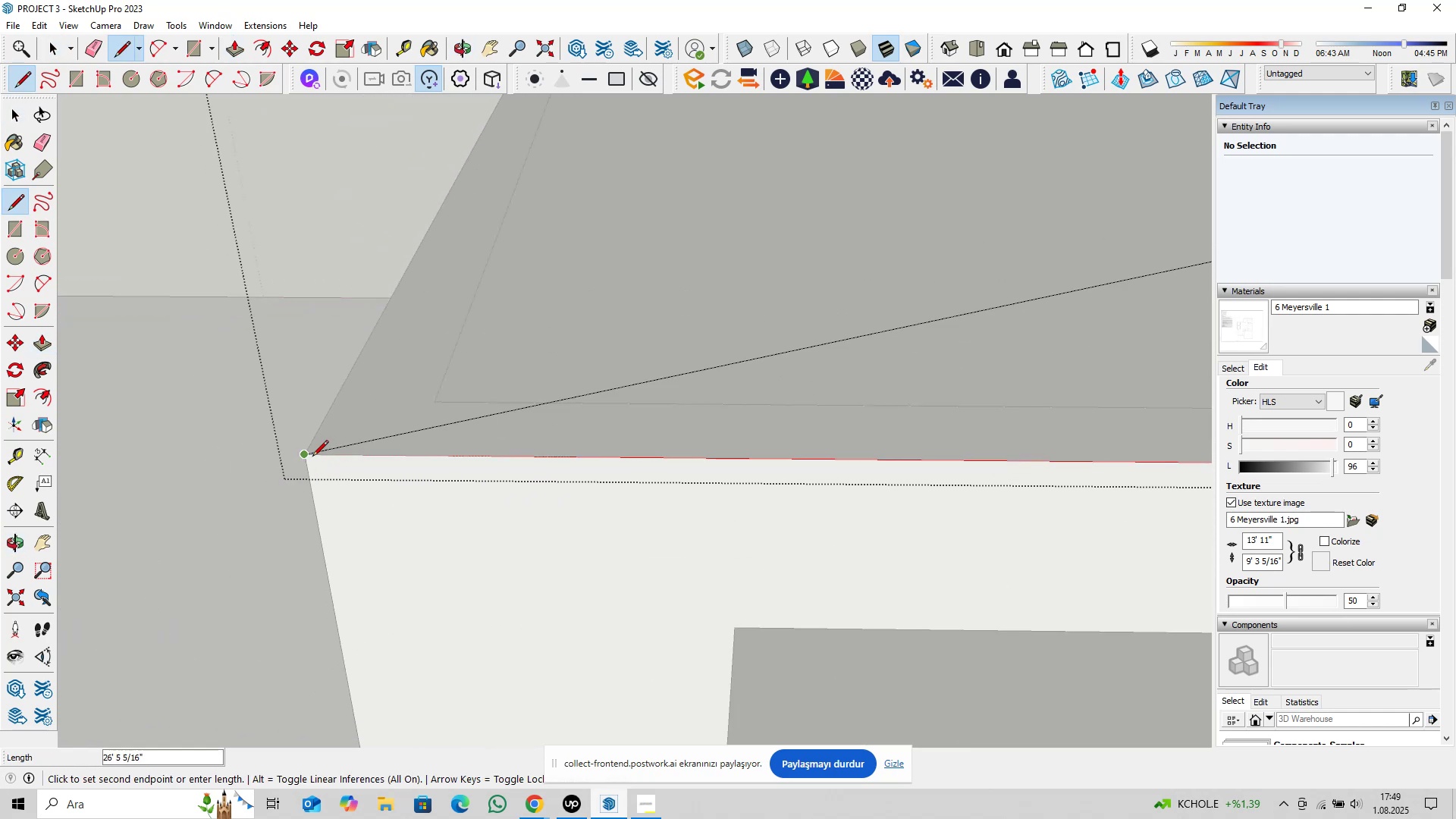 
left_click([309, 456])
 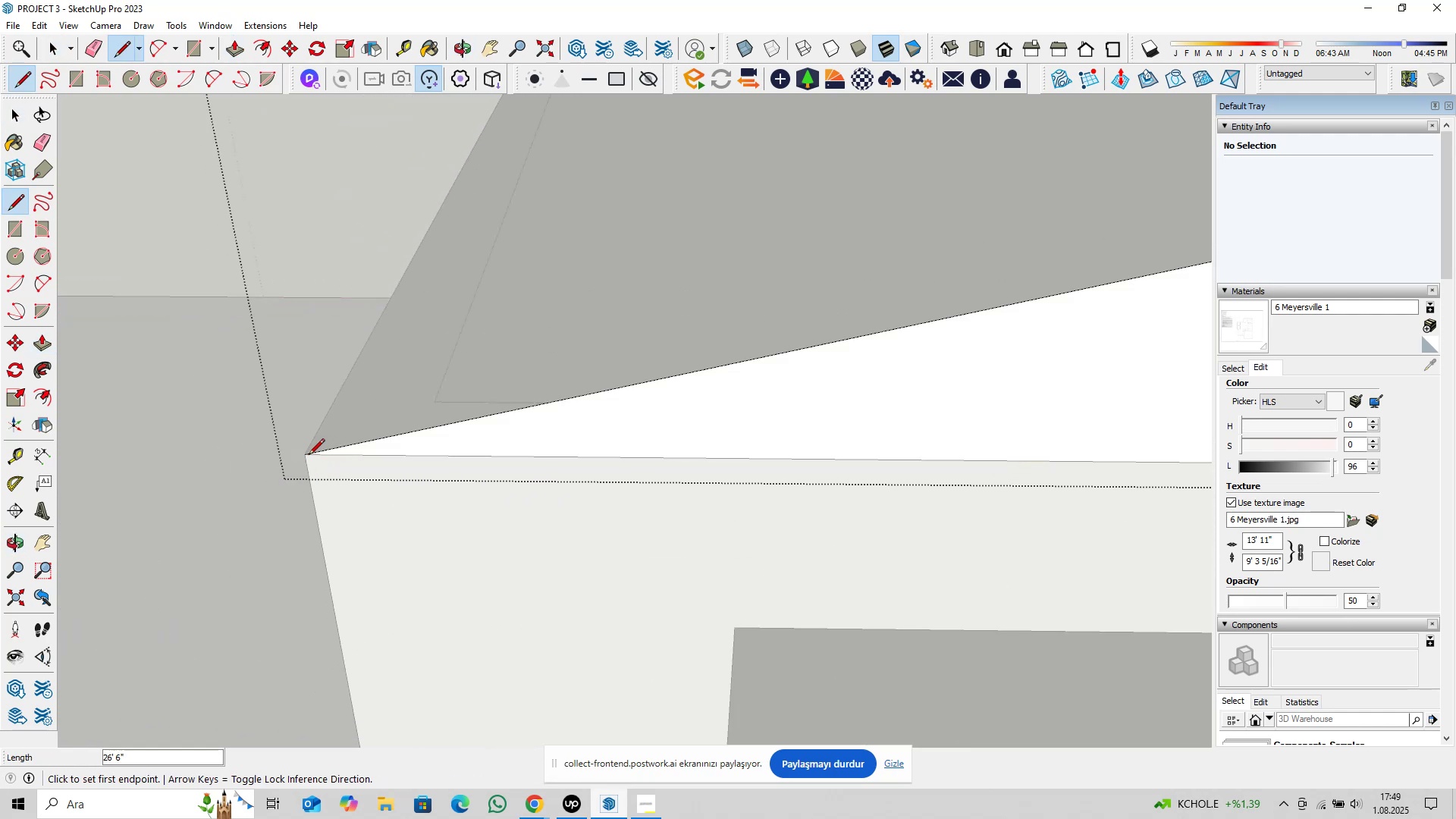 
key(Space)
 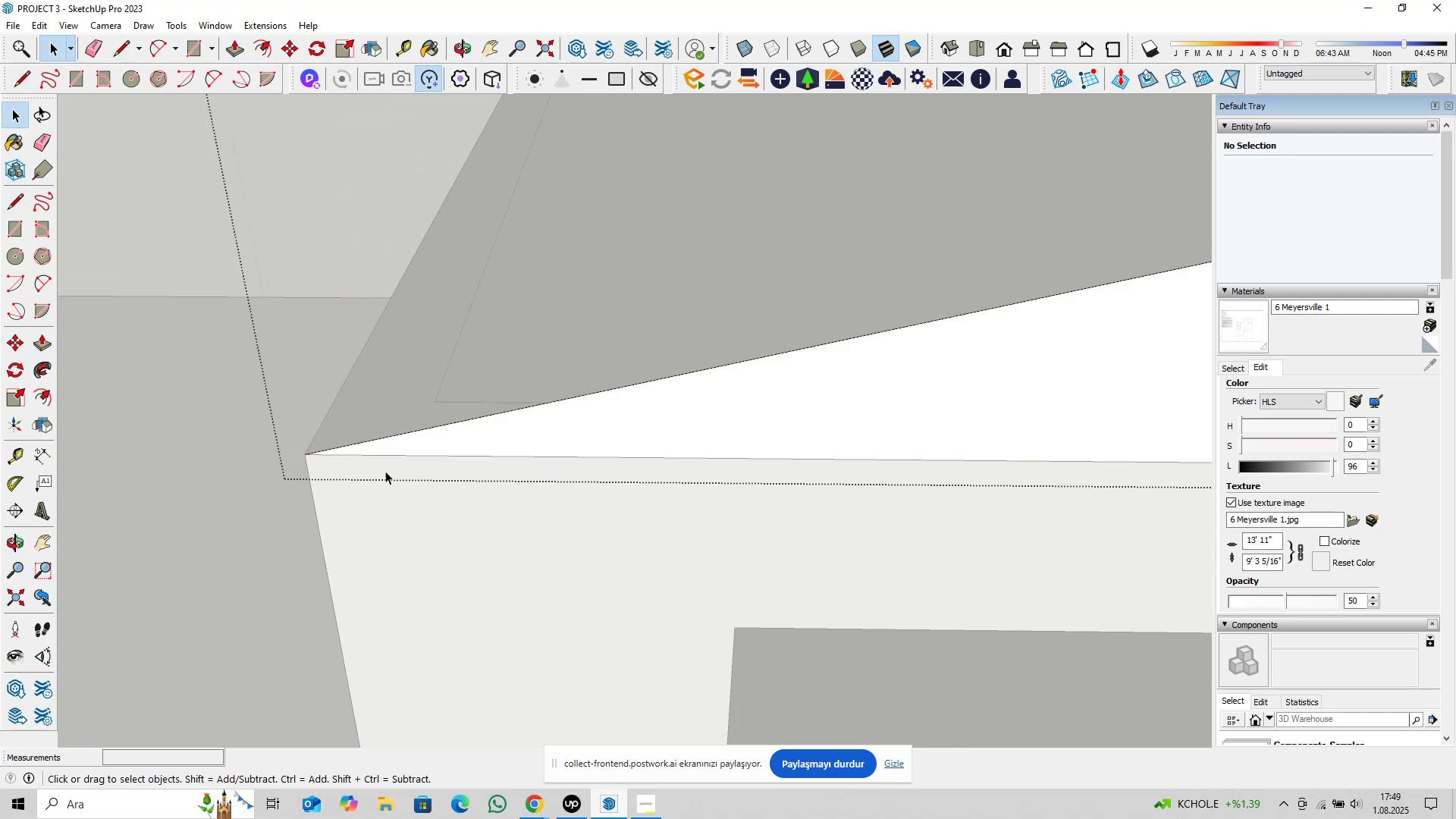 
scroll: coordinate [418, 495], scroll_direction: down, amount: 5.0
 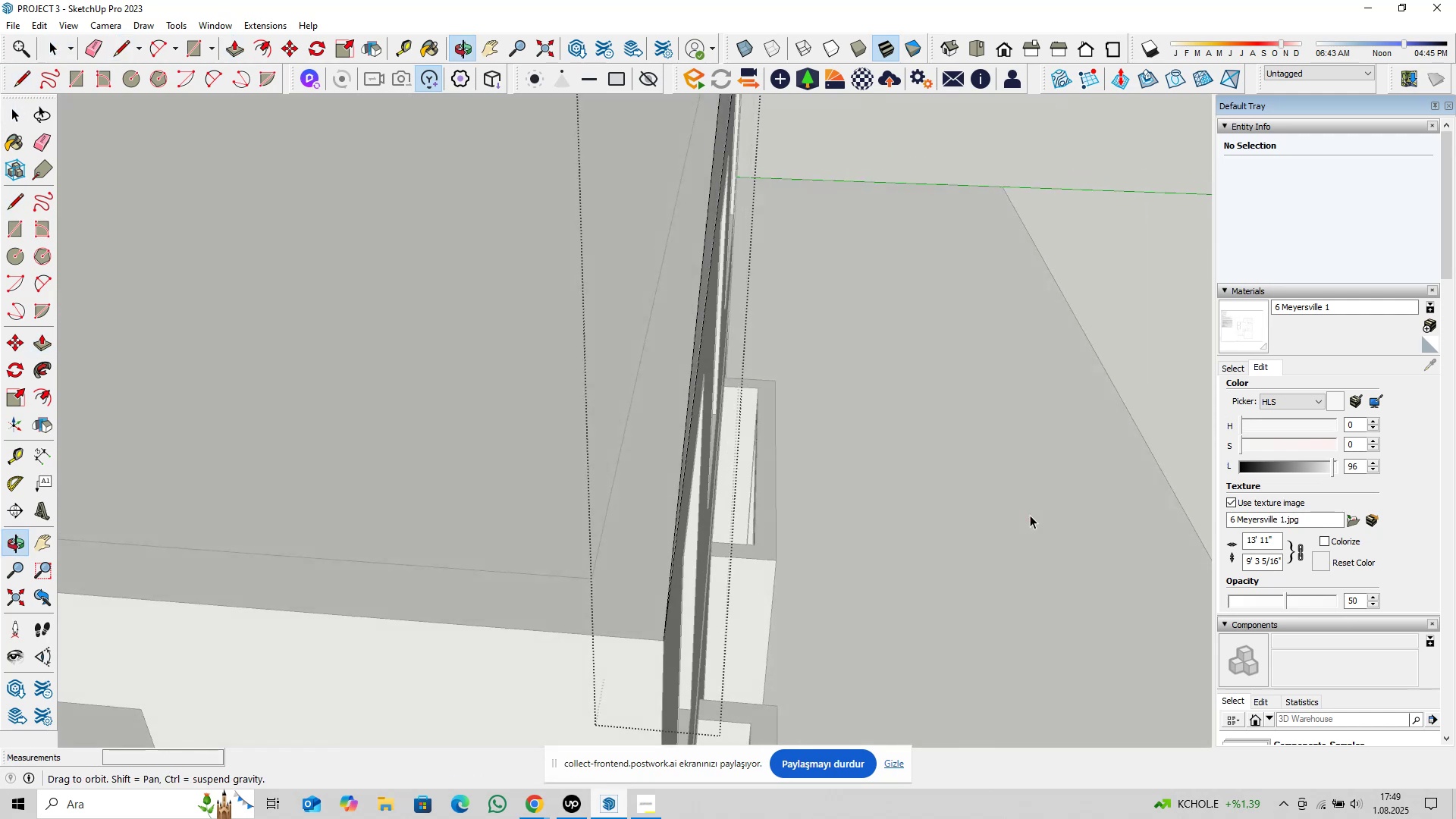 
key(Shift+ShiftLeft)
 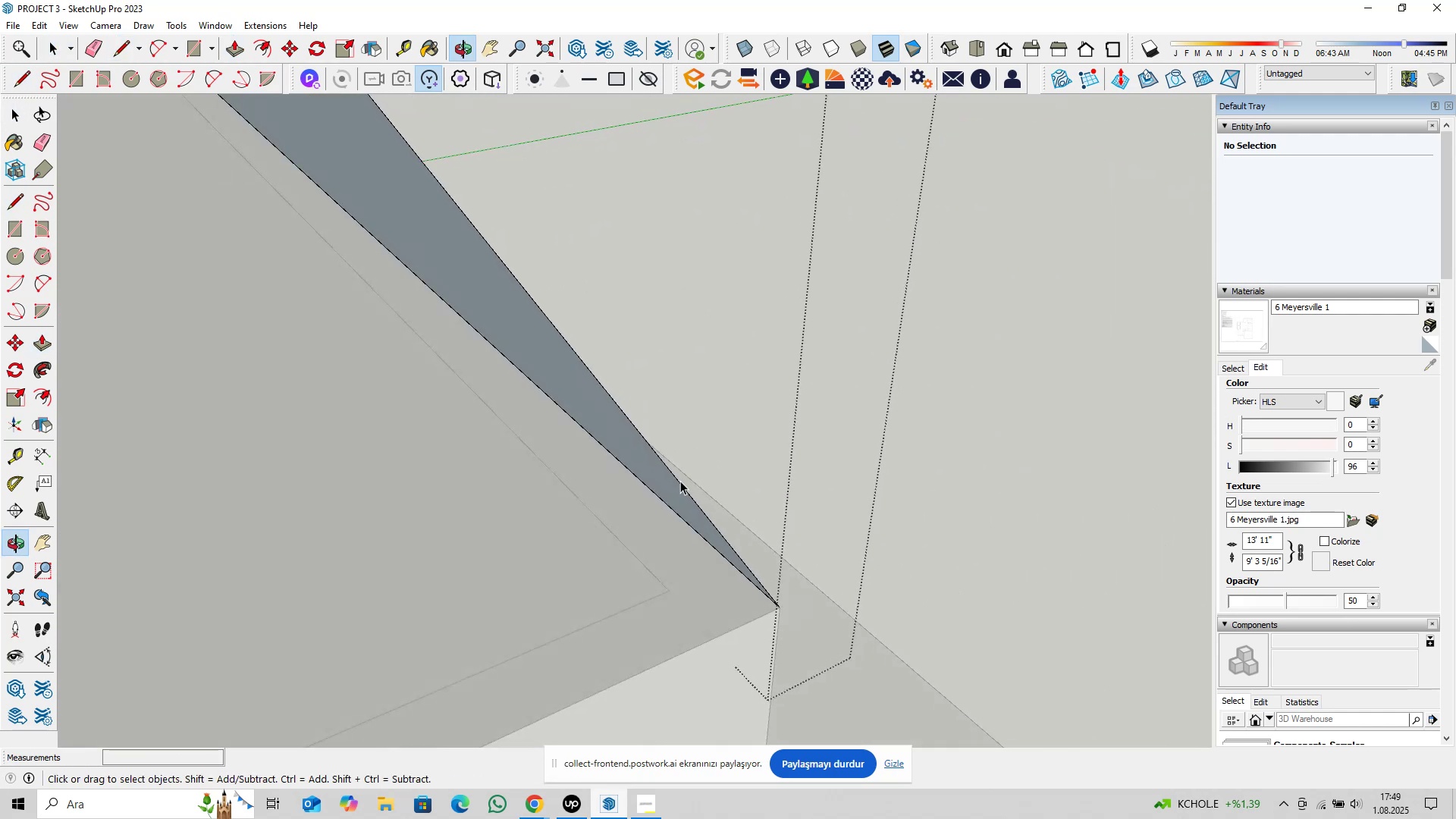 
scroll: coordinate [544, 491], scroll_direction: down, amount: 4.0
 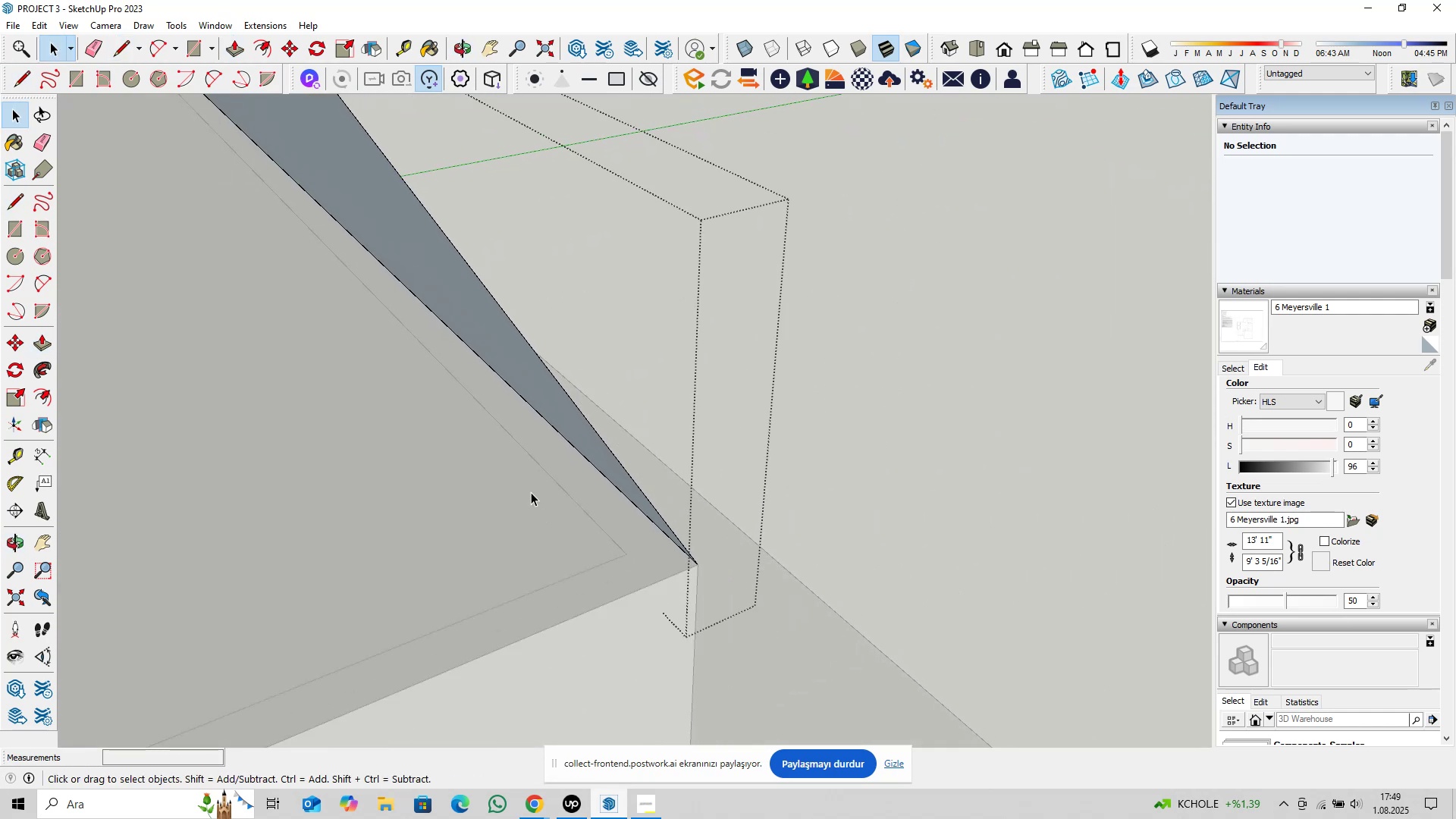 
key(P)
 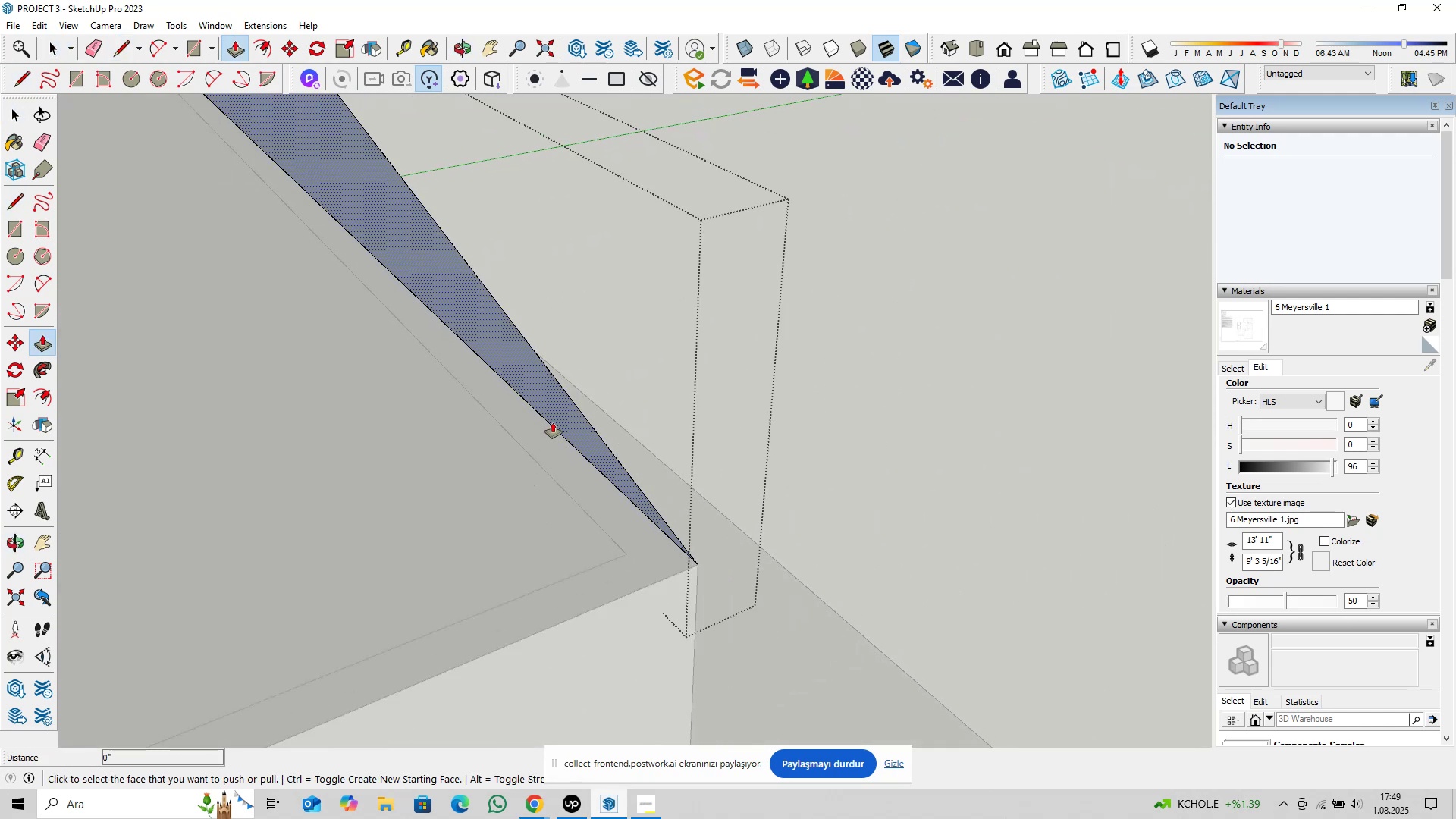 
left_click([554, 422])
 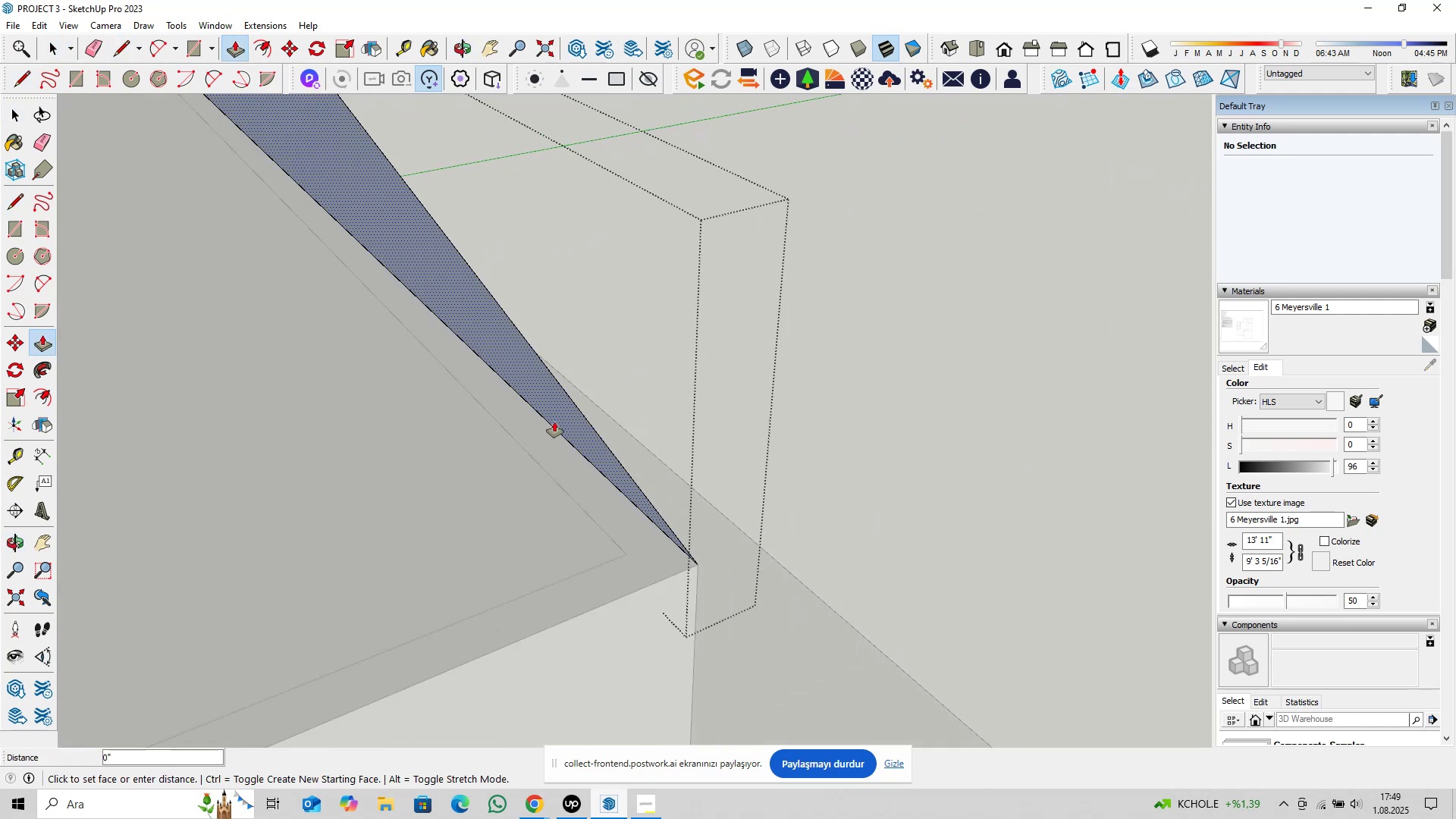 
key(Control+ControlLeft)
 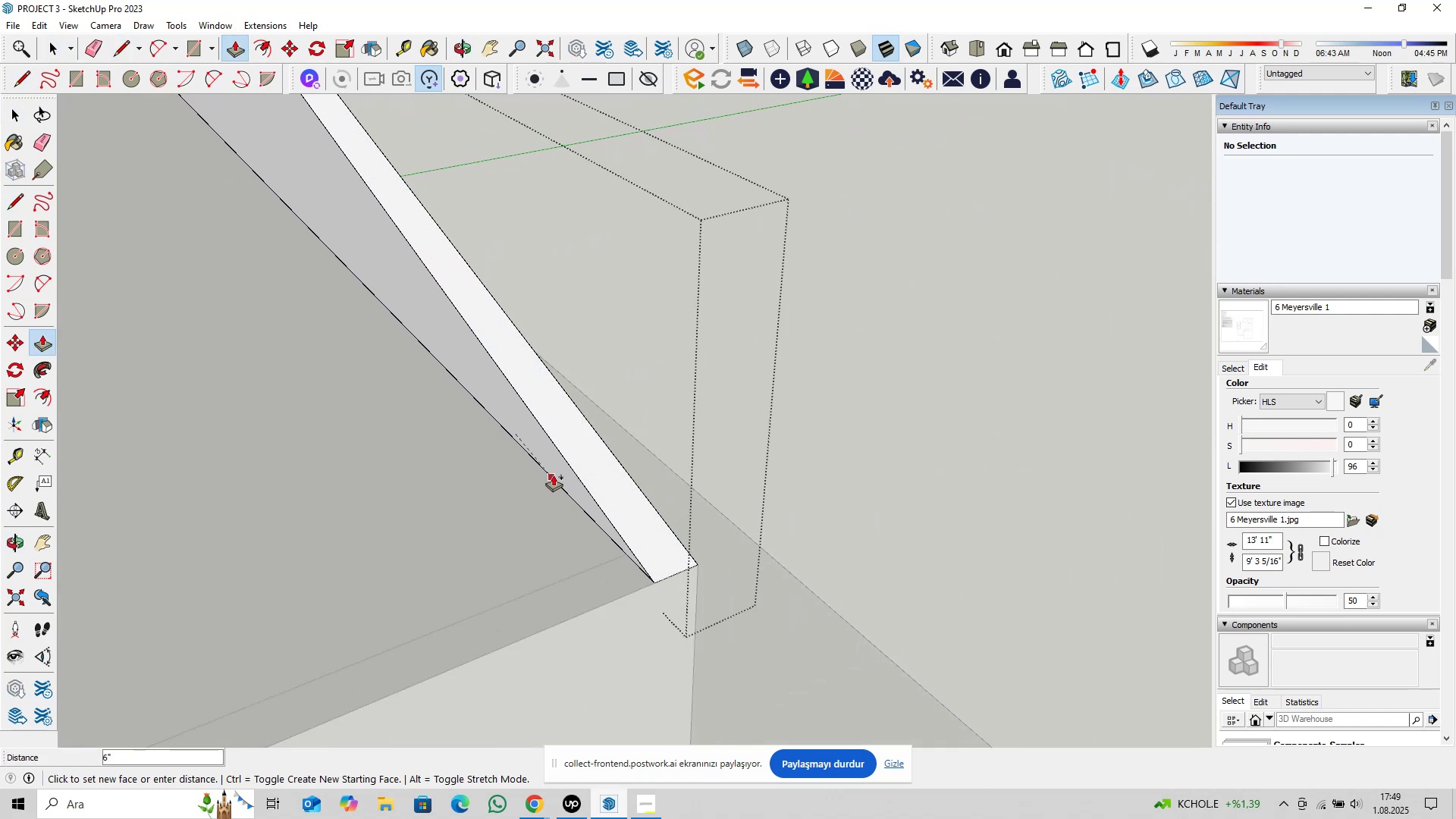 
left_click([554, 475])
 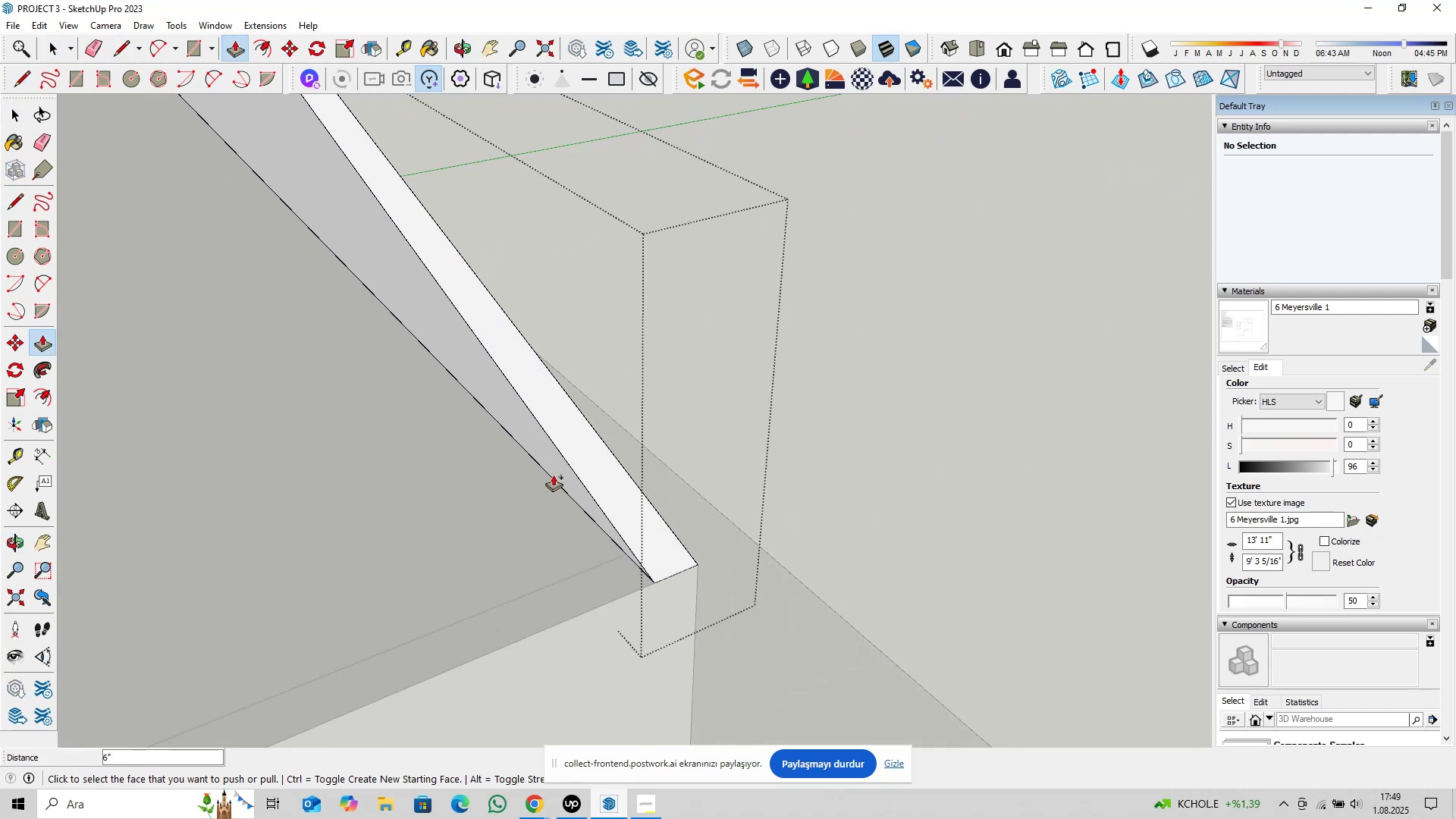 
key(Space)
 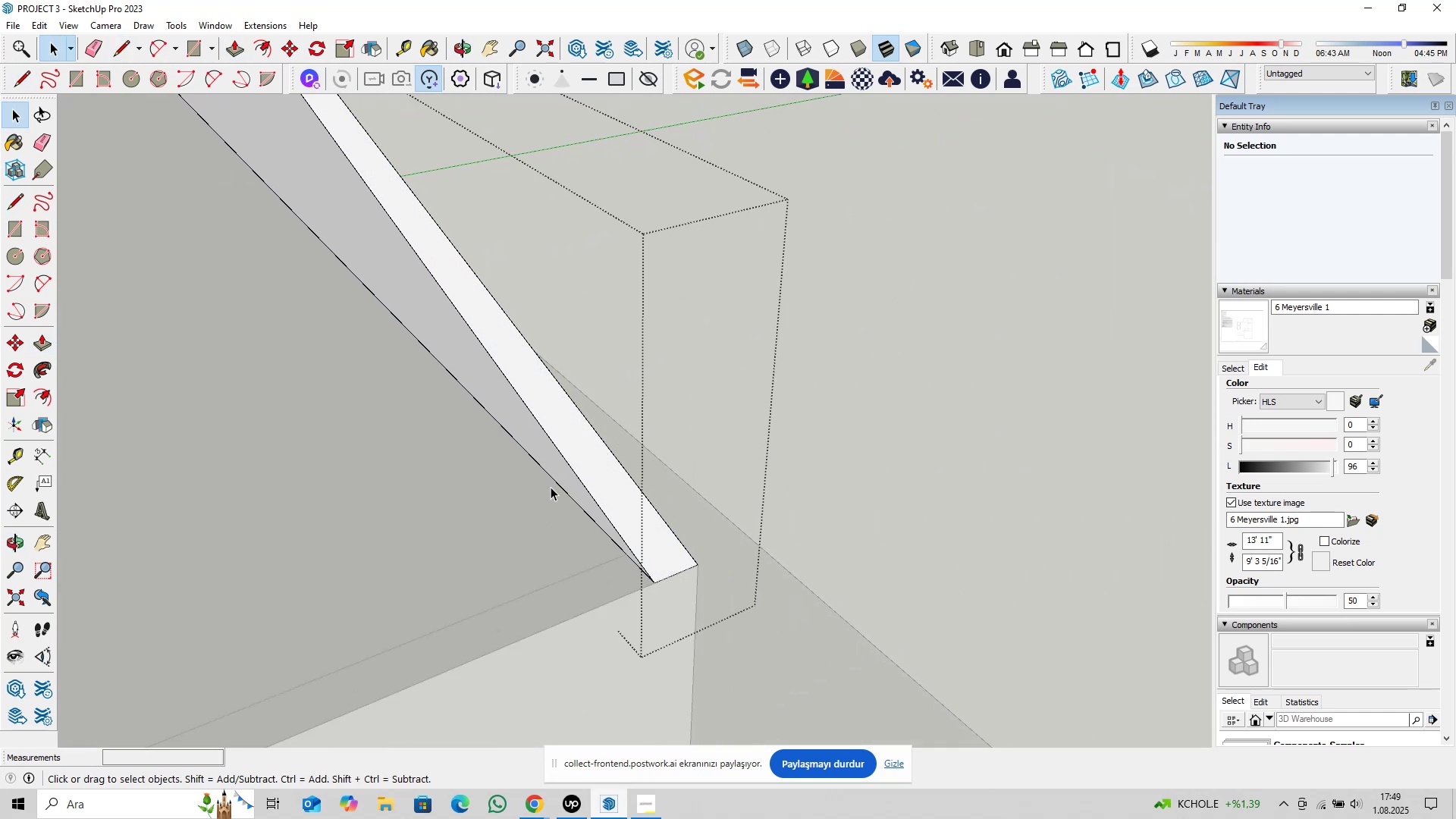 
scroll: coordinate [515, 466], scroll_direction: down, amount: 15.0
 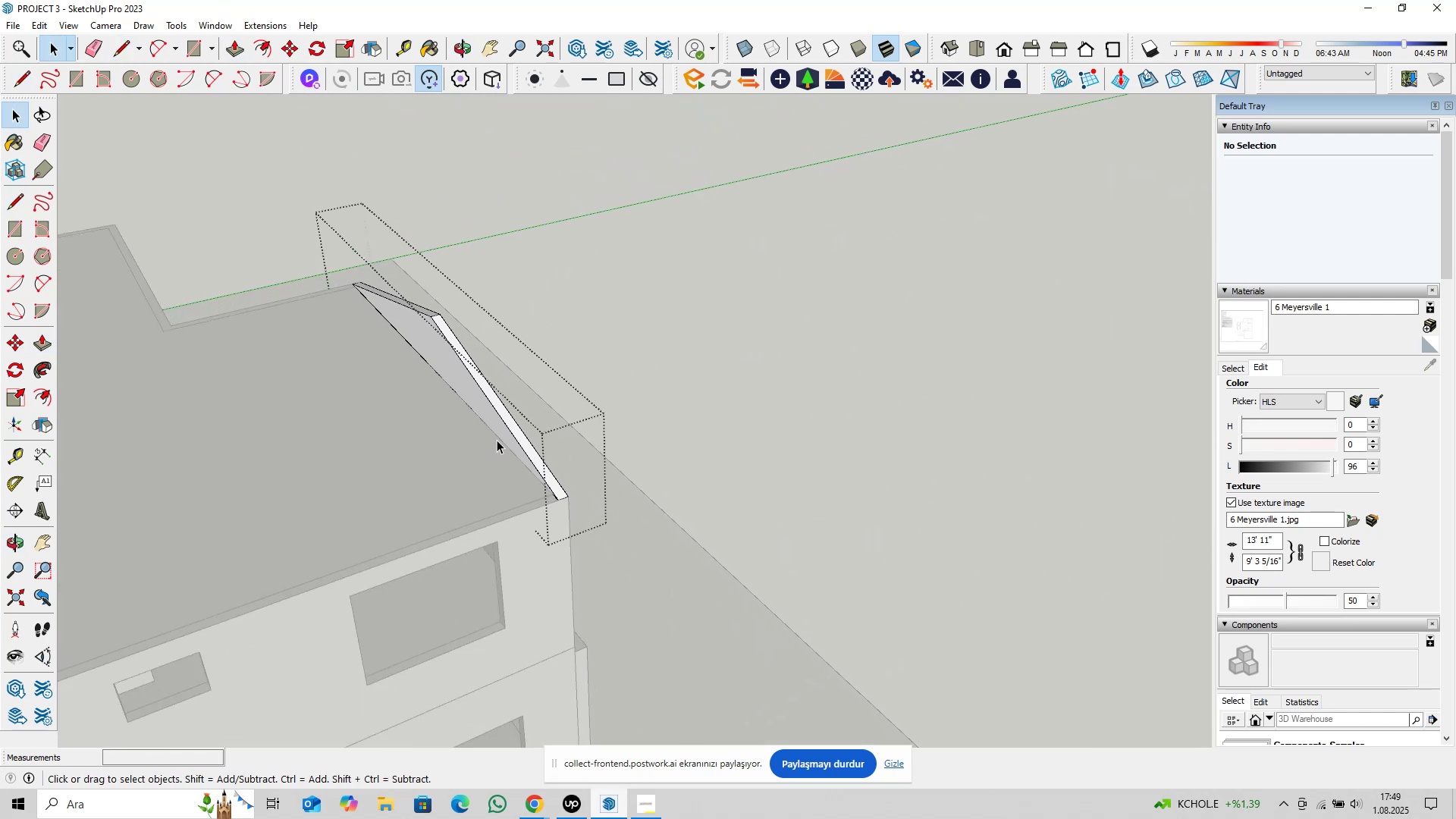 
key(Escape)
 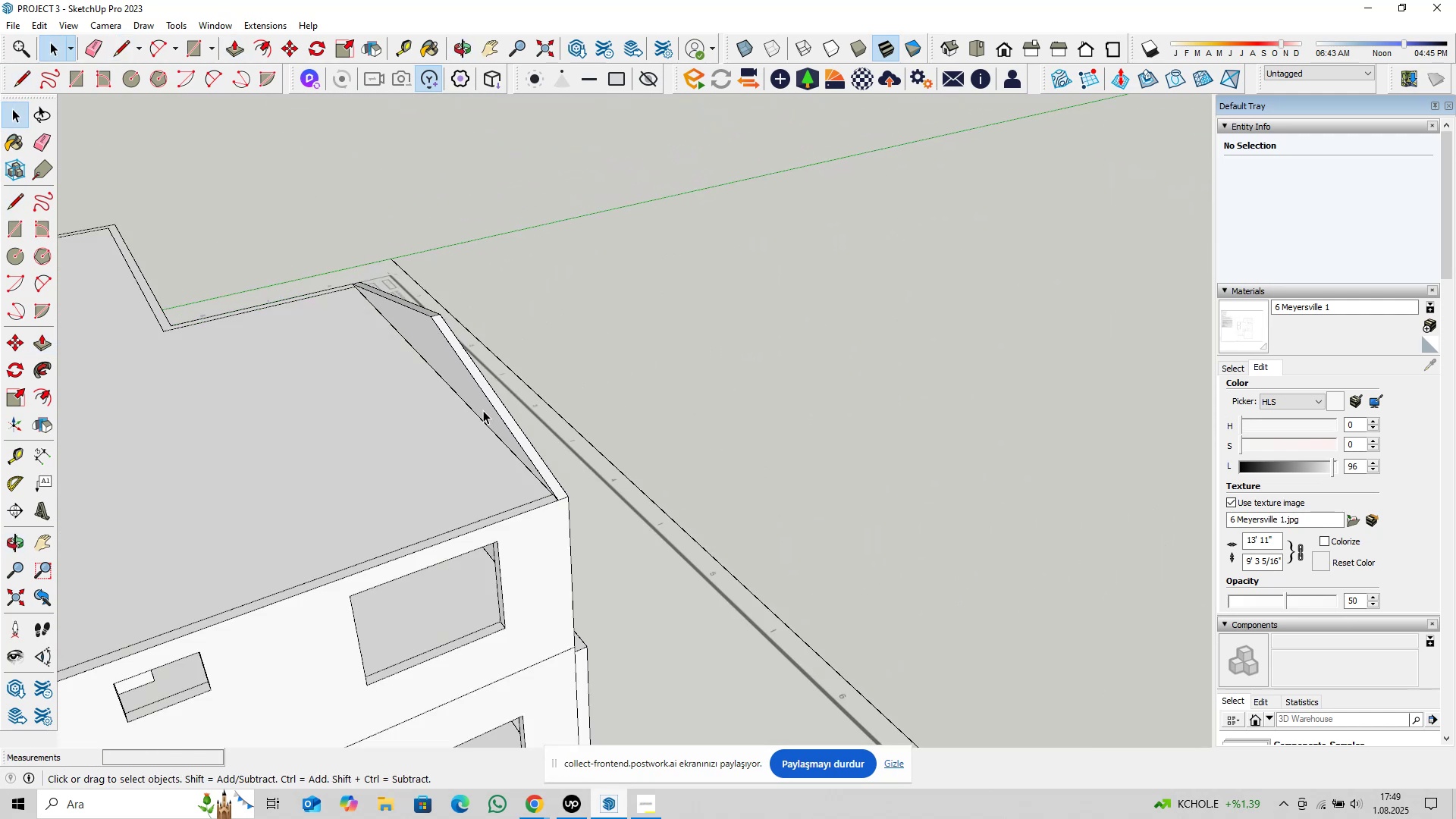 
left_click([483, 410])
 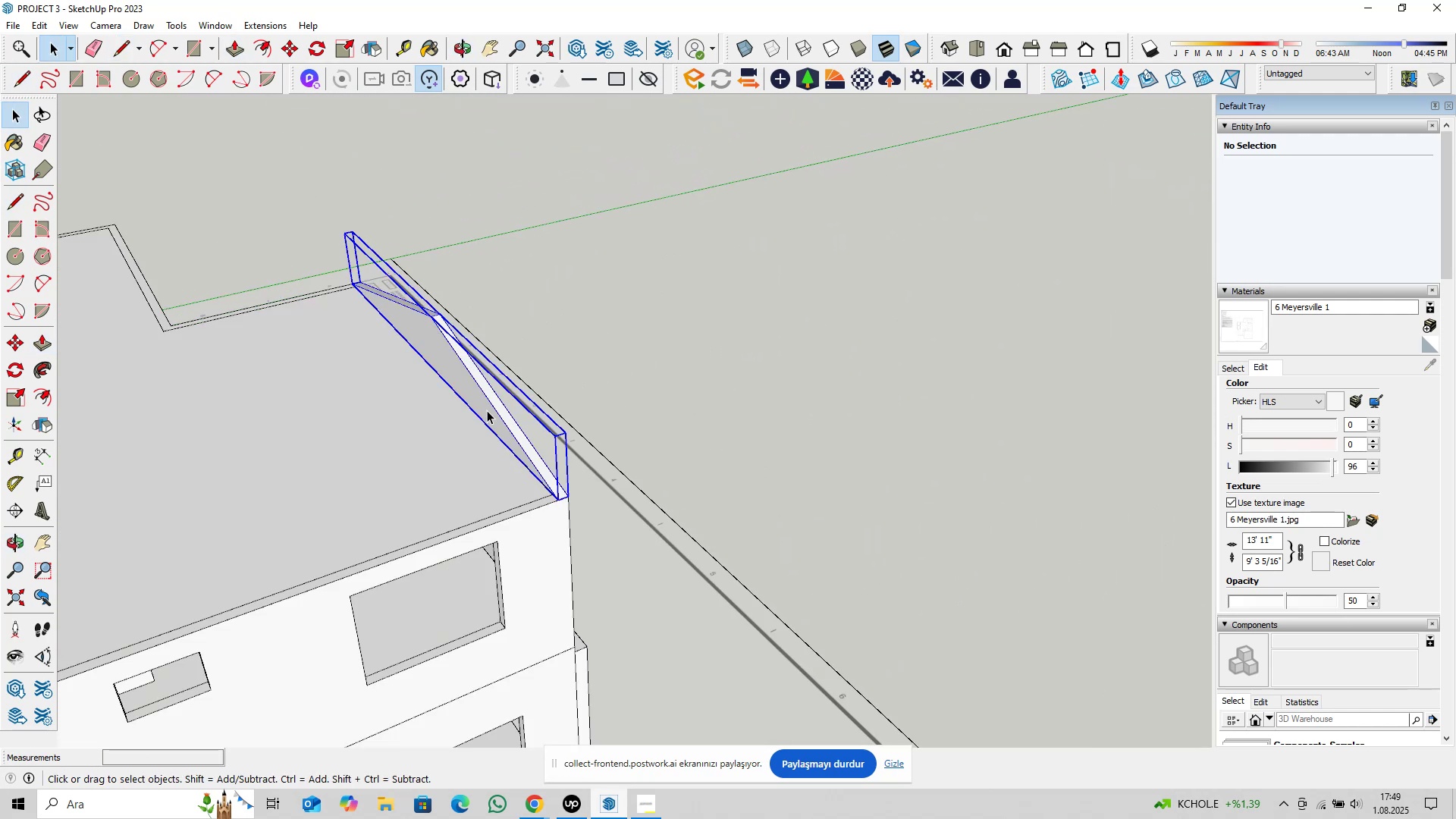 
scroll: coordinate [469, 444], scroll_direction: down, amount: 6.0
 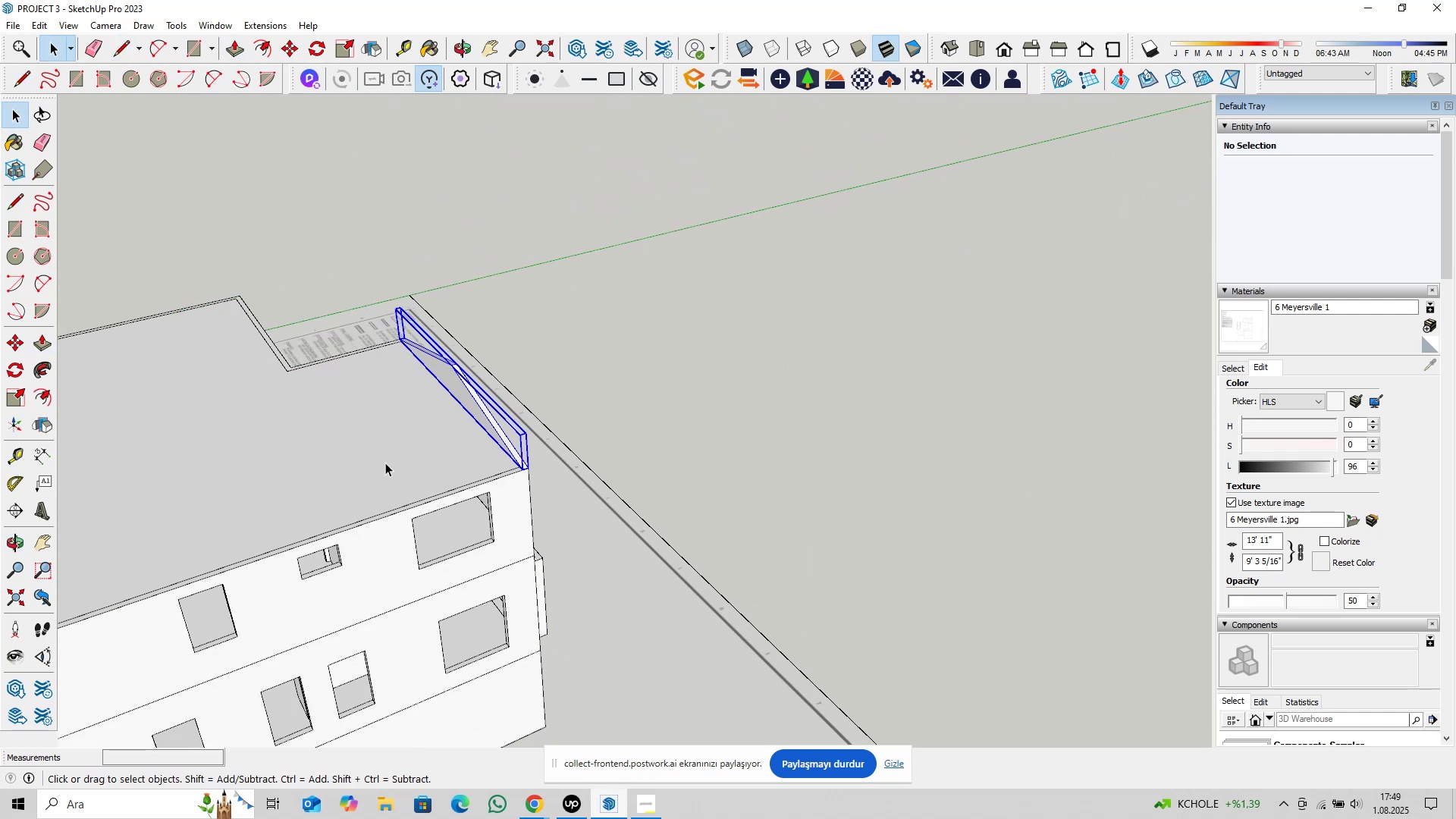 
hold_key(key=ShiftLeft, duration=0.48)
 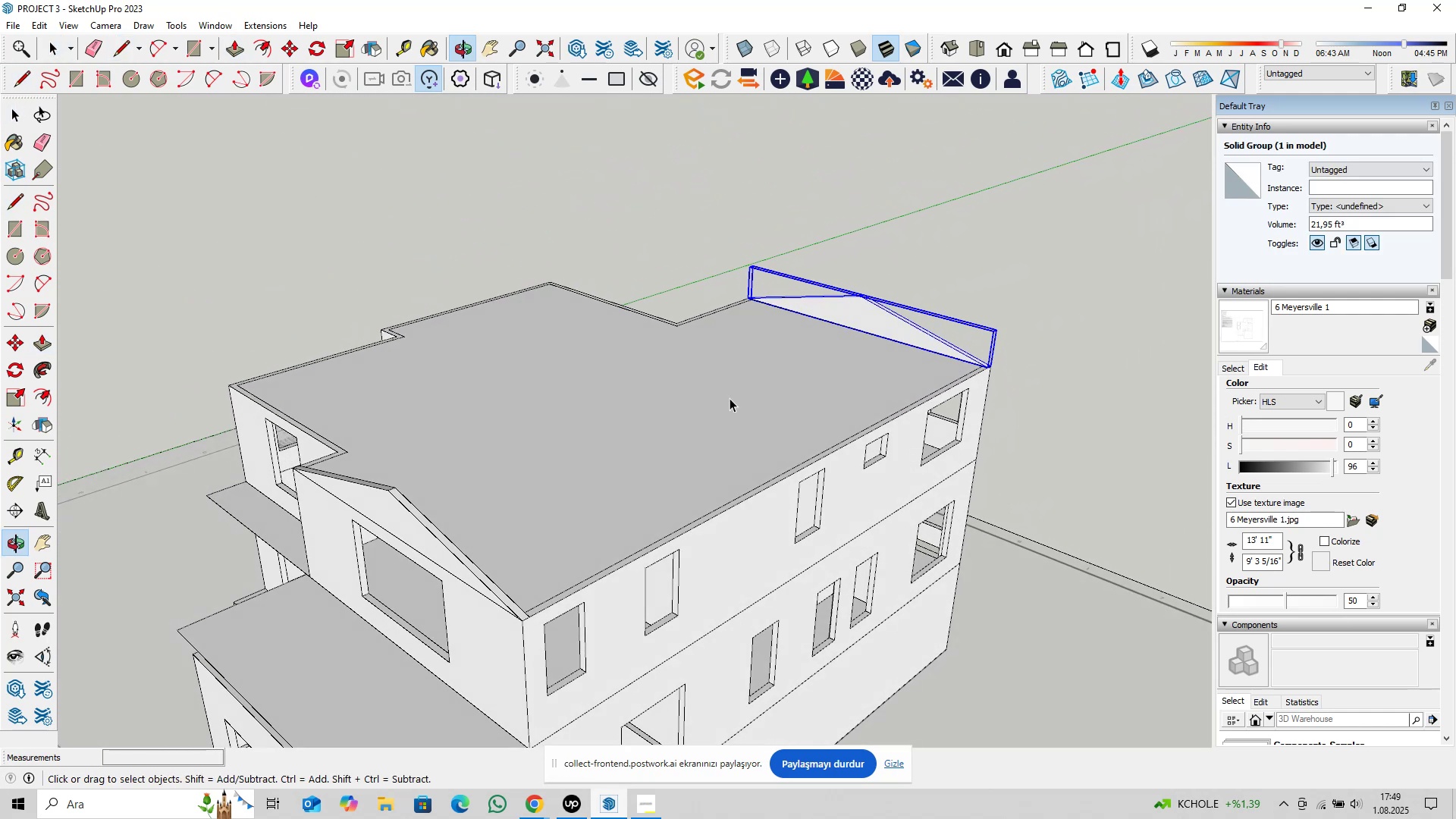 
hold_key(key=ControlLeft, duration=1.07)
left_click([410, 522])
 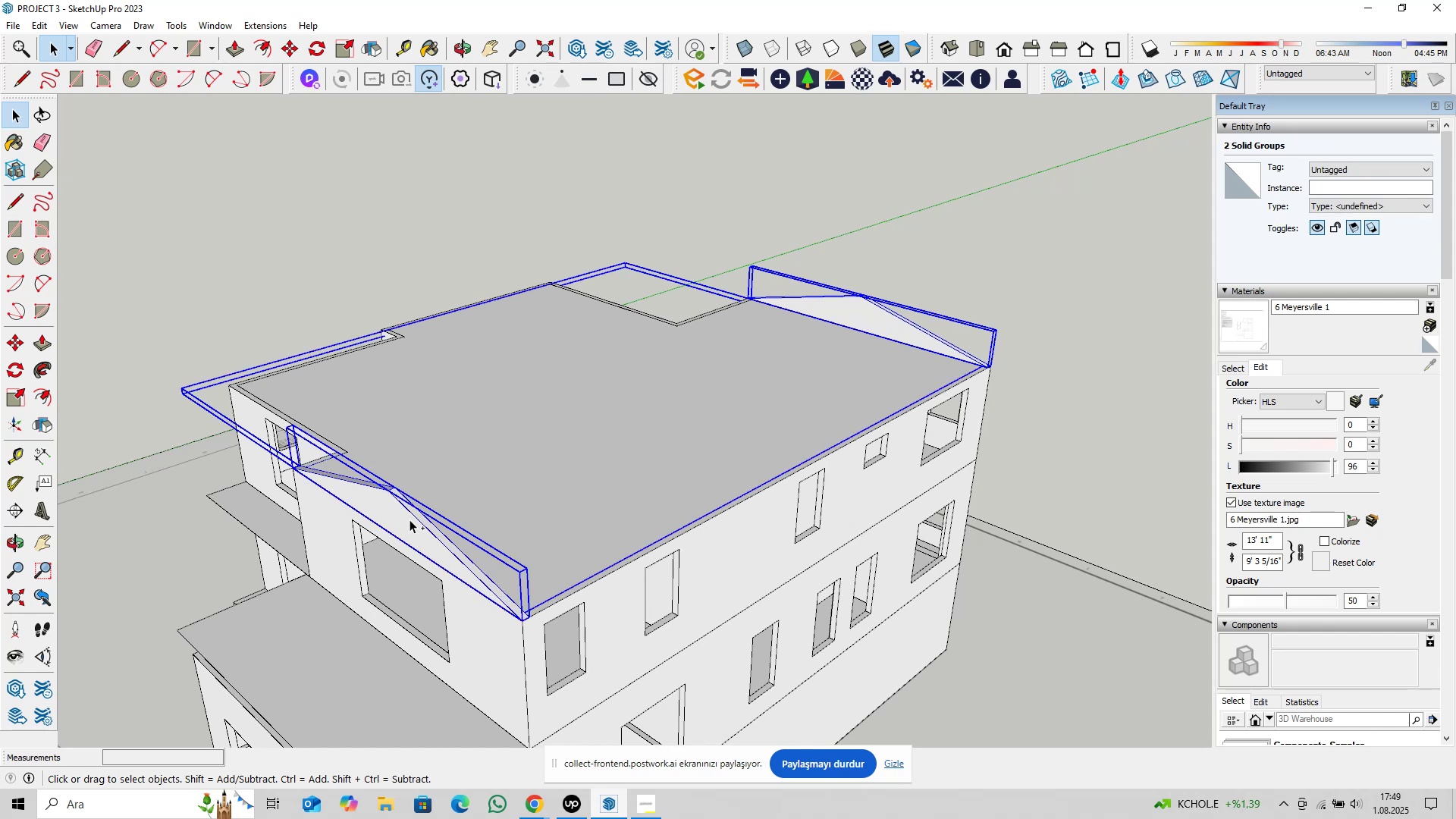 
right_click([410, 519])
 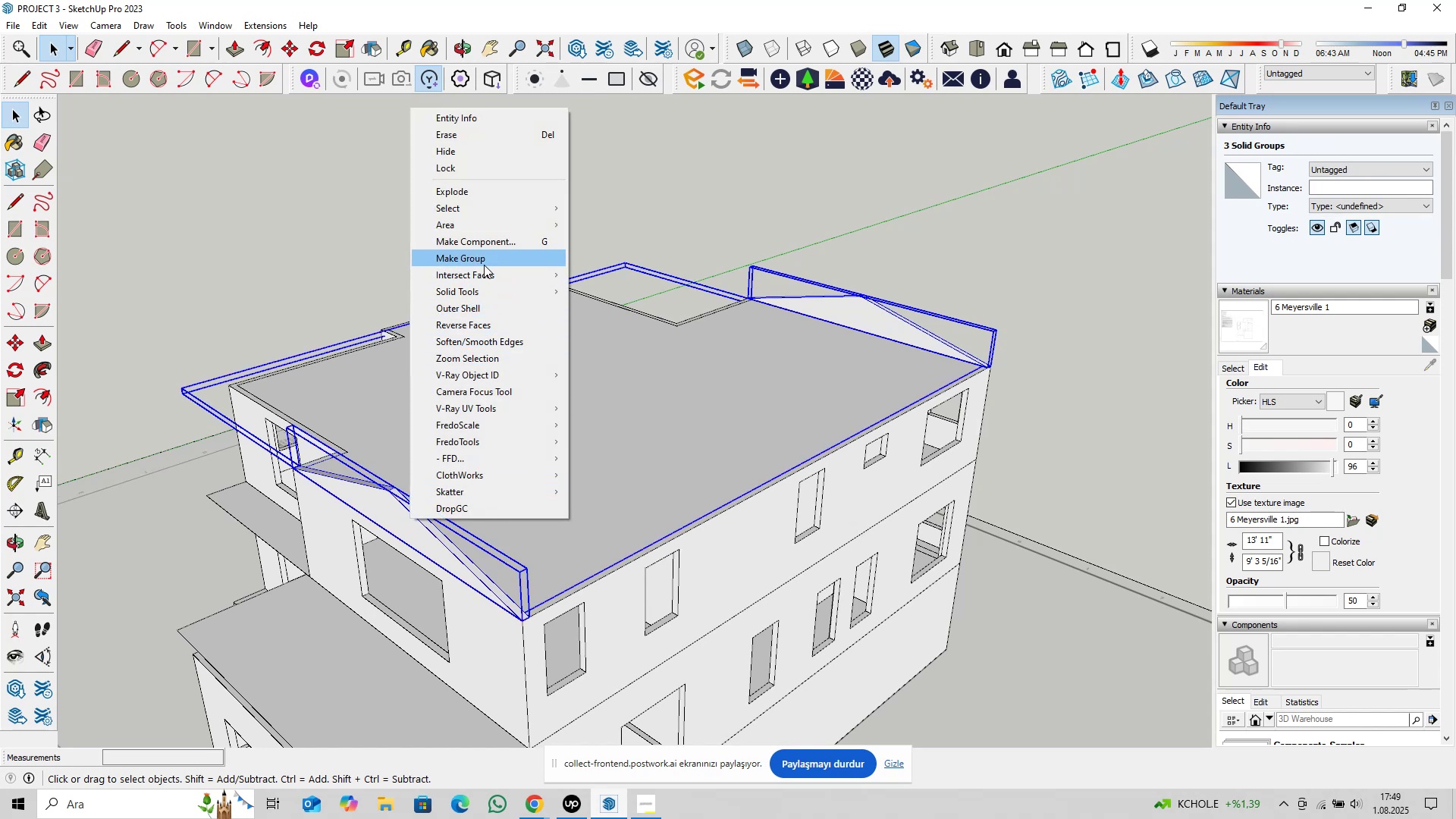 
left_click([485, 262])
 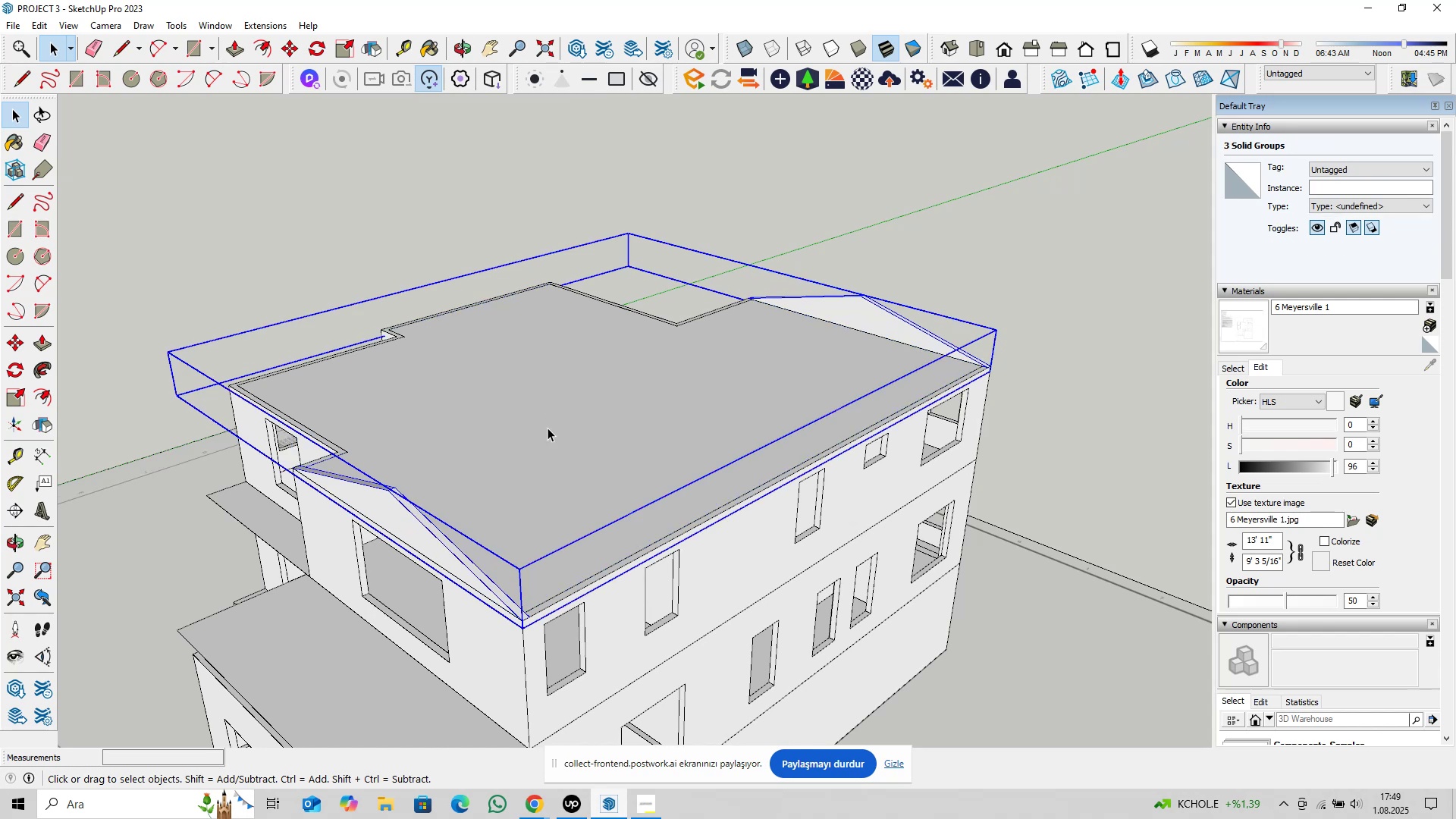 
scroll: coordinate [540, 451], scroll_direction: down, amount: 4.0
 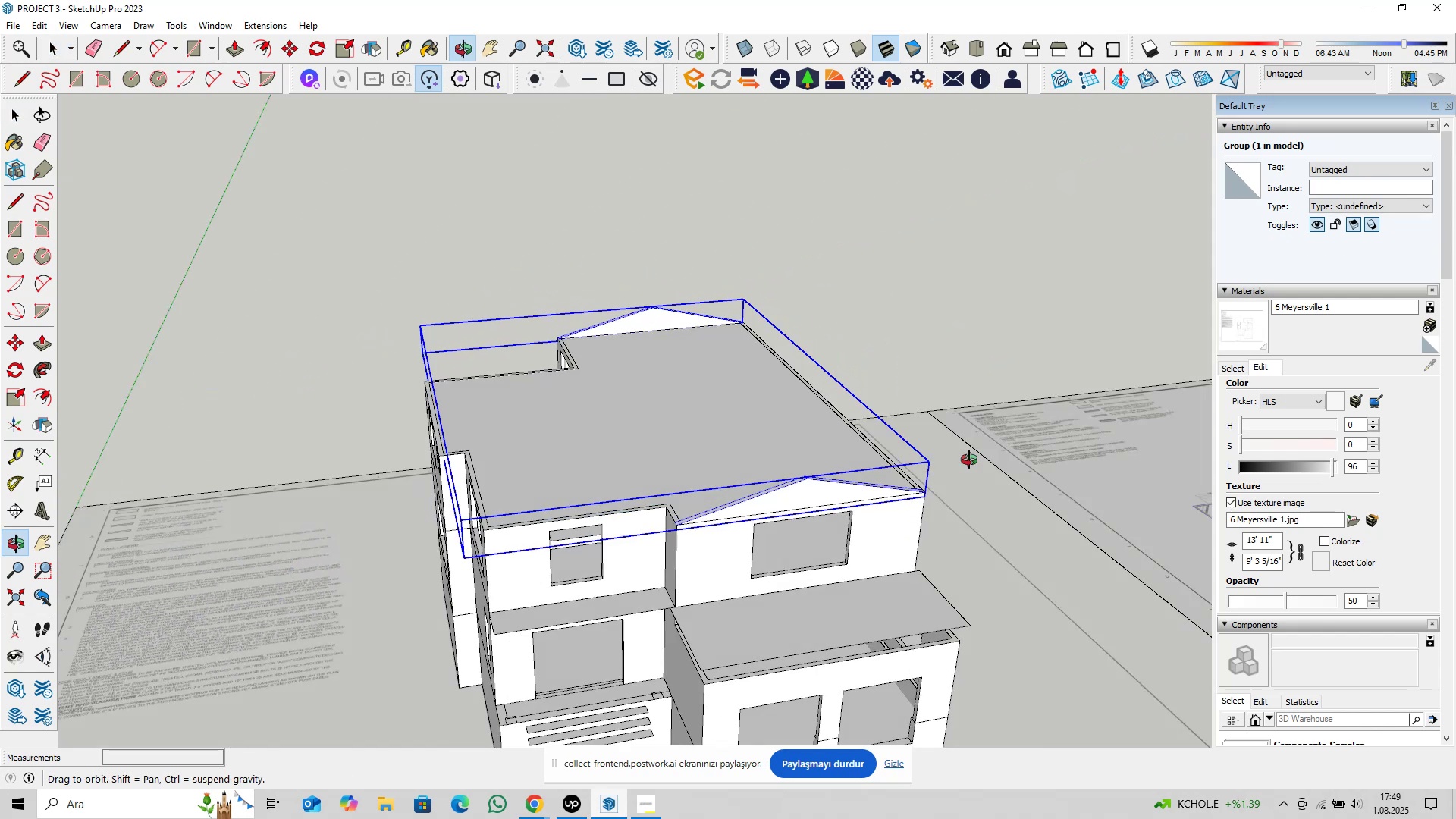 
hold_key(key=ShiftLeft, duration=0.39)
 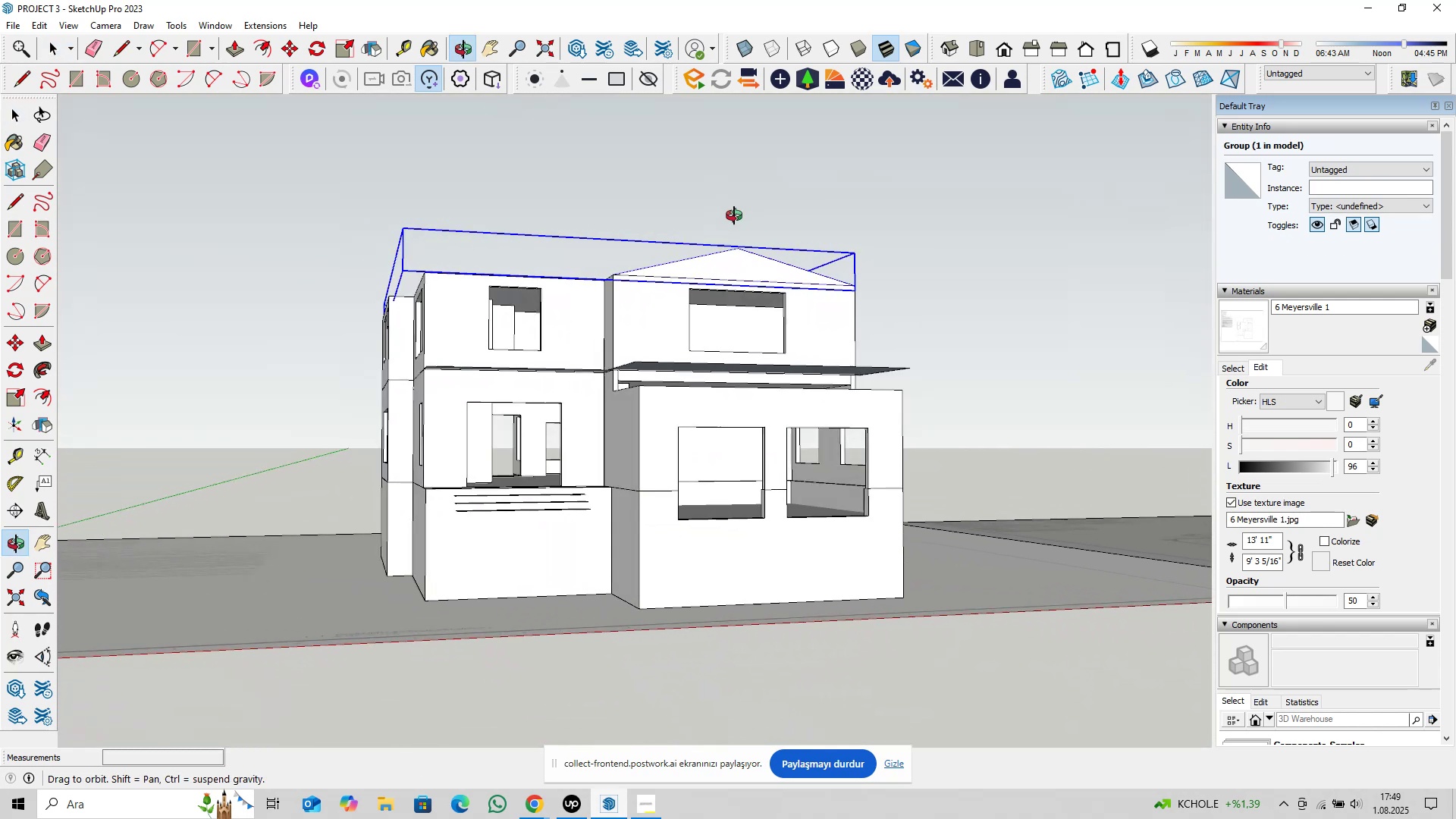 
key(Shift+ShiftLeft)
 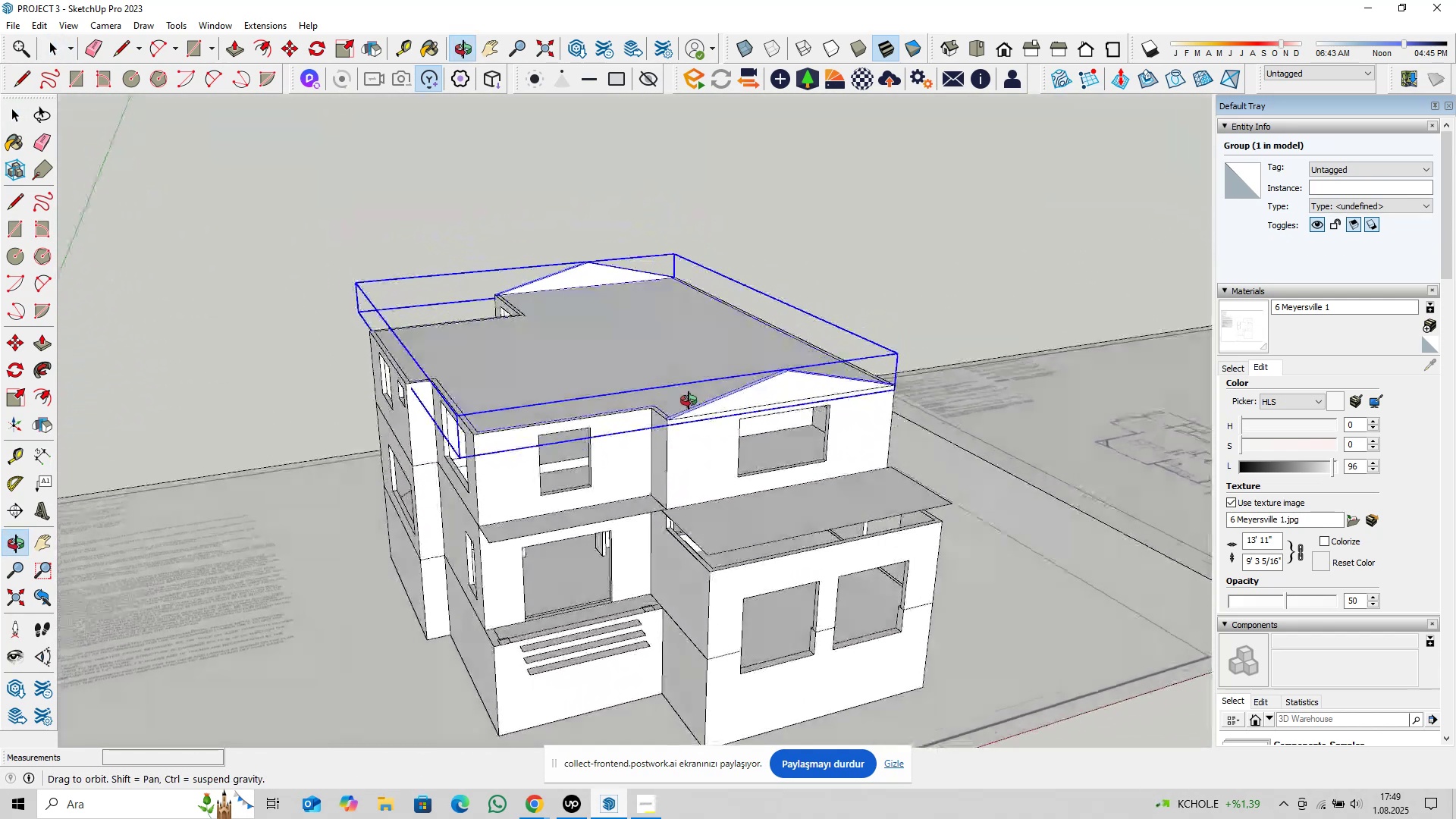 
scroll: coordinate [623, 395], scroll_direction: up, amount: 1.0
 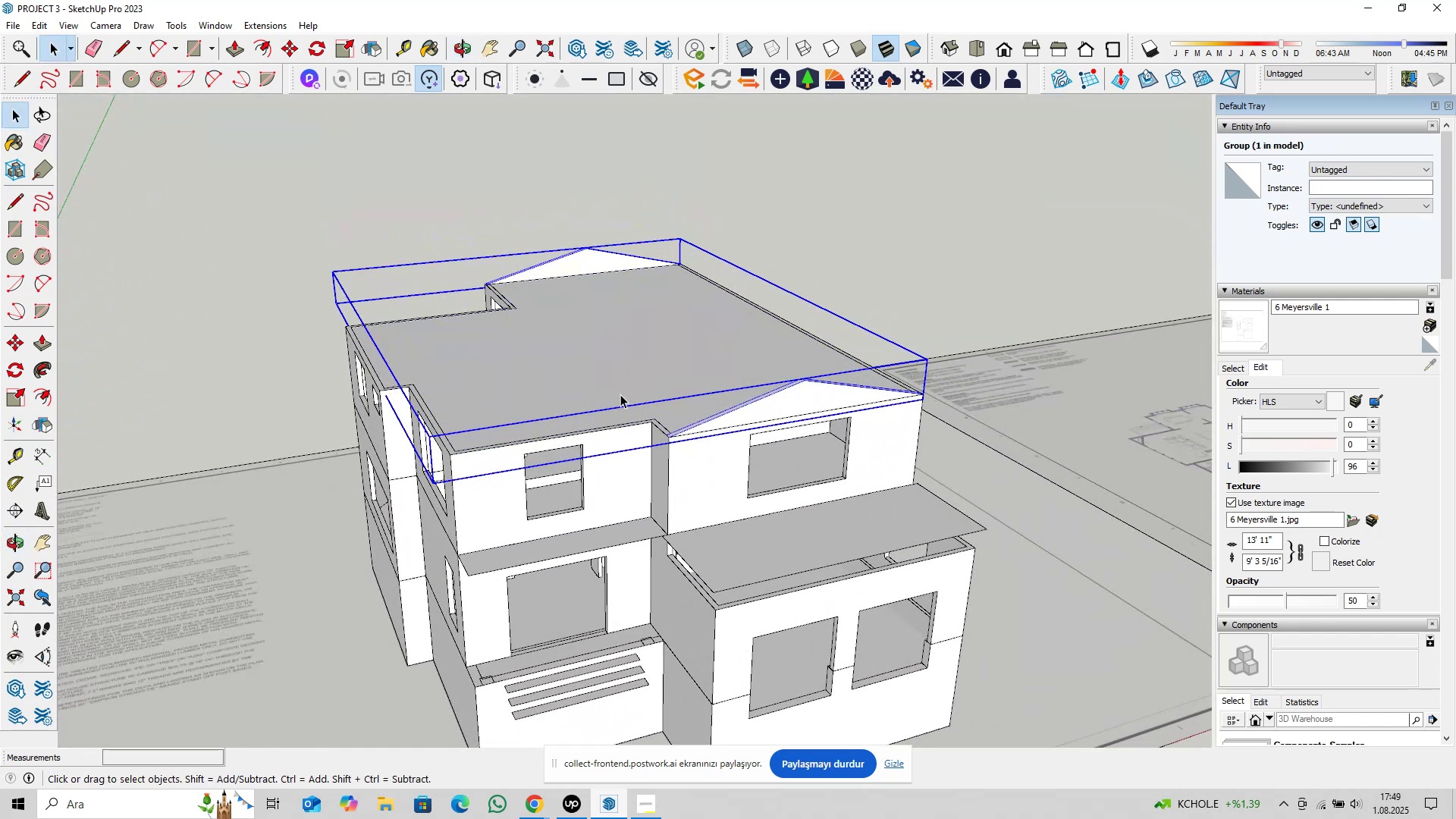 
key(Control+S)
 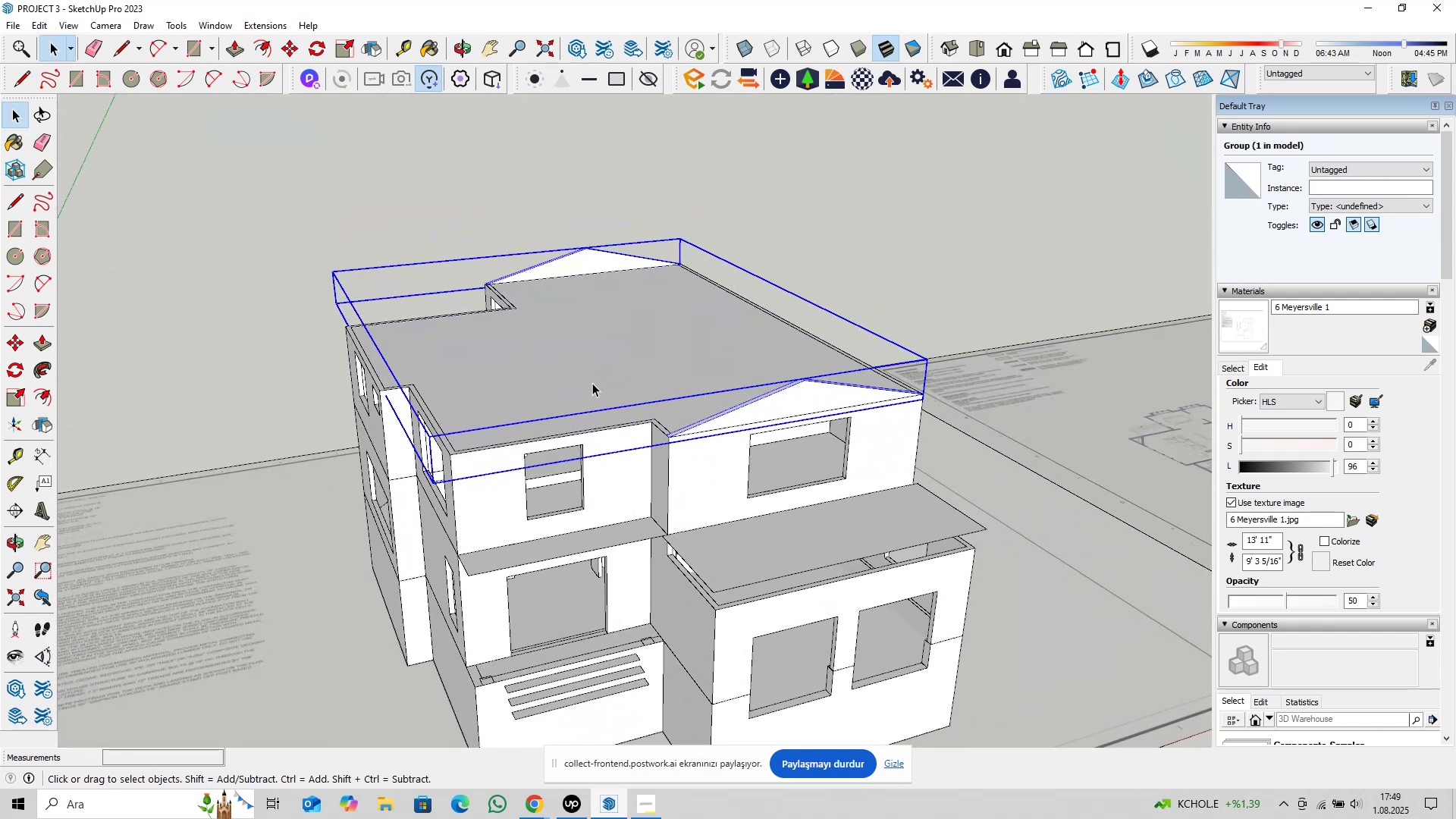 
scroll: coordinate [603, 403], scroll_direction: down, amount: 12.0
 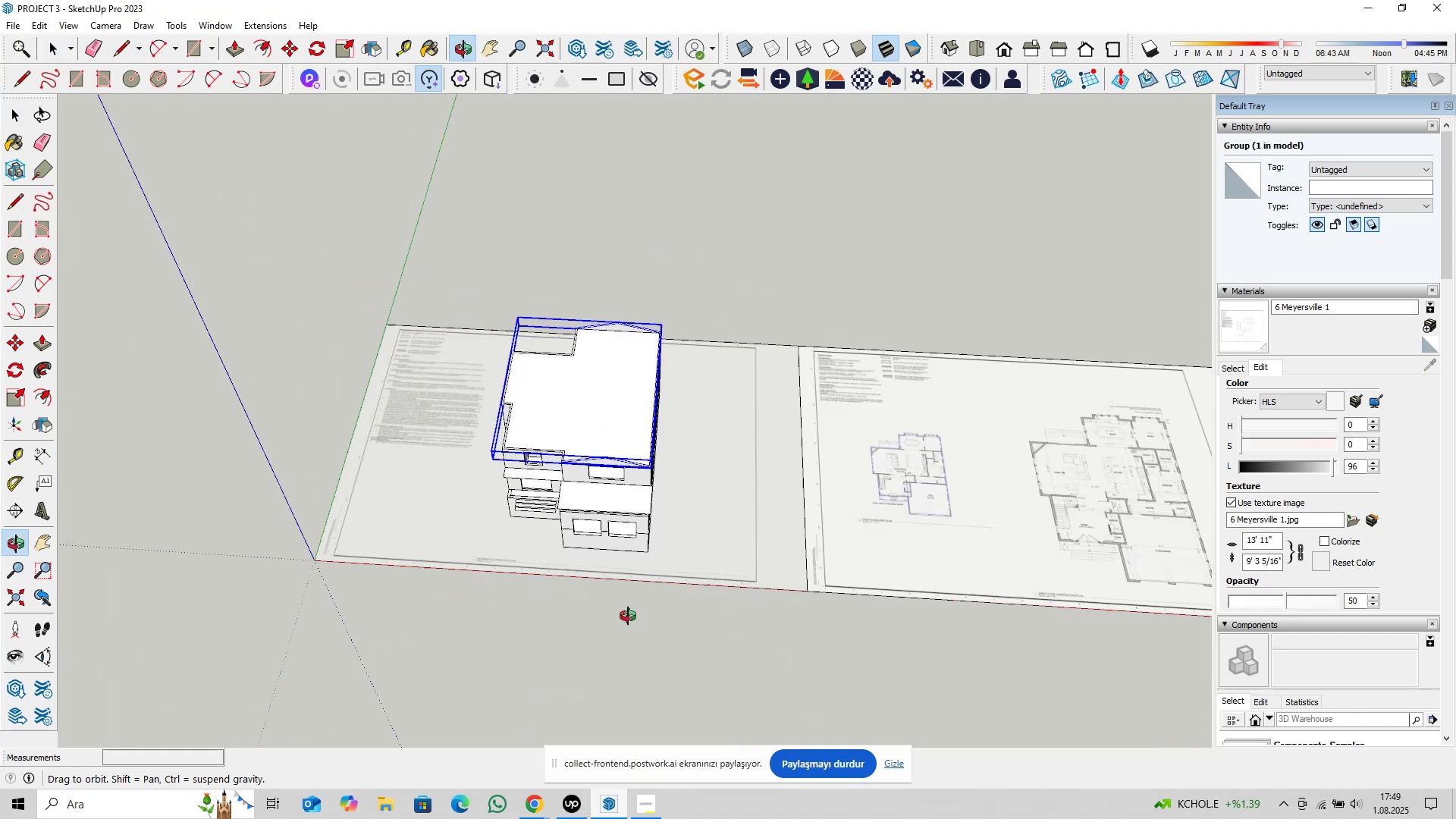 
hold_key(key=ShiftLeft, duration=0.82)
 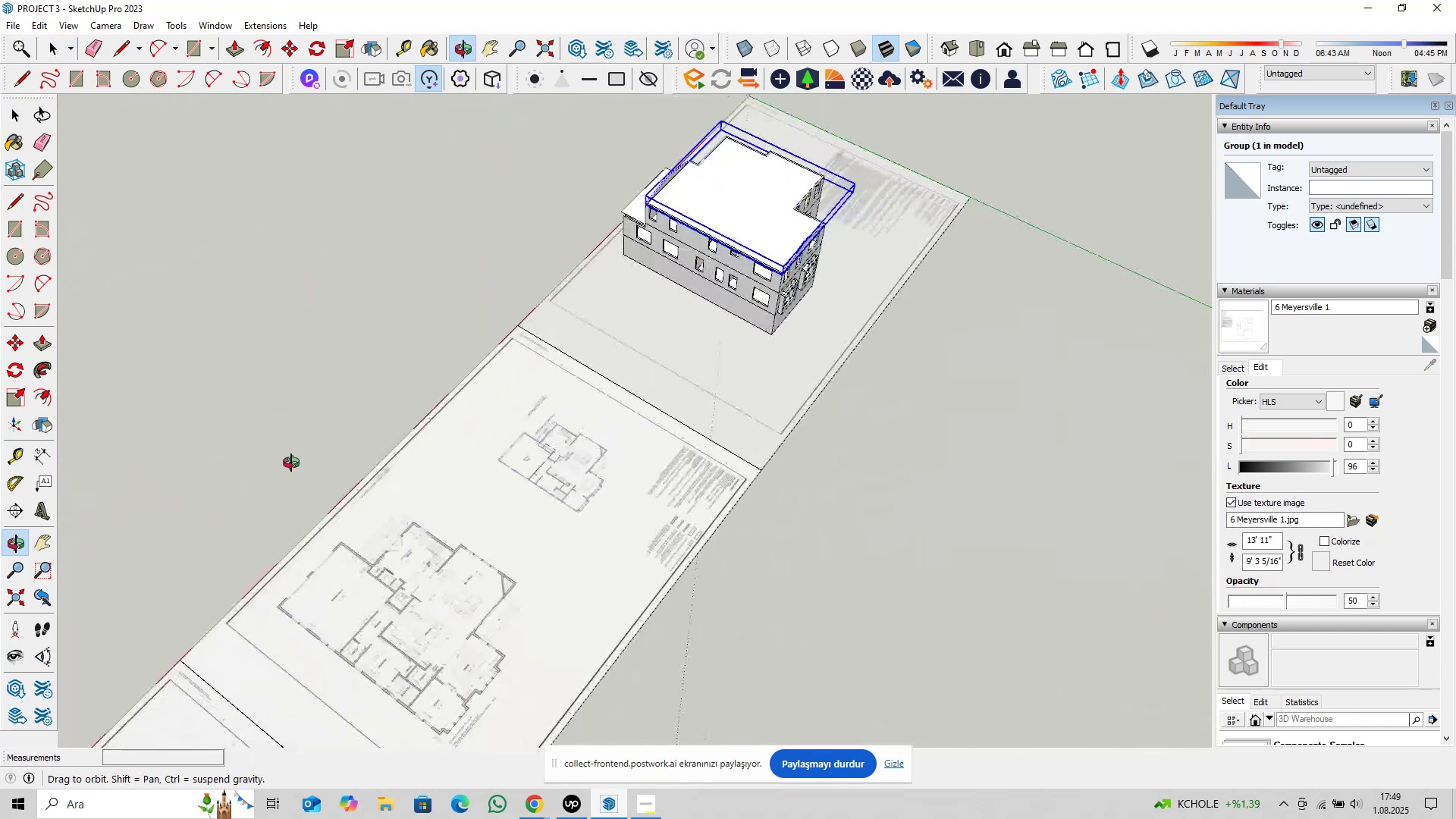 
hold_key(key=ShiftLeft, duration=0.68)
 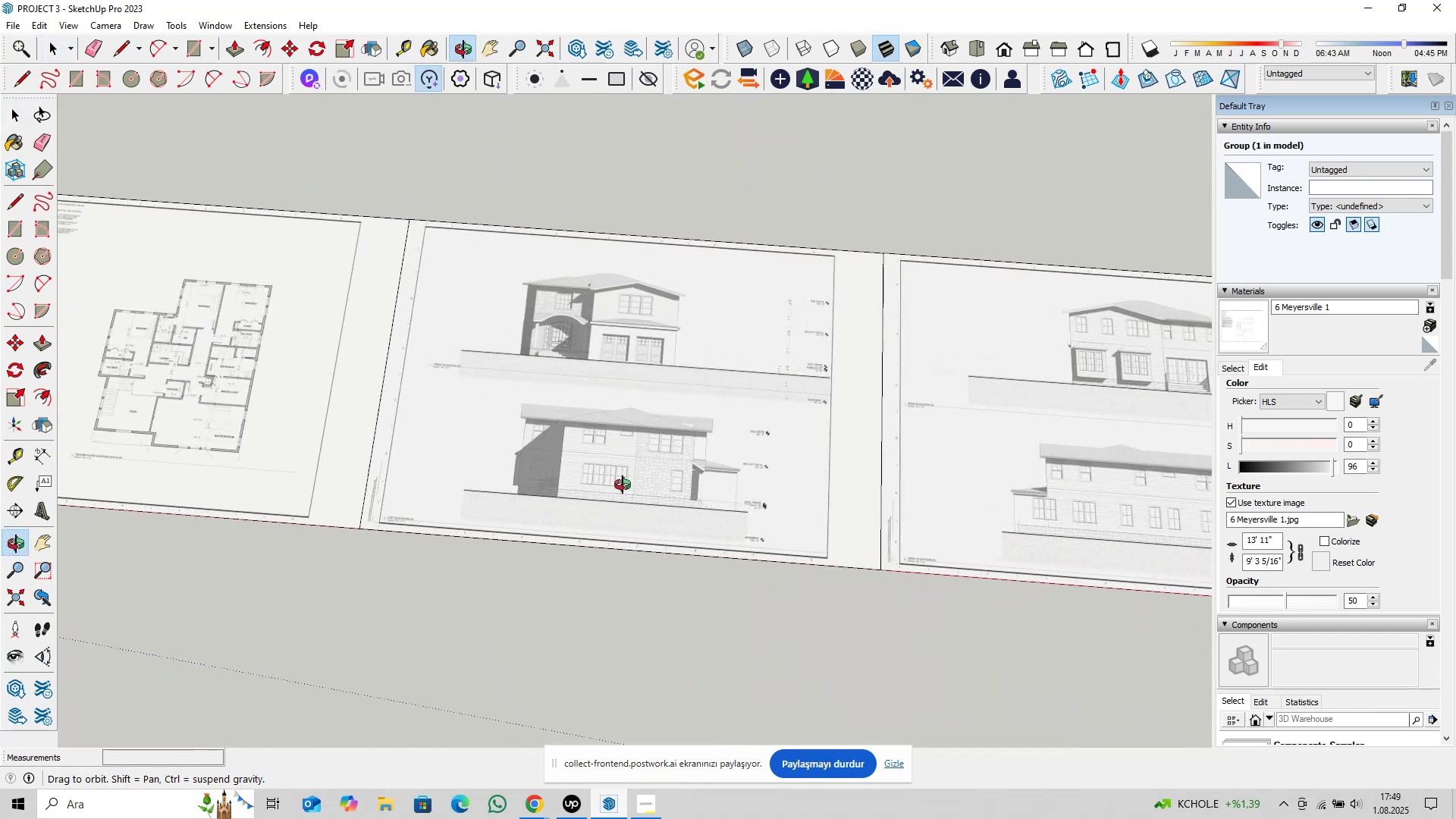 
key(Shift+ShiftLeft)
 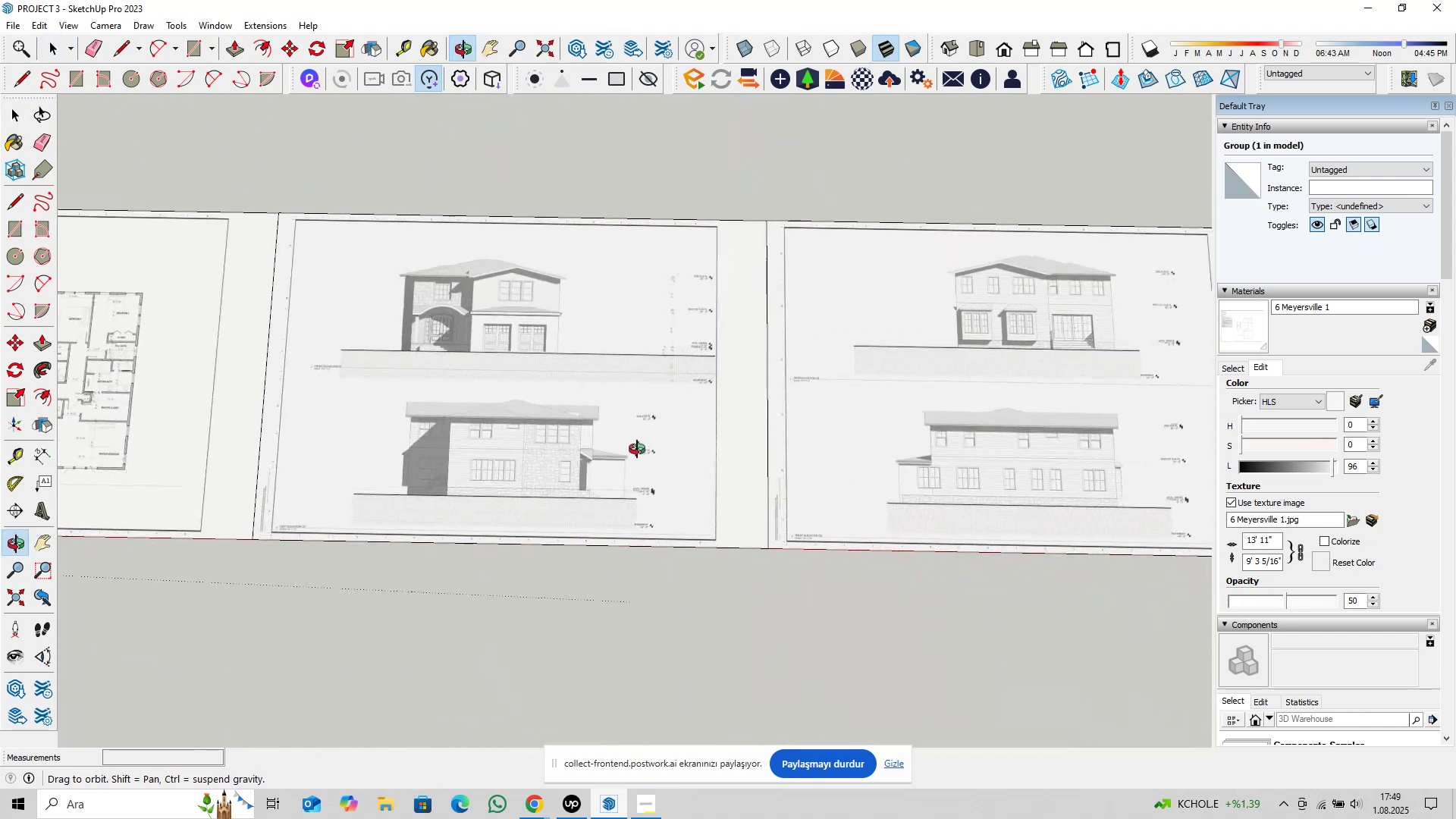 
scroll: coordinate [612, 441], scroll_direction: up, amount: 5.0
 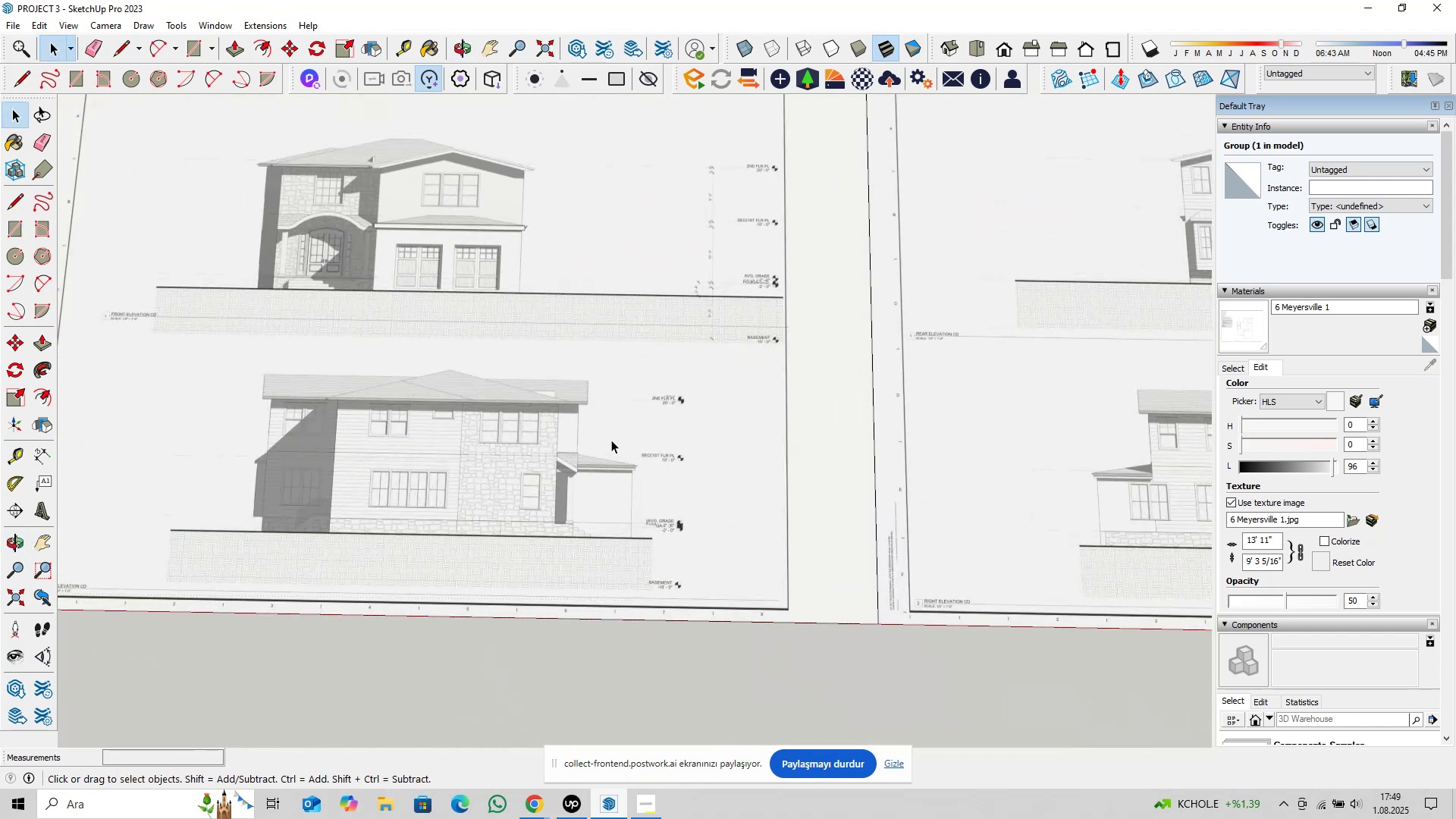 
hold_key(key=ShiftLeft, duration=1.15)
 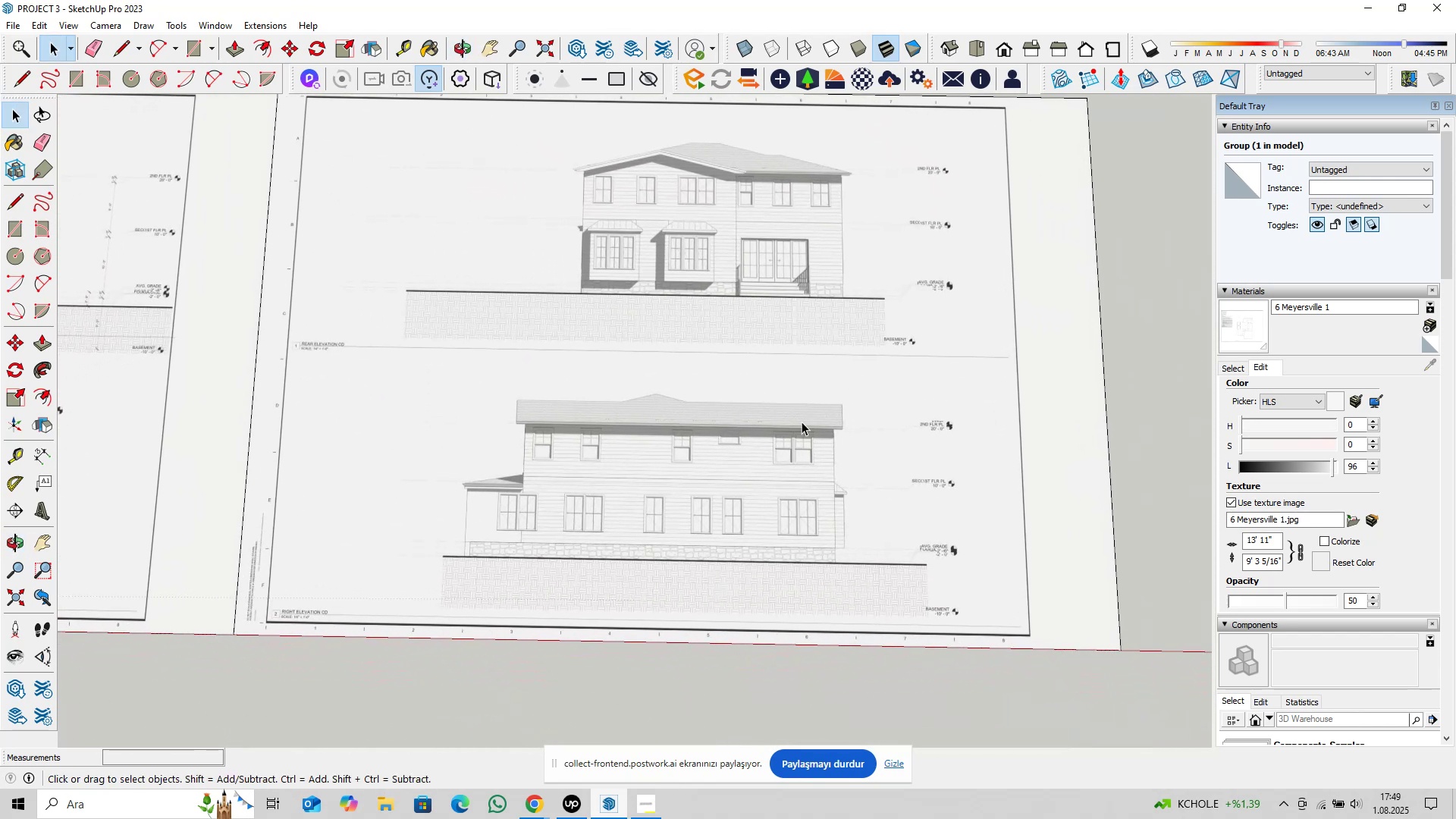 
scroll: coordinate [844, 431], scroll_direction: up, amount: 18.0
 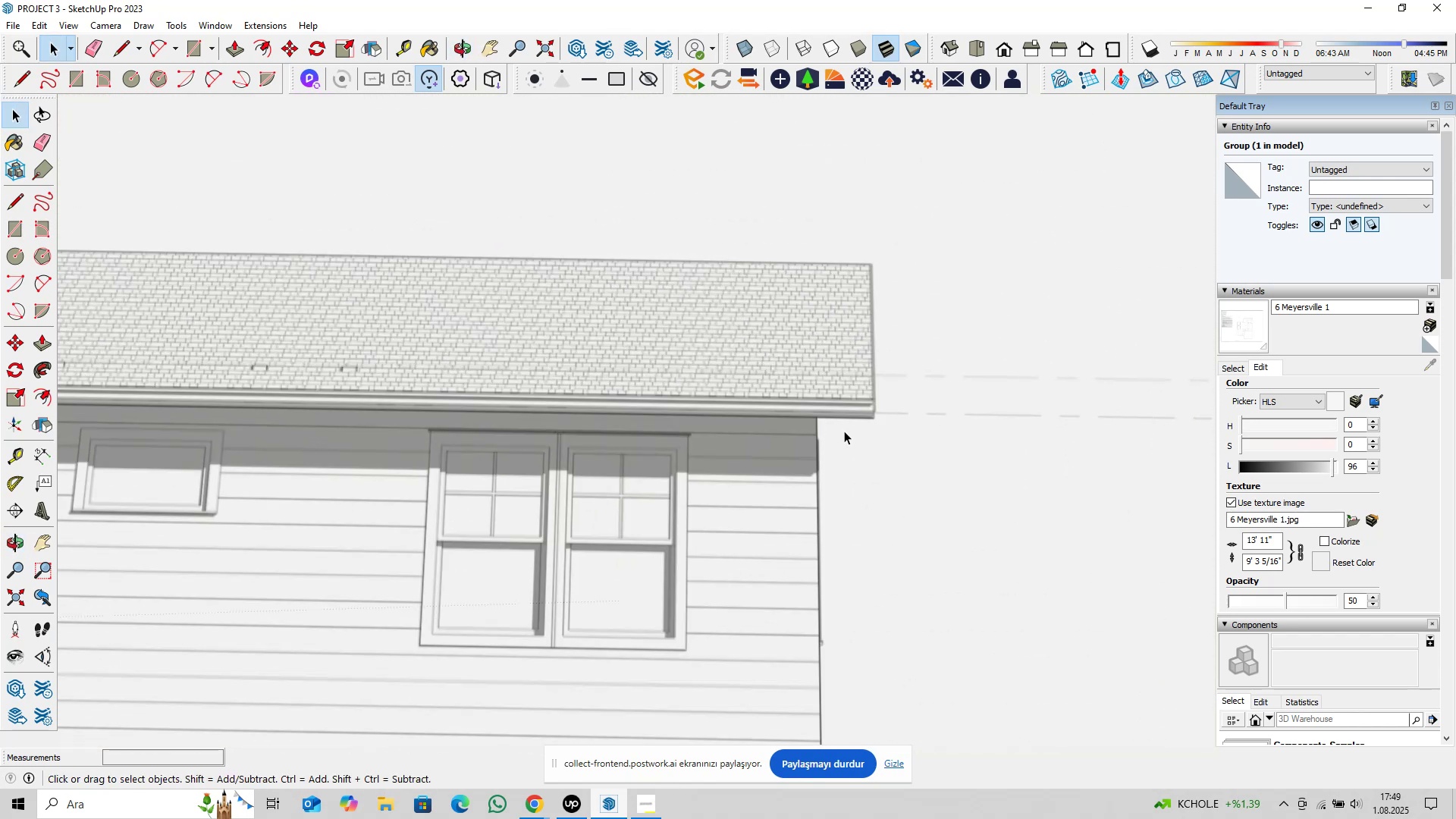 
type(pl)
 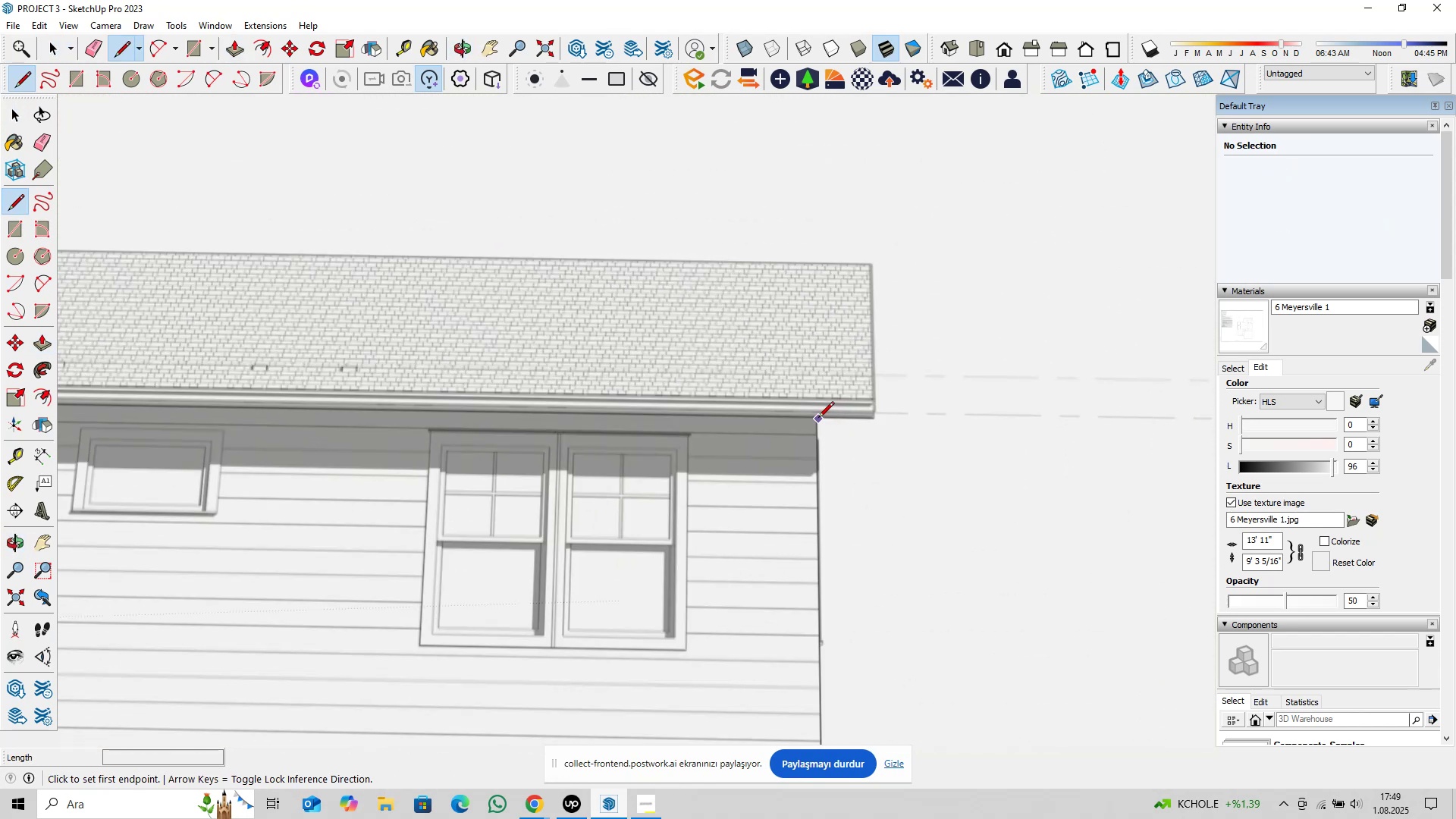 
left_click([817, 418])
 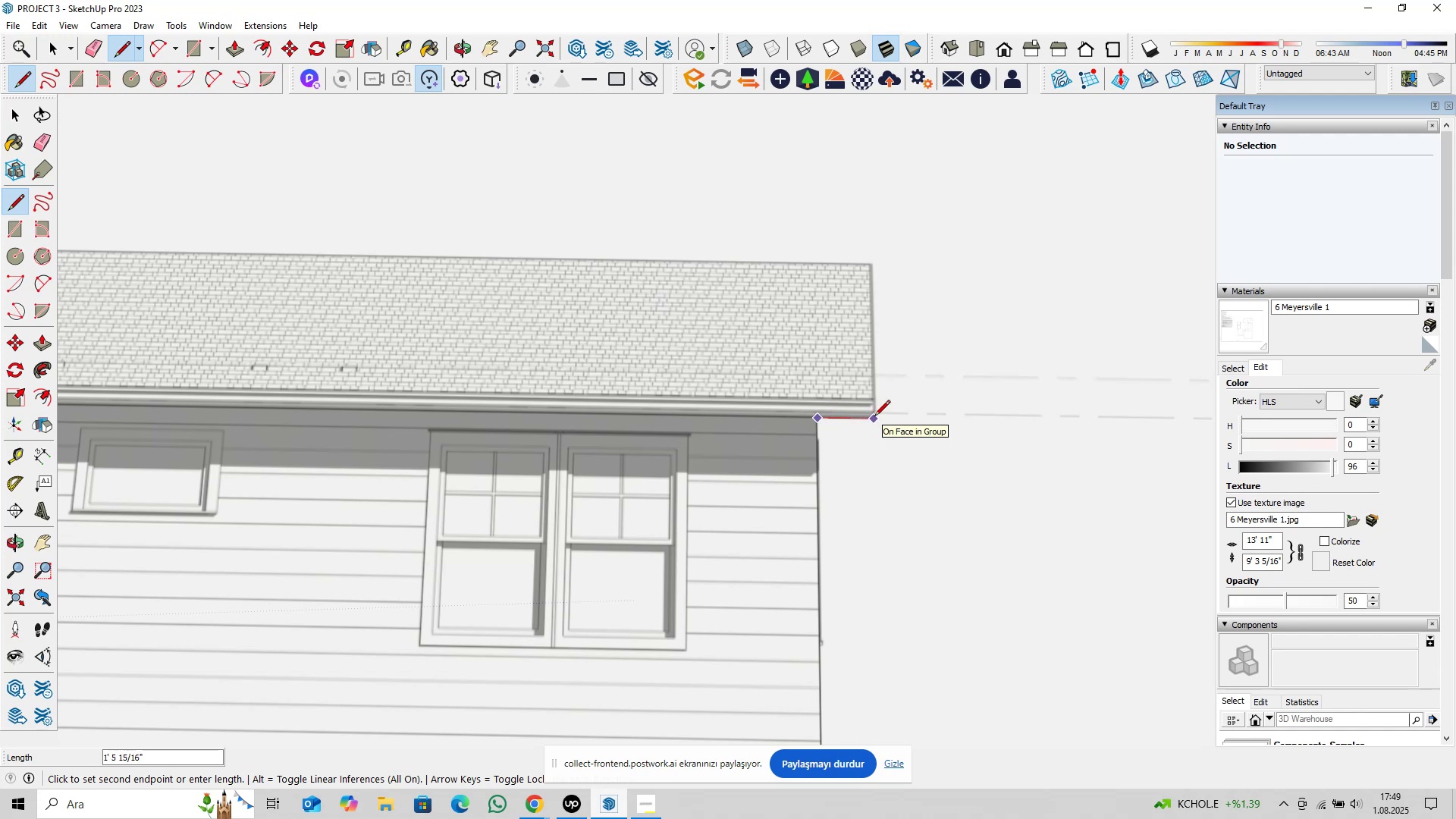 
scroll: coordinate [874, 417], scroll_direction: up, amount: 3.0
 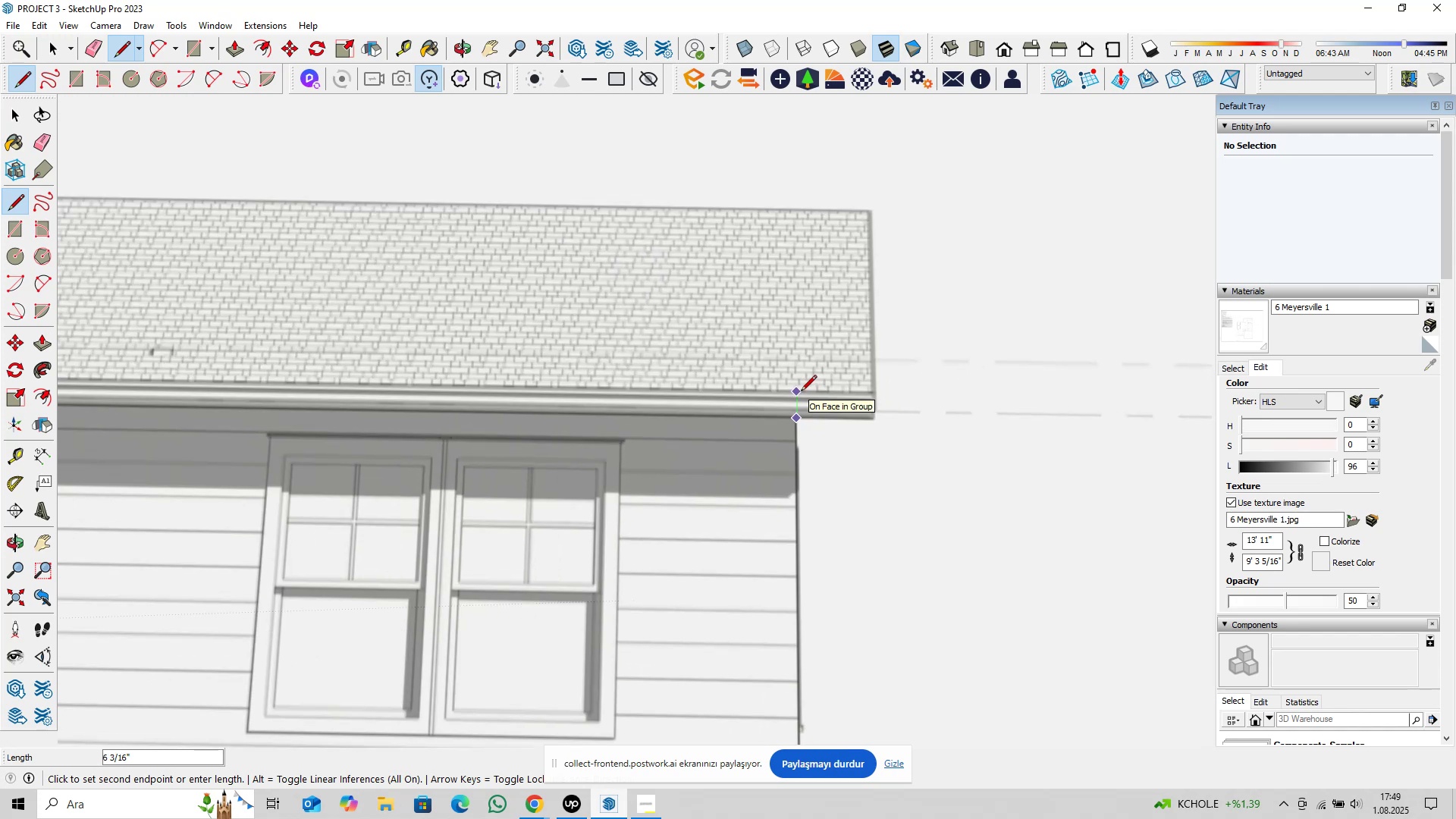 
key(Space)
 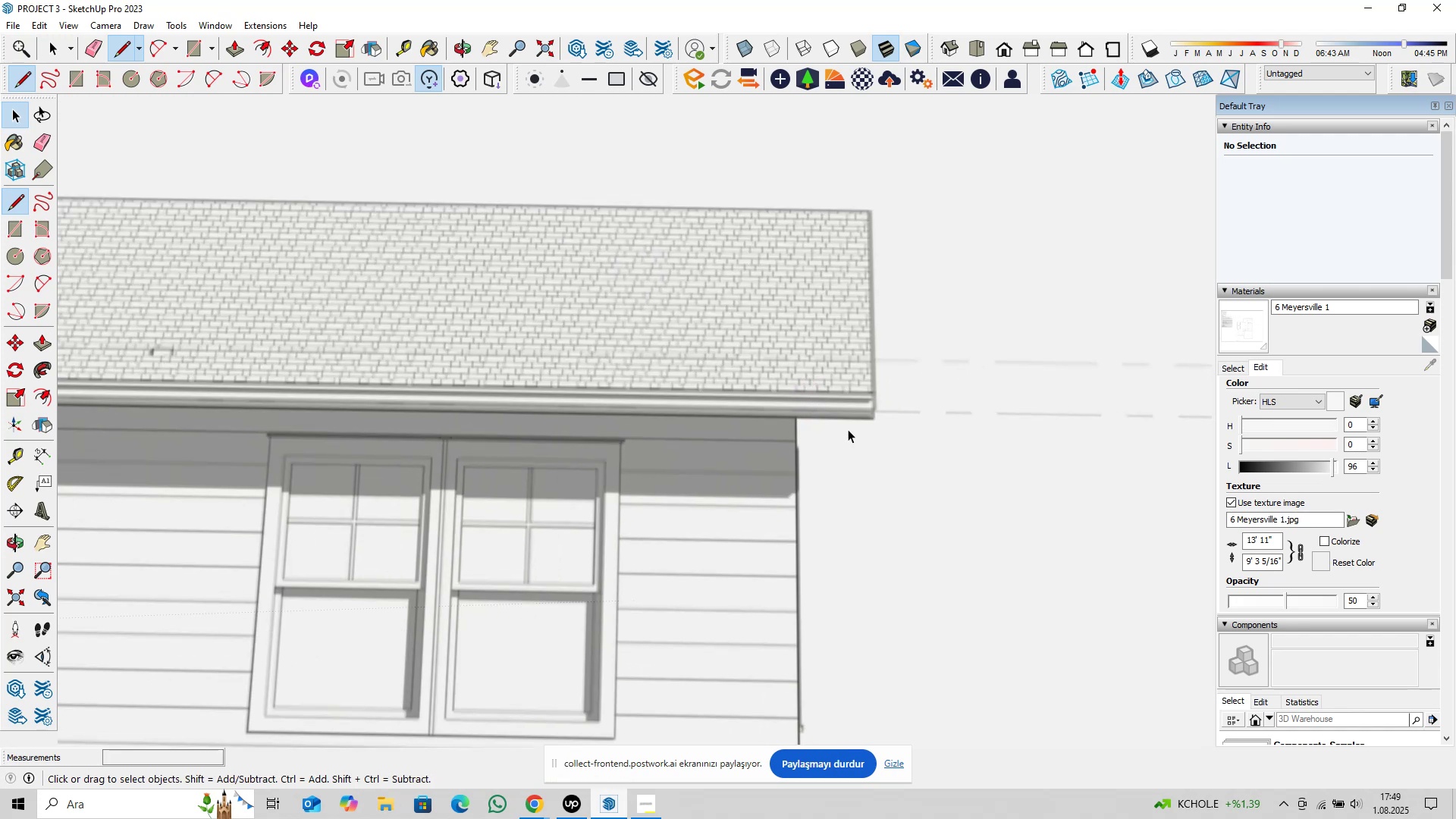 
scroll: coordinate [859, 422], scroll_direction: down, amount: 17.0
 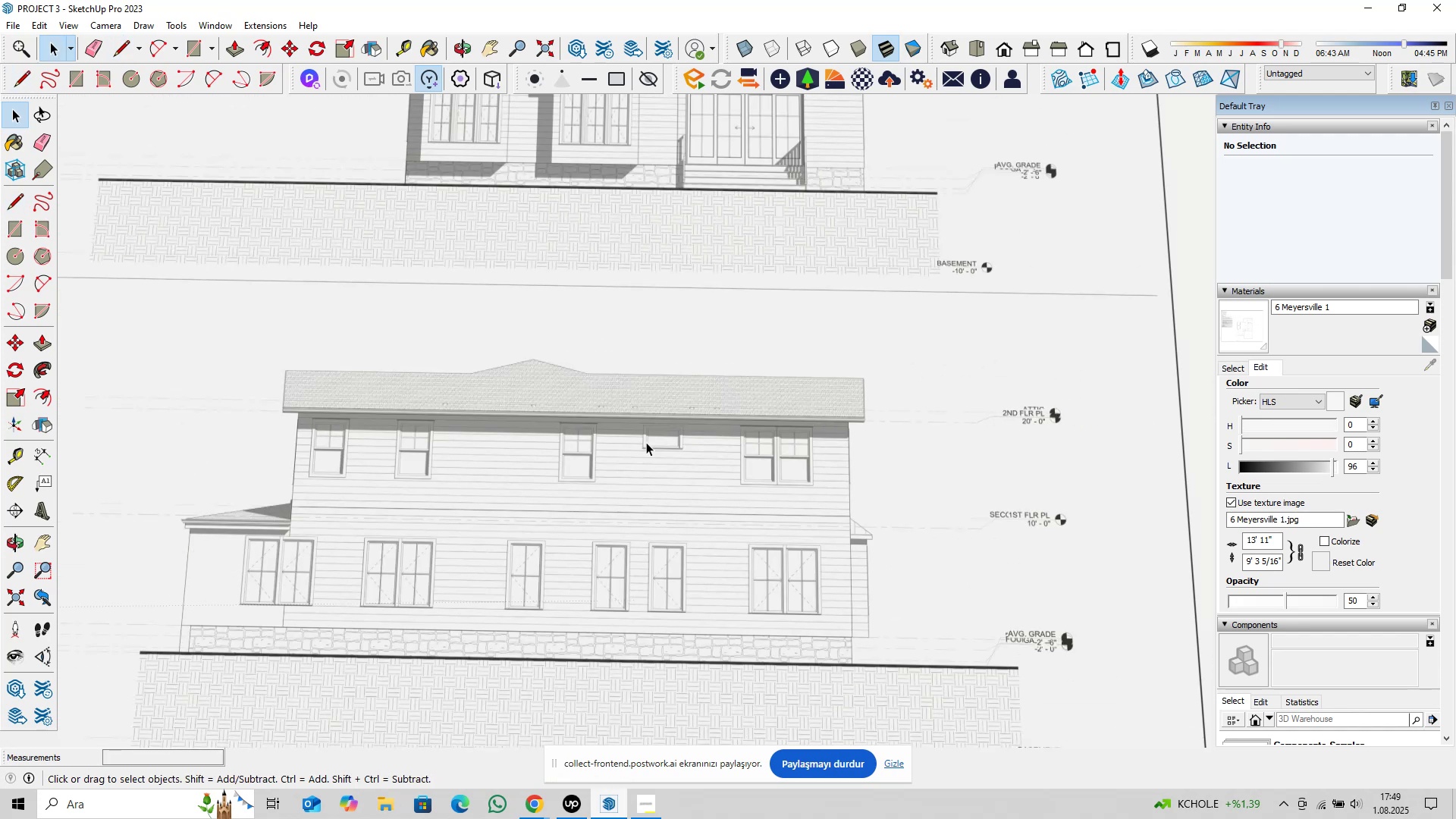 
hold_key(key=ShiftLeft, duration=0.41)
 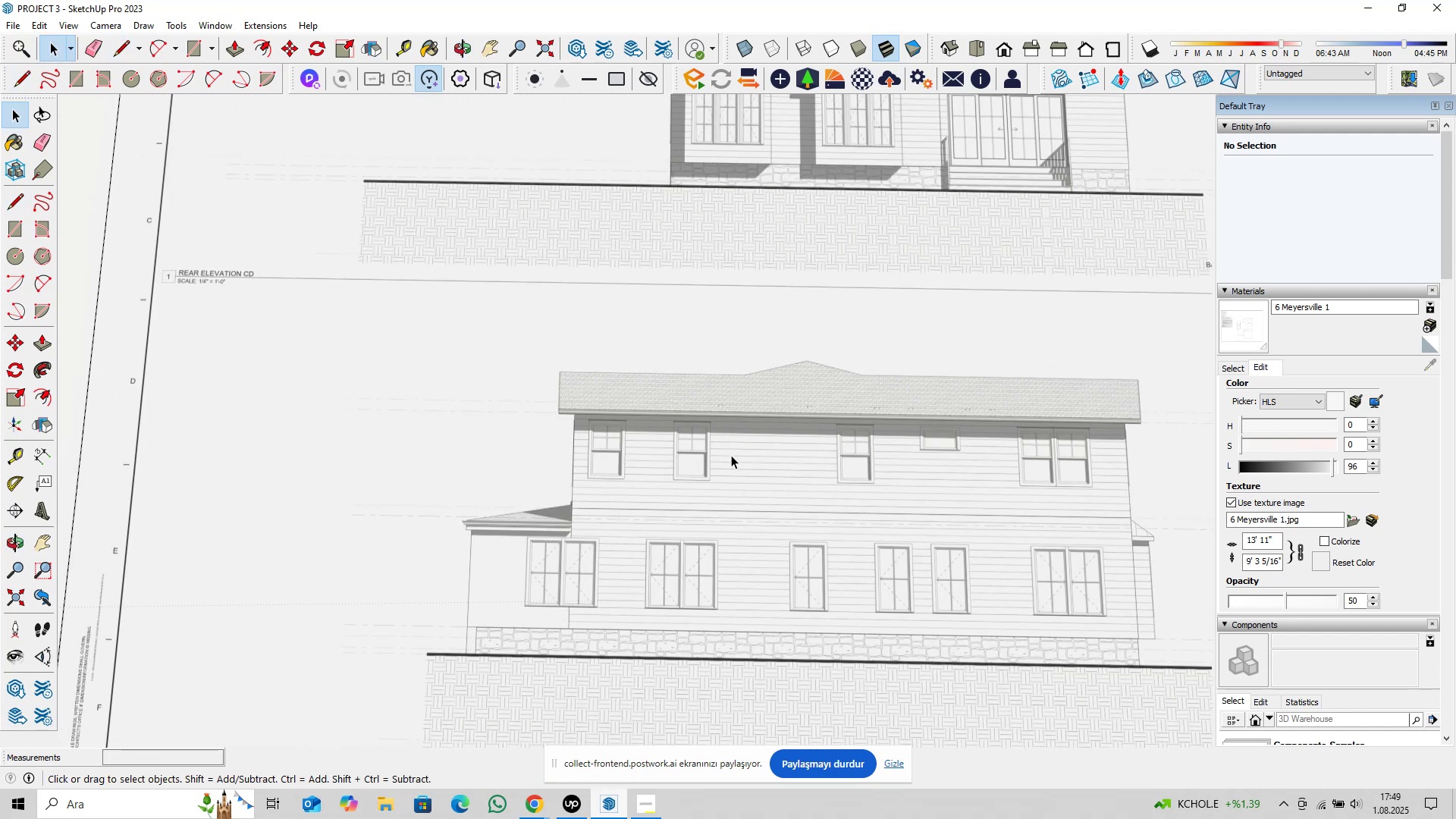 
scroll: coordinate [726, 460], scroll_direction: down, amount: 12.0
 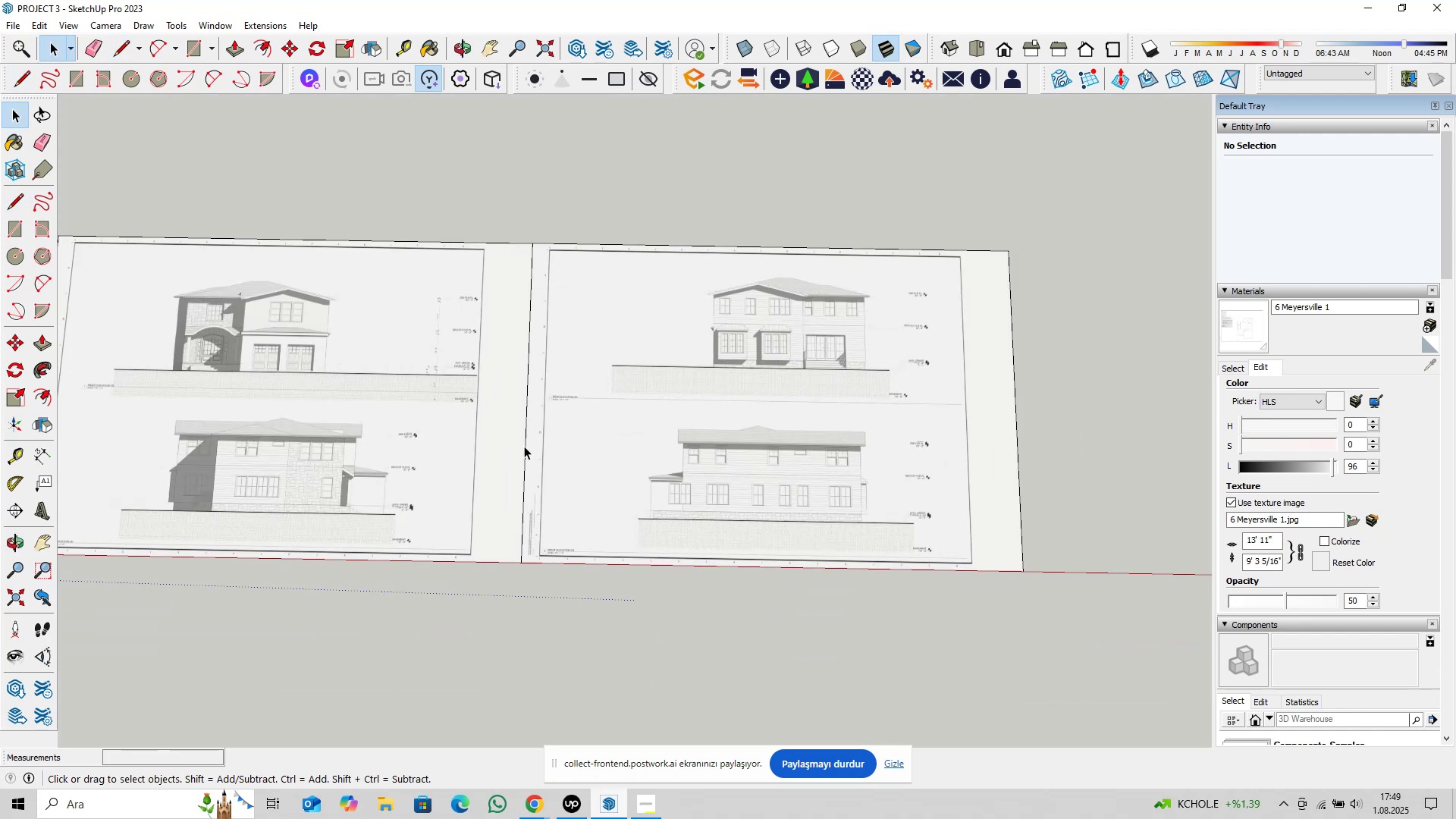 
hold_key(key=ShiftLeft, duration=0.36)
 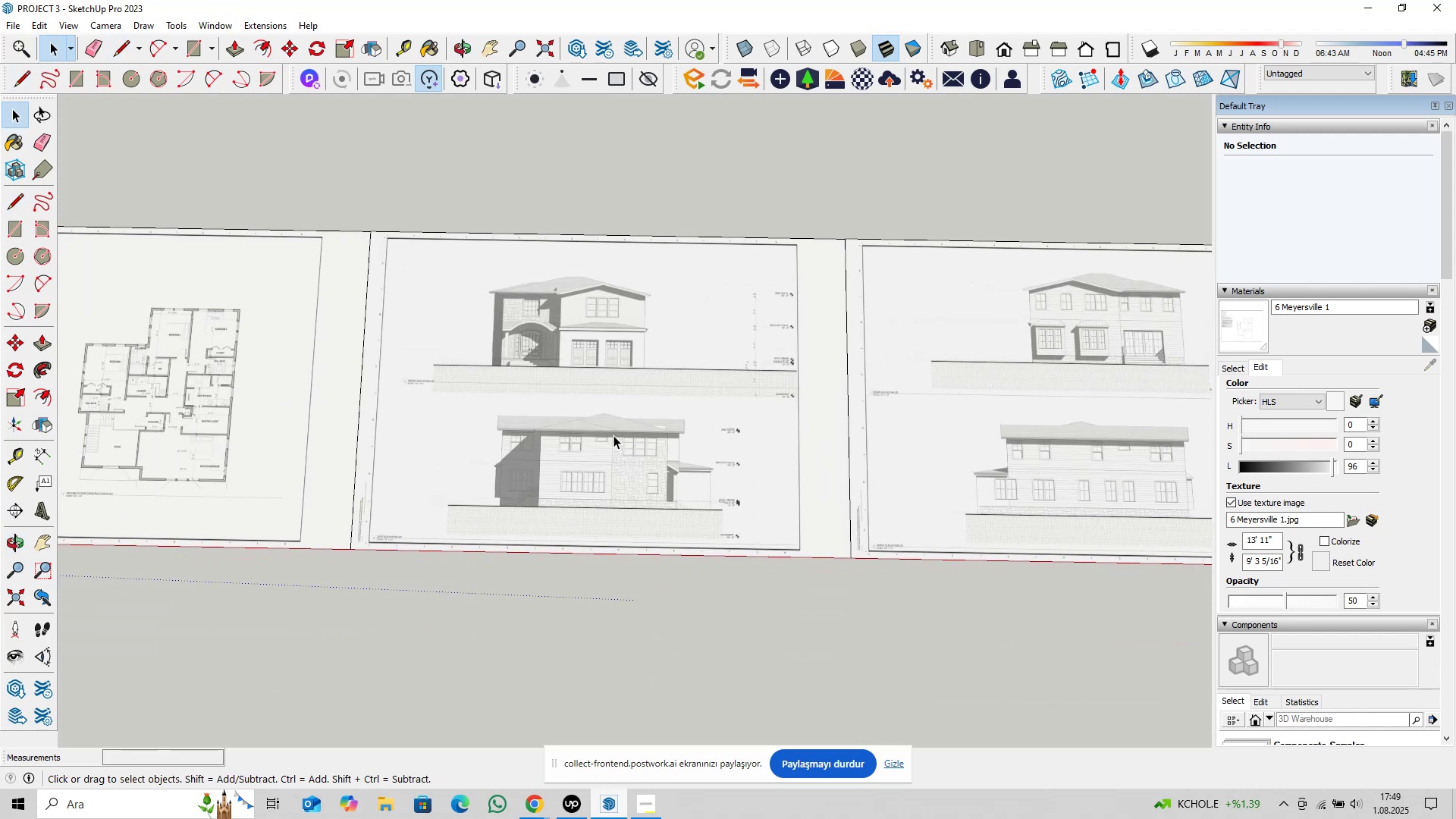 
hold_key(key=ShiftLeft, duration=0.33)
 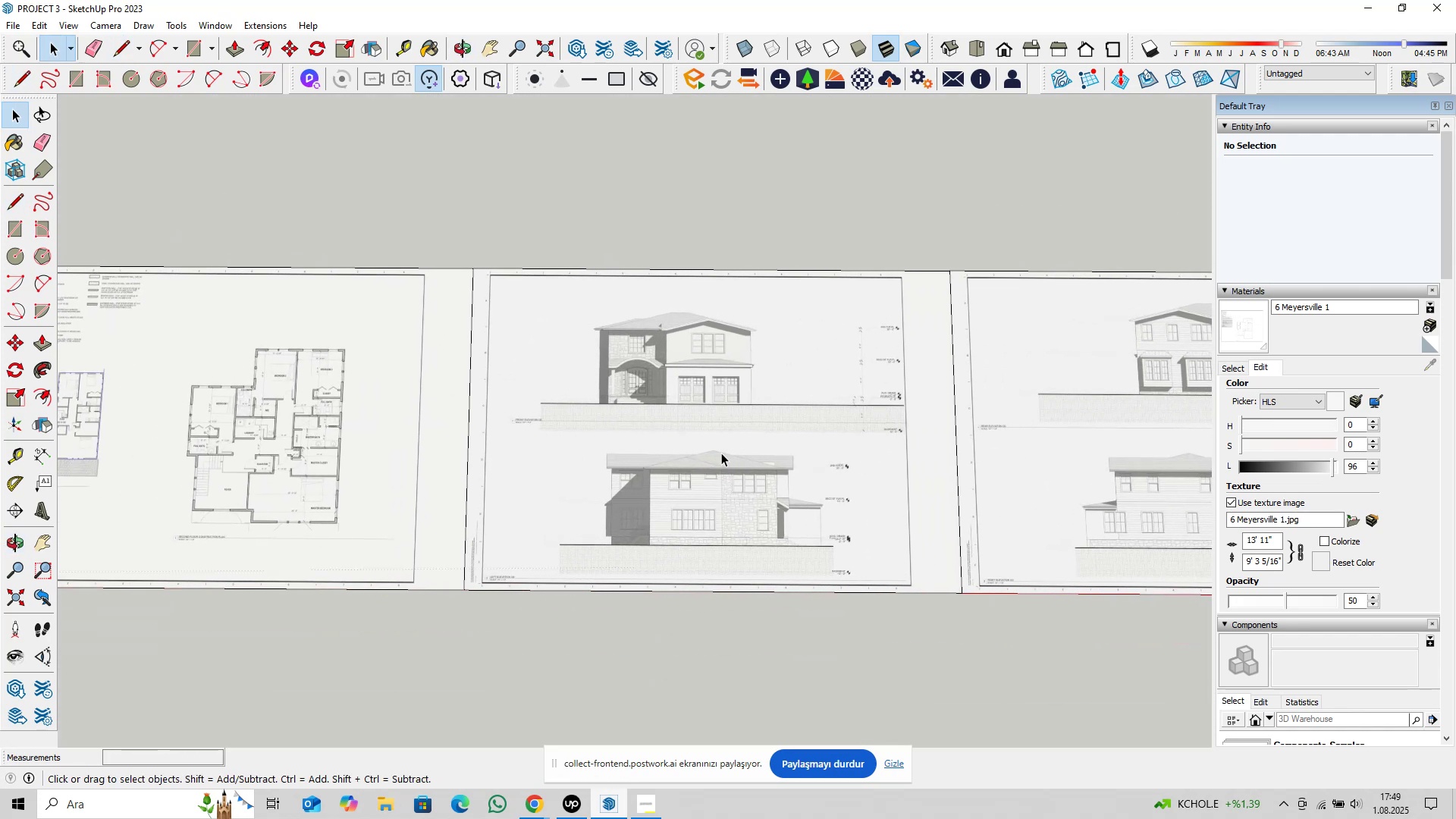 
scroll: coordinate [704, 322], scroll_direction: up, amount: 14.0
 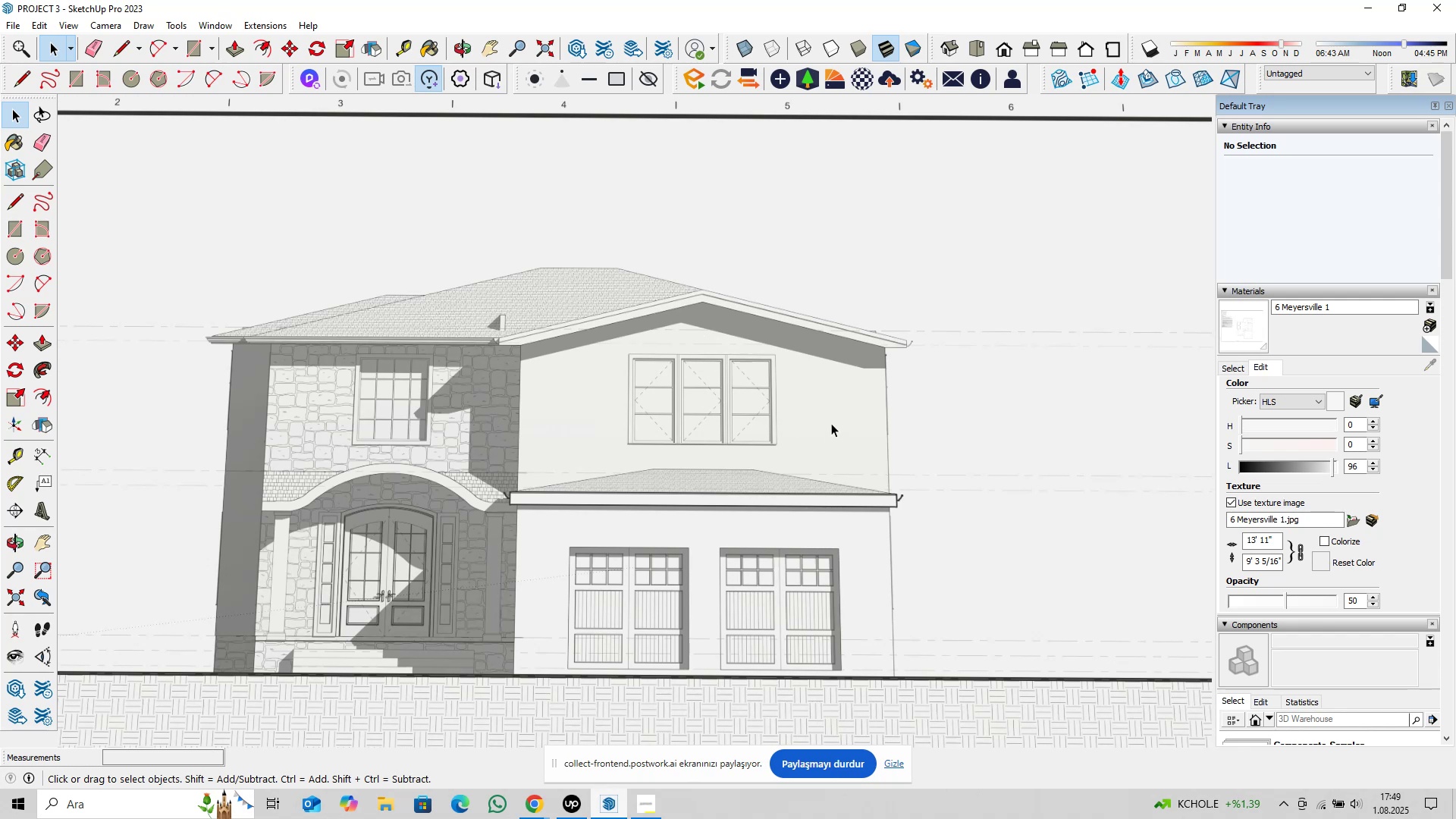 
scroll: coordinate [794, 430], scroll_direction: down, amount: 17.0
 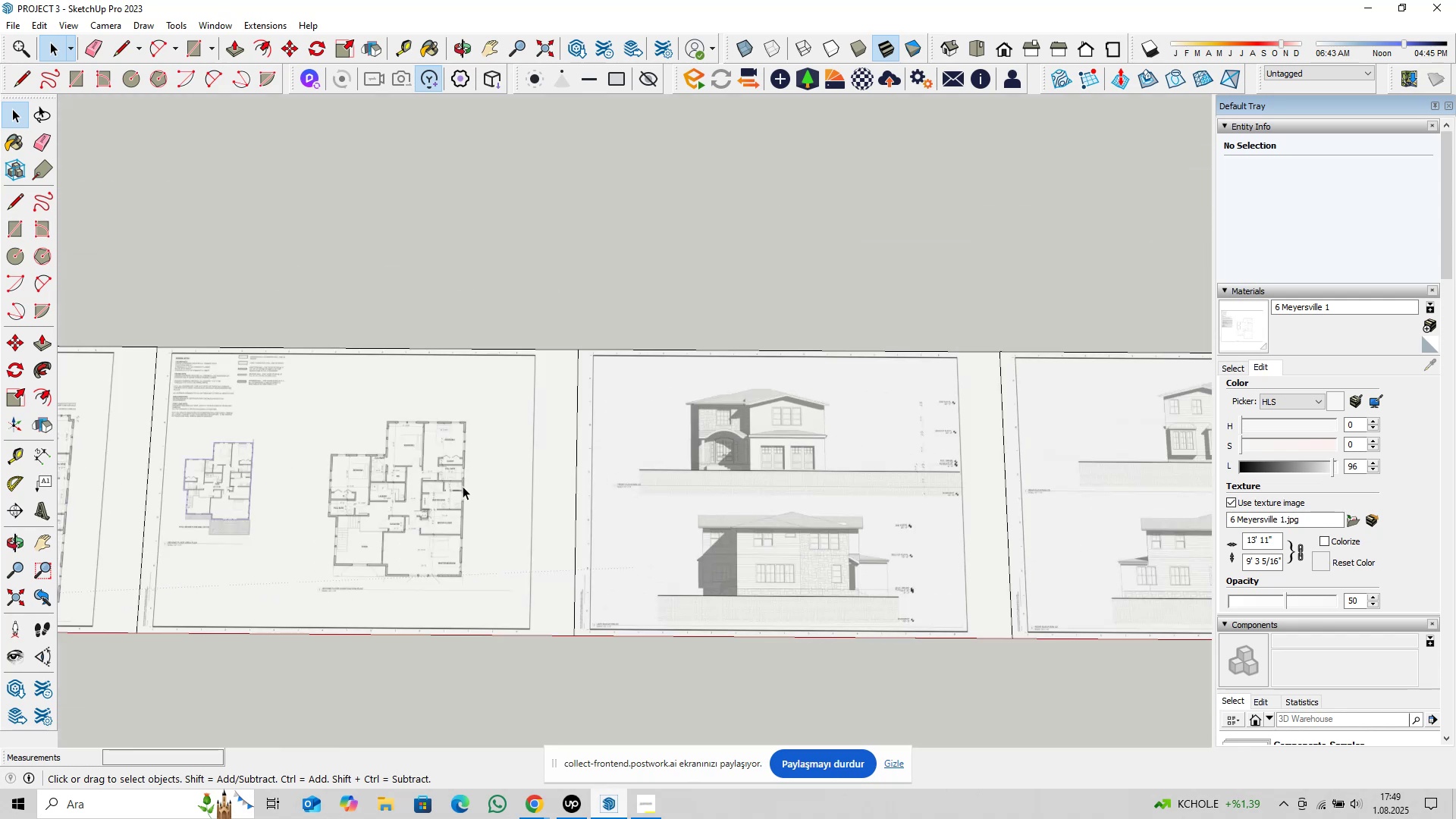 
hold_key(key=ShiftLeft, duration=0.99)
 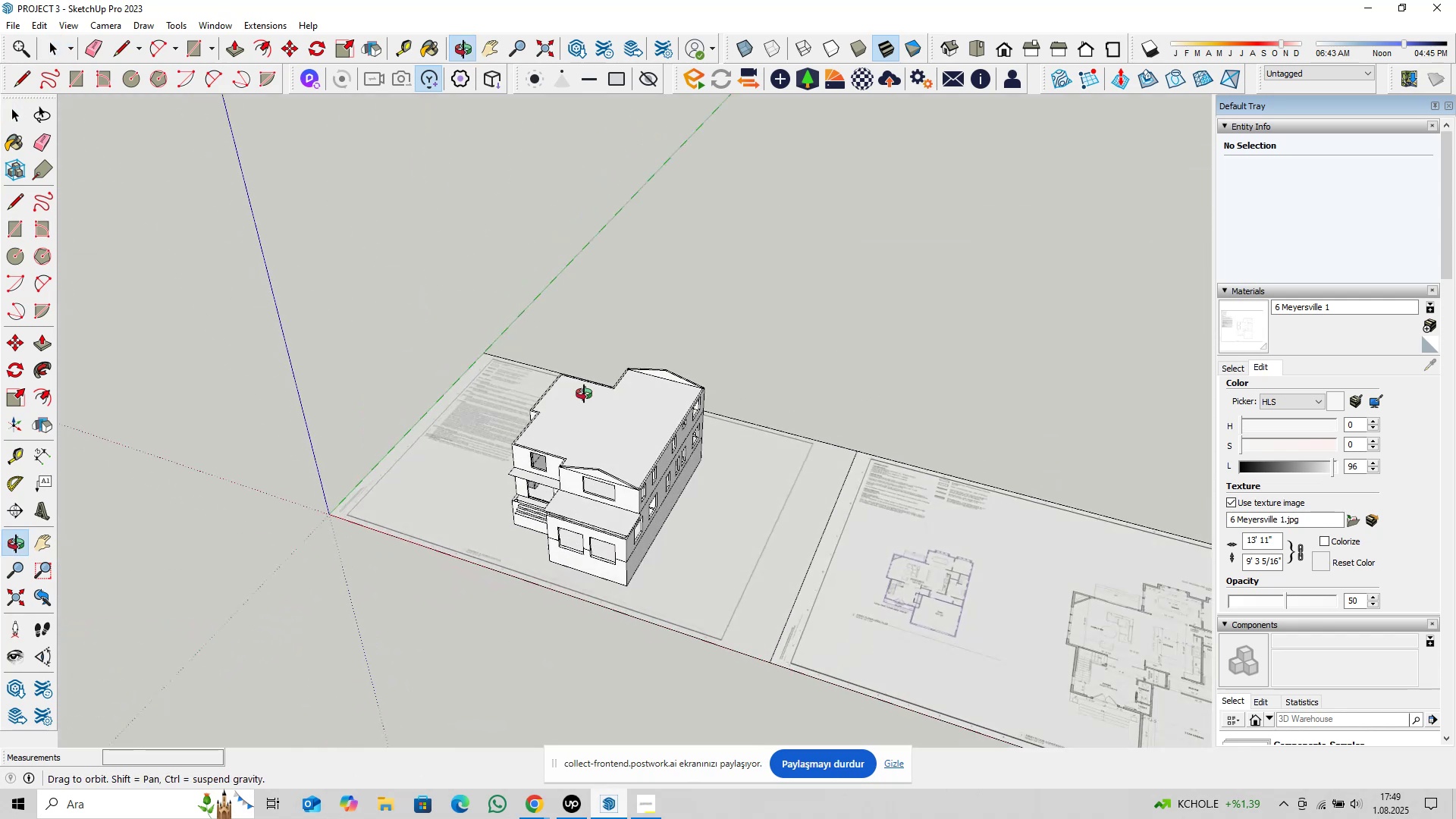 
scroll: coordinate [607, 487], scroll_direction: up, amount: 8.0
 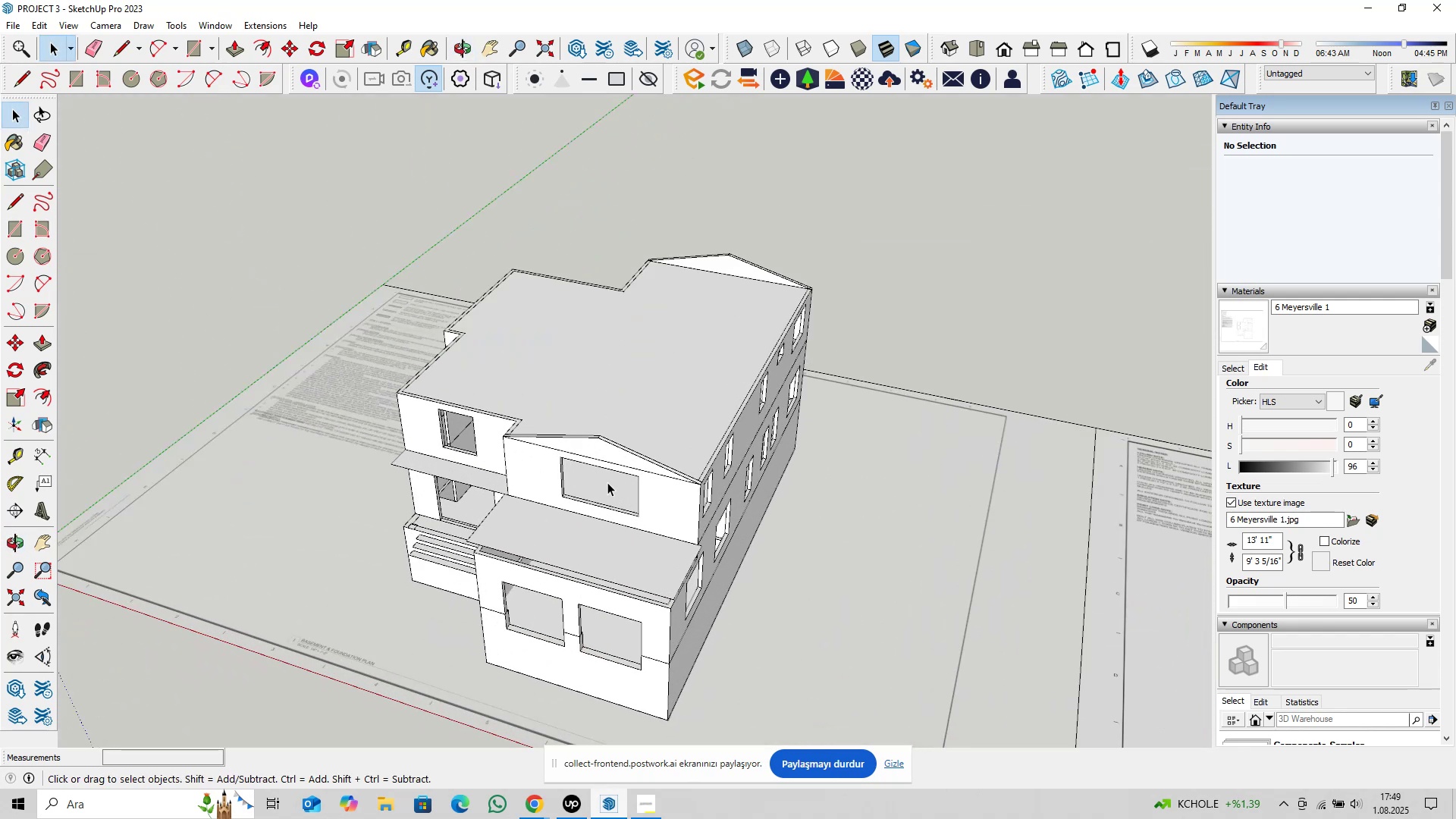 
key(Control+S)
 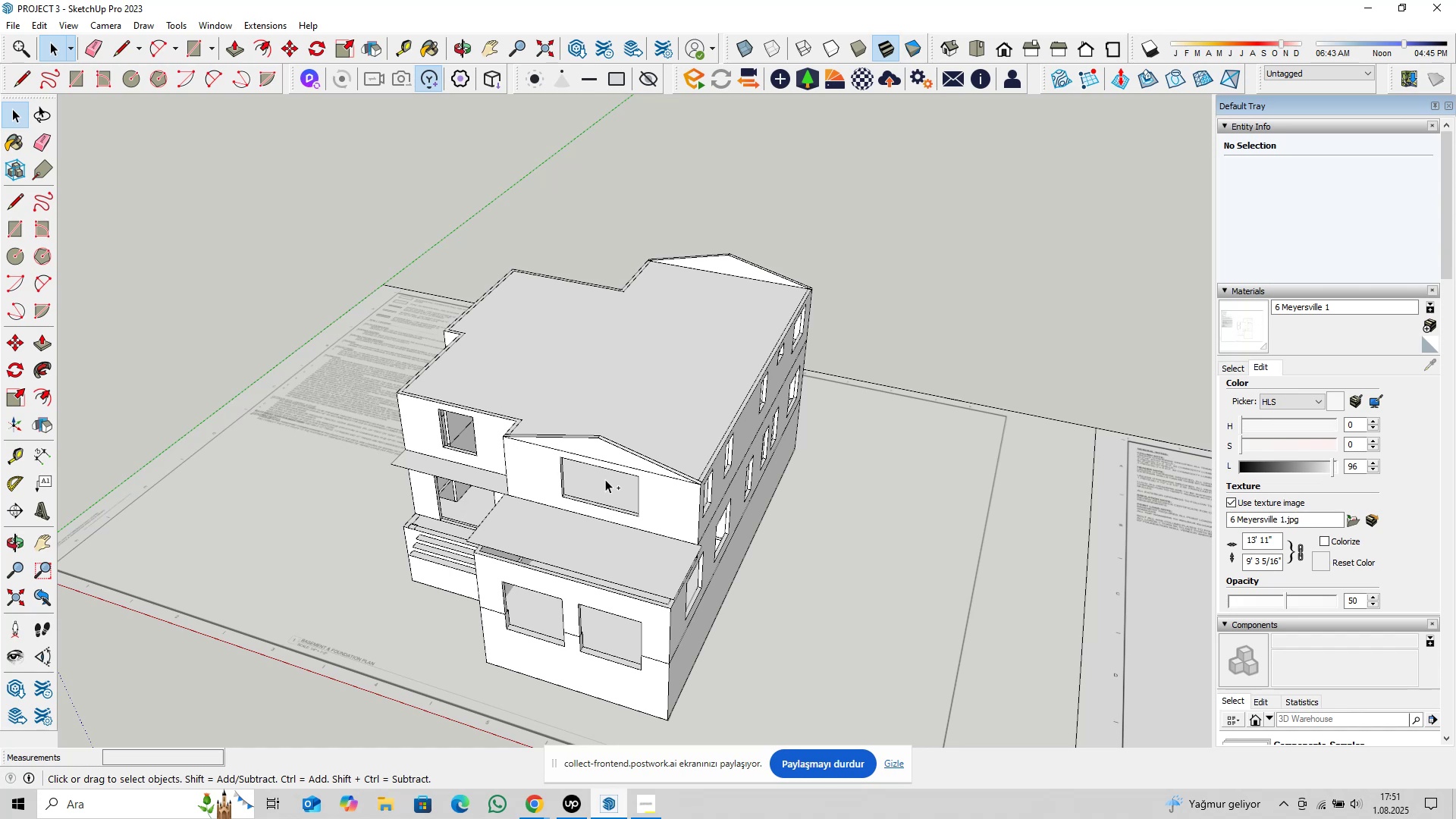 
wait(133.56)
 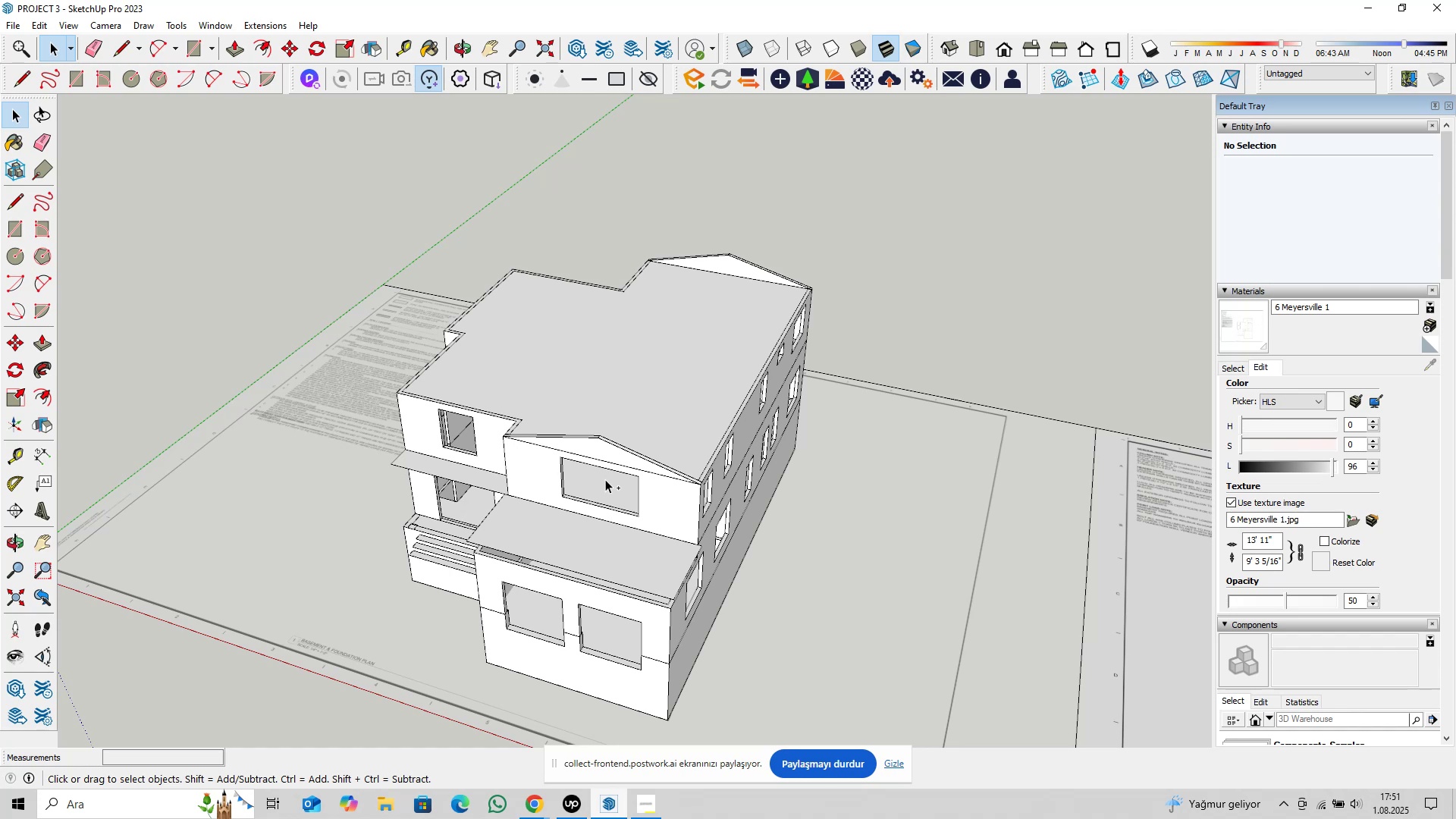 
scroll: coordinate [566, 497], scroll_direction: up, amount: 5.0
 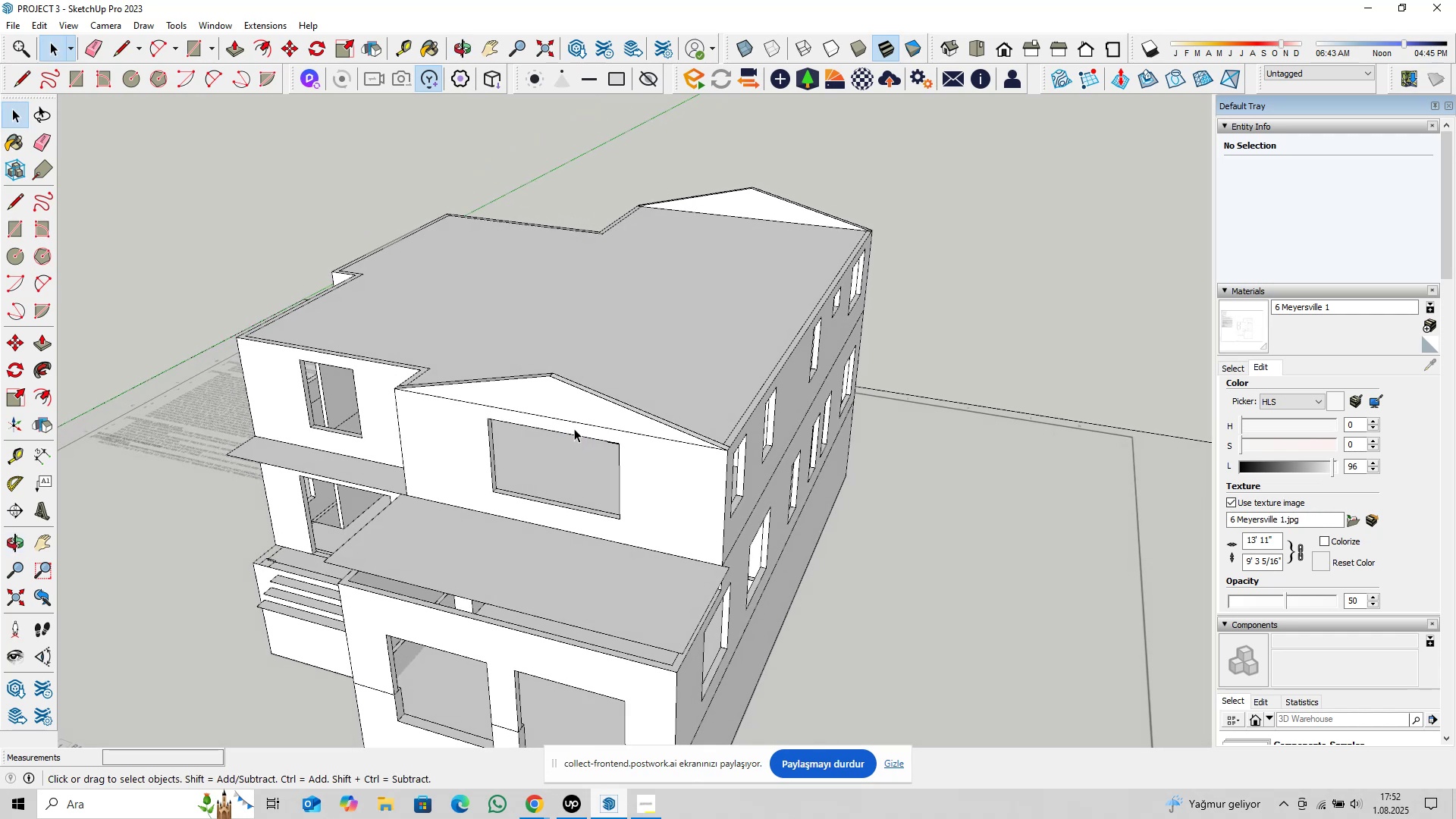 
left_click([576, 410])
 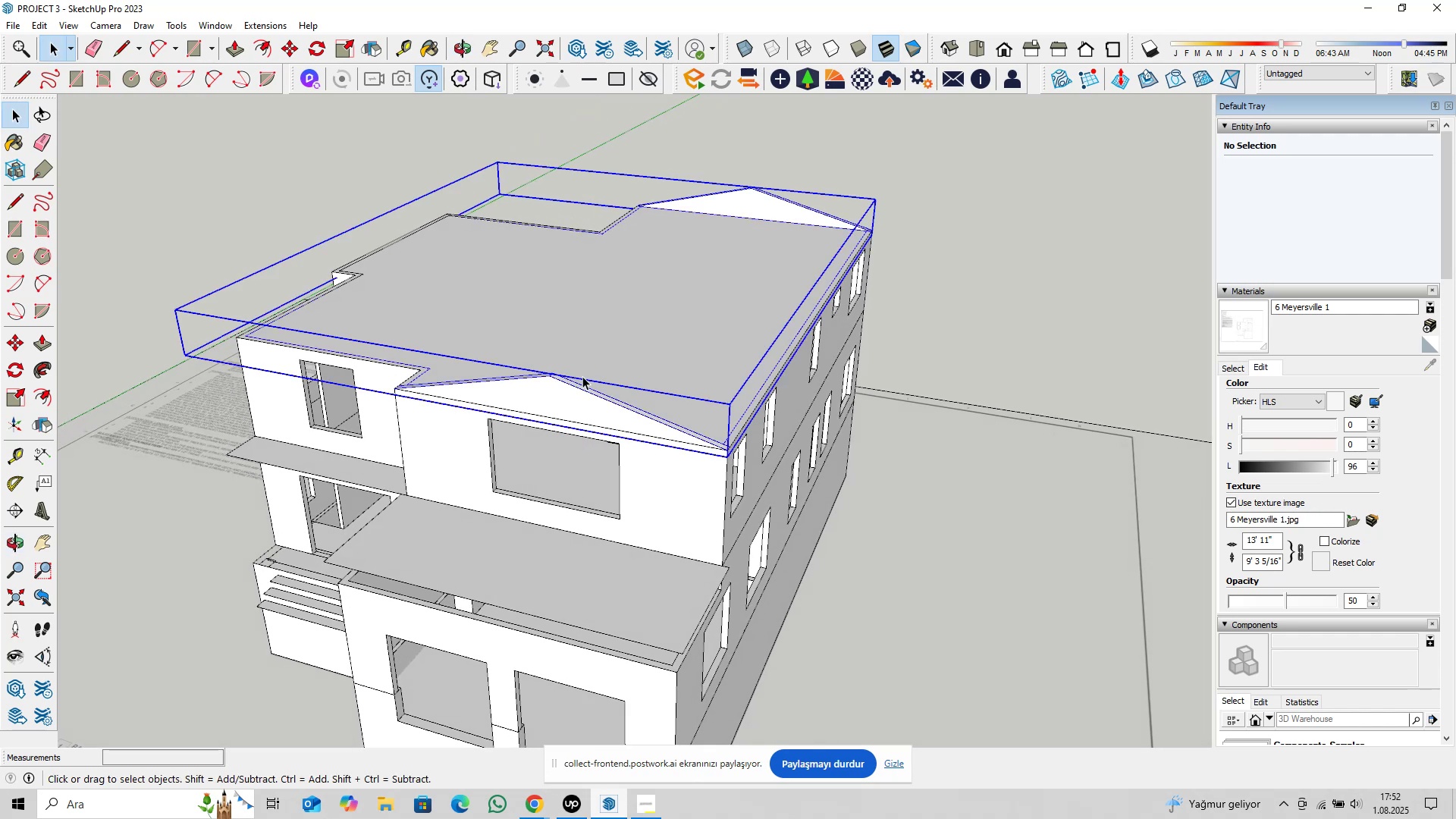 
triple_click([577, 381])
 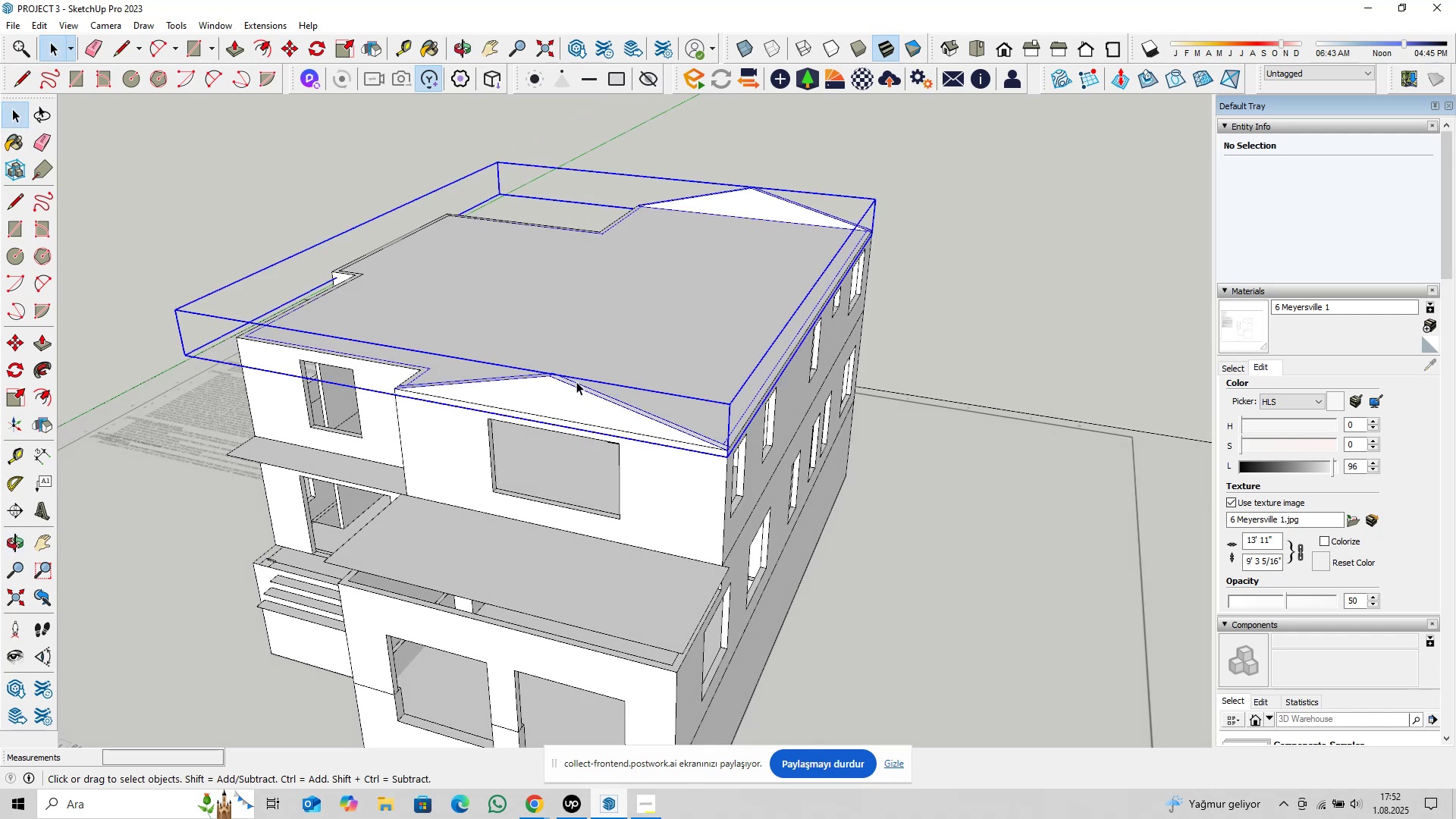 
triple_click([576, 381])
 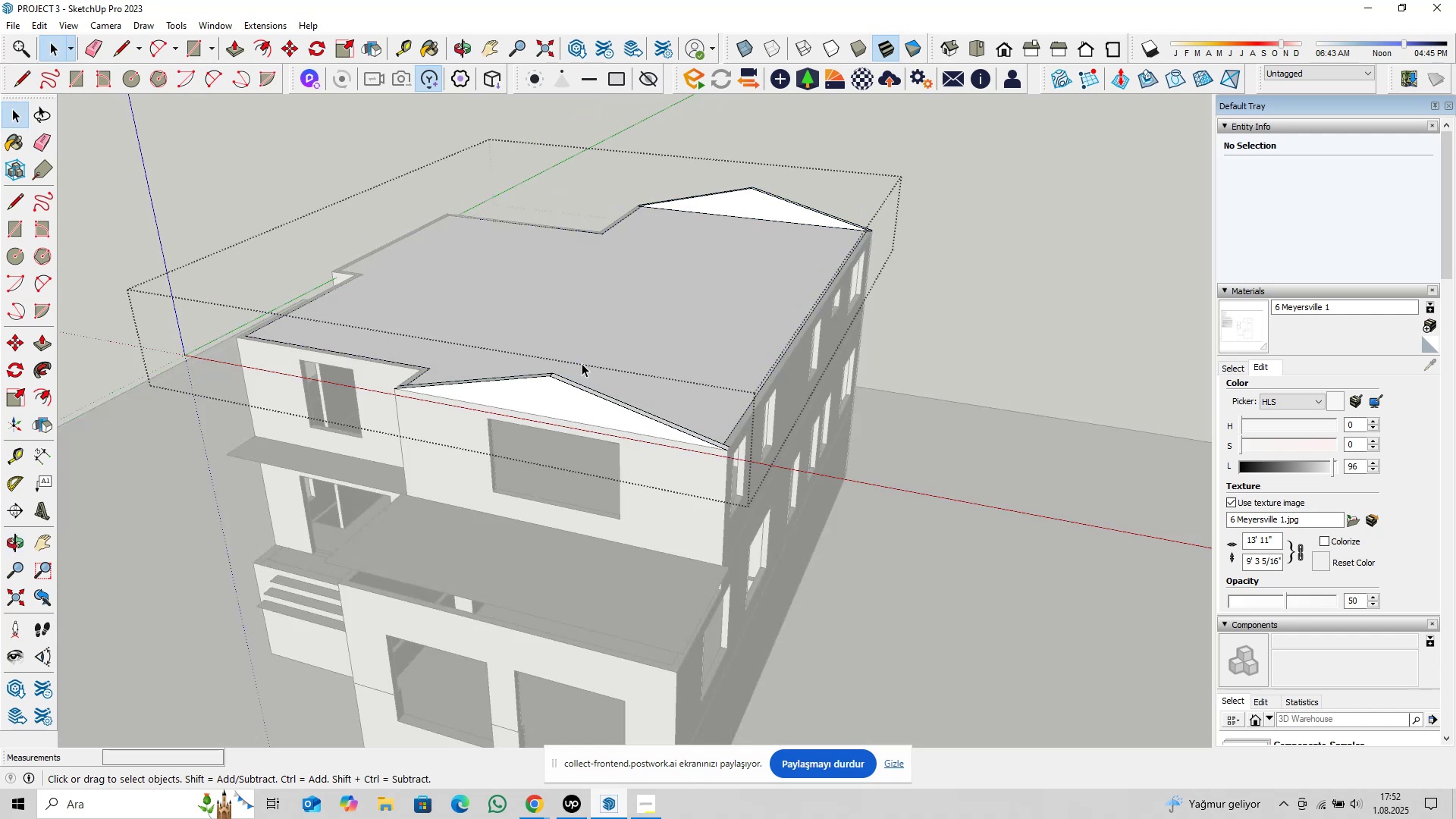 
triple_click([583, 360])
 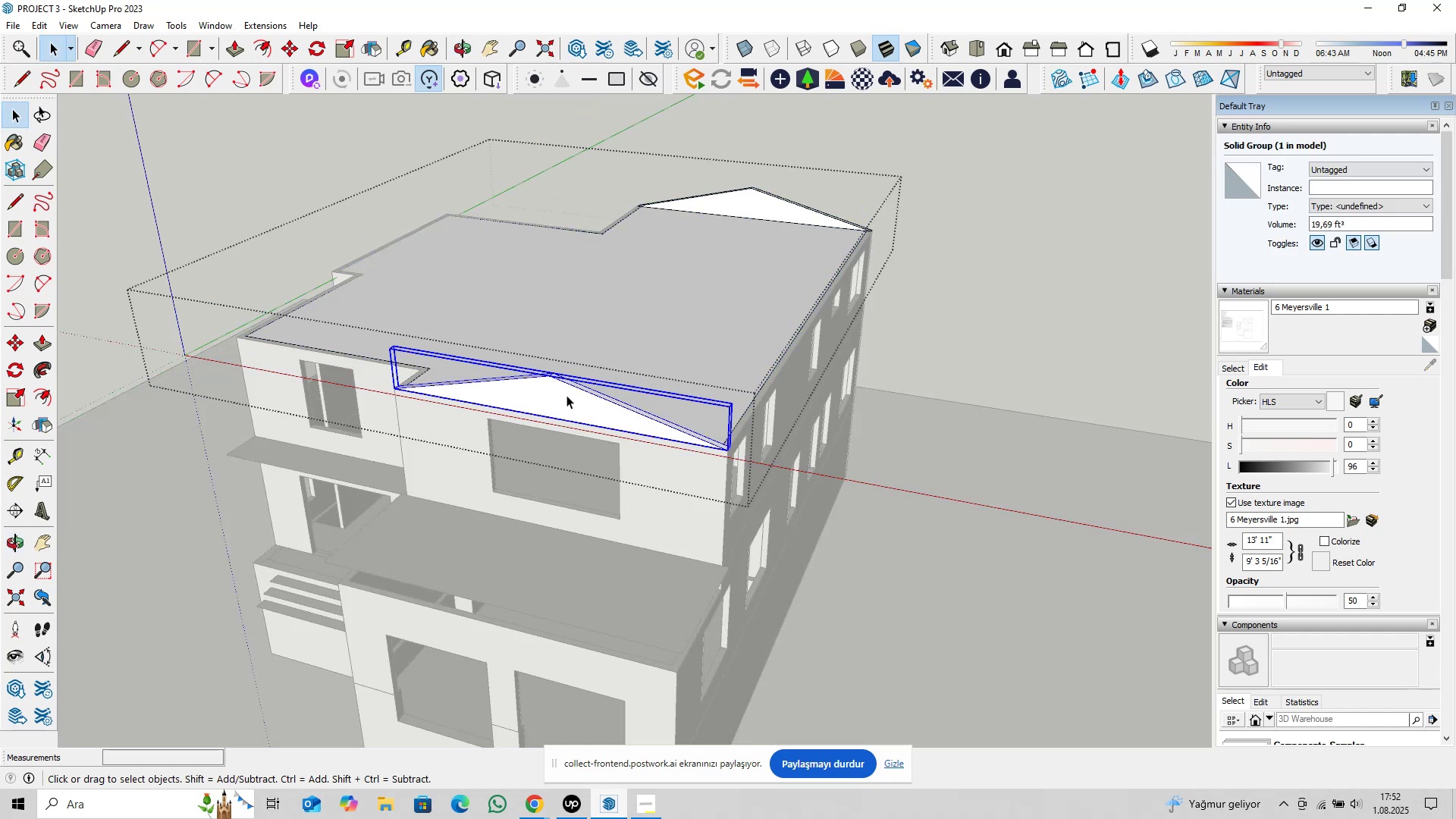 
key(Shift+ShiftLeft)
 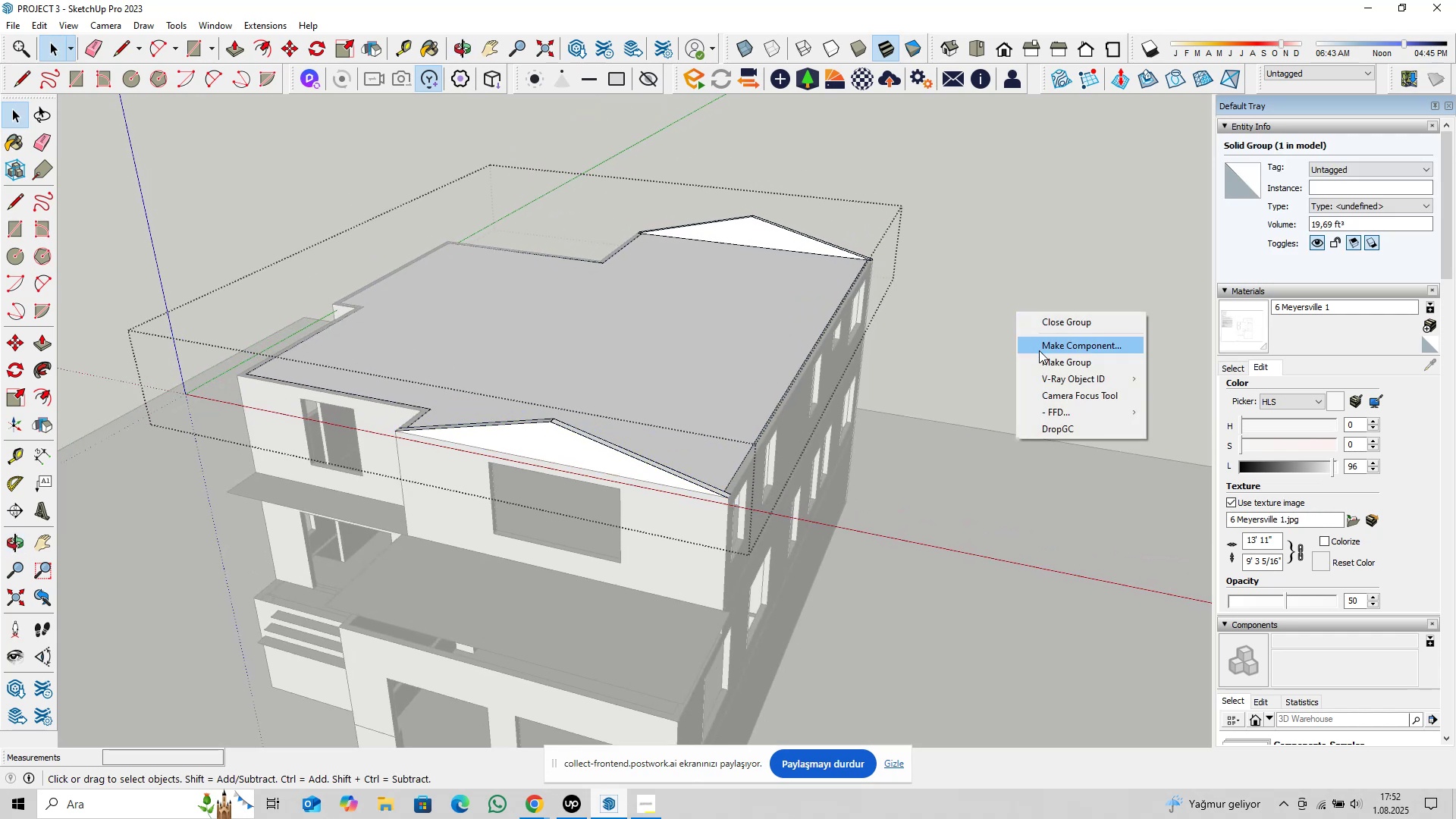 
left_click([1043, 358])
 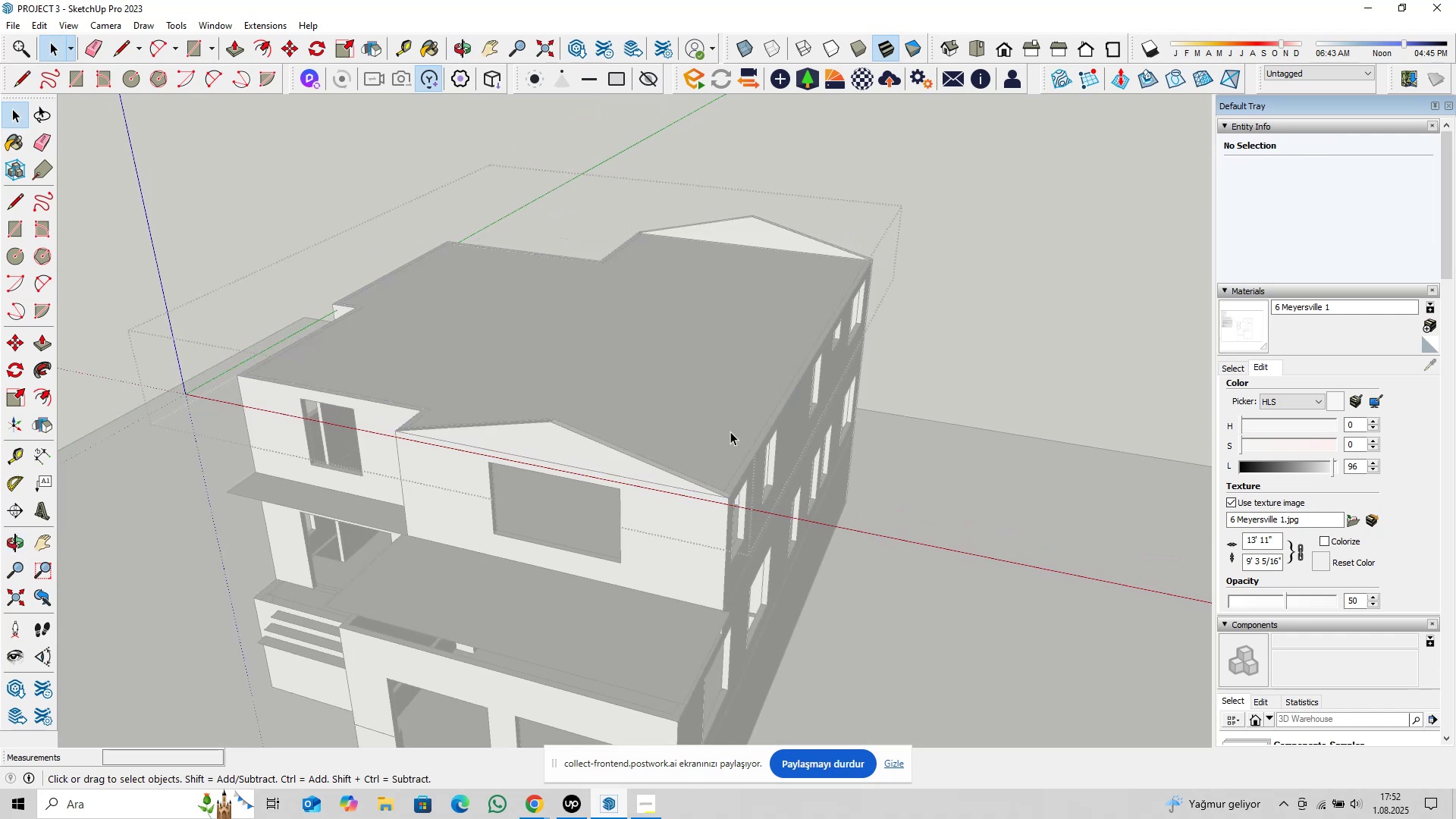 
hold_key(key=ShiftLeft, duration=0.36)
 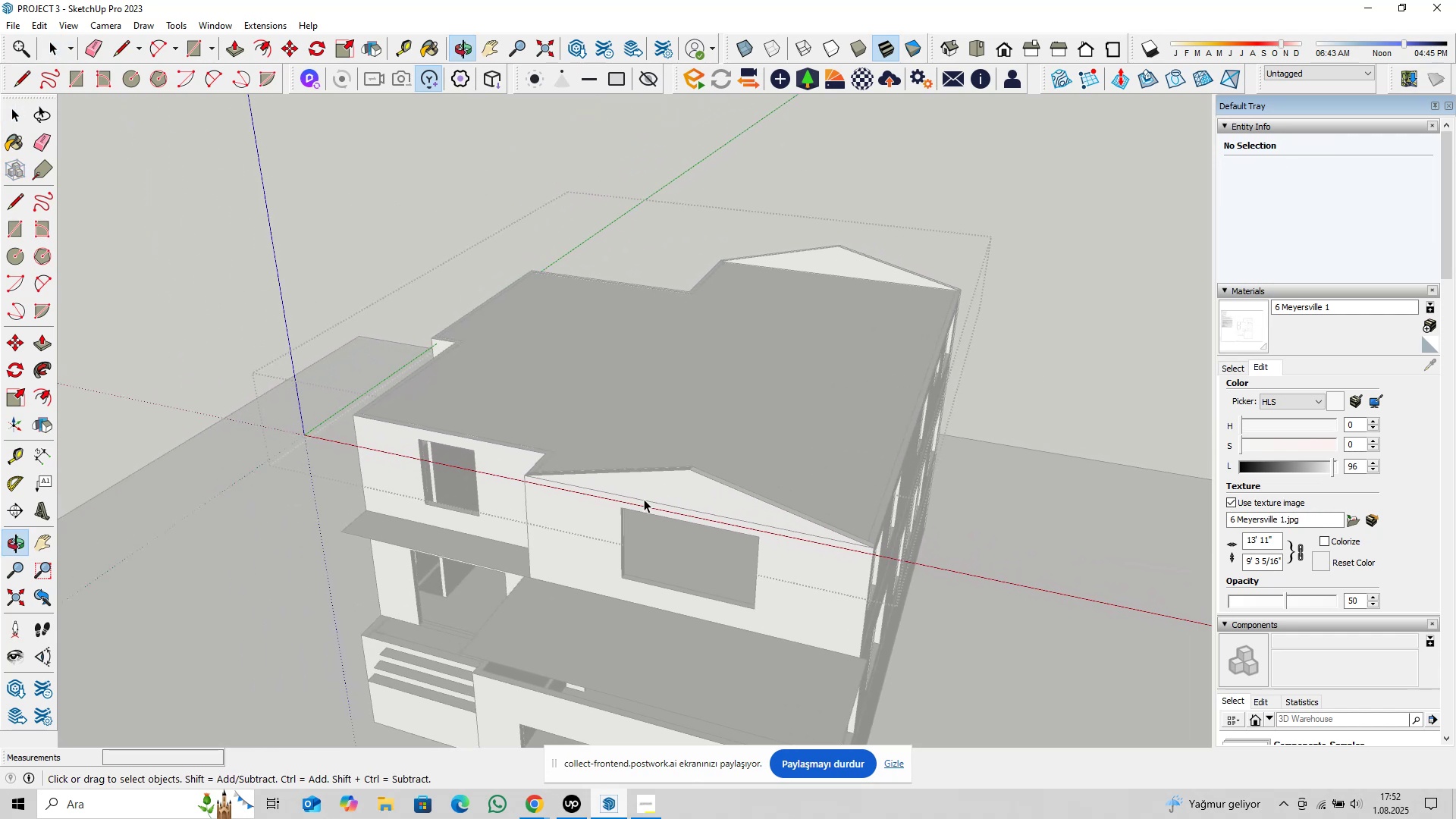 
scroll: coordinate [544, 478], scroll_direction: up, amount: 9.0
 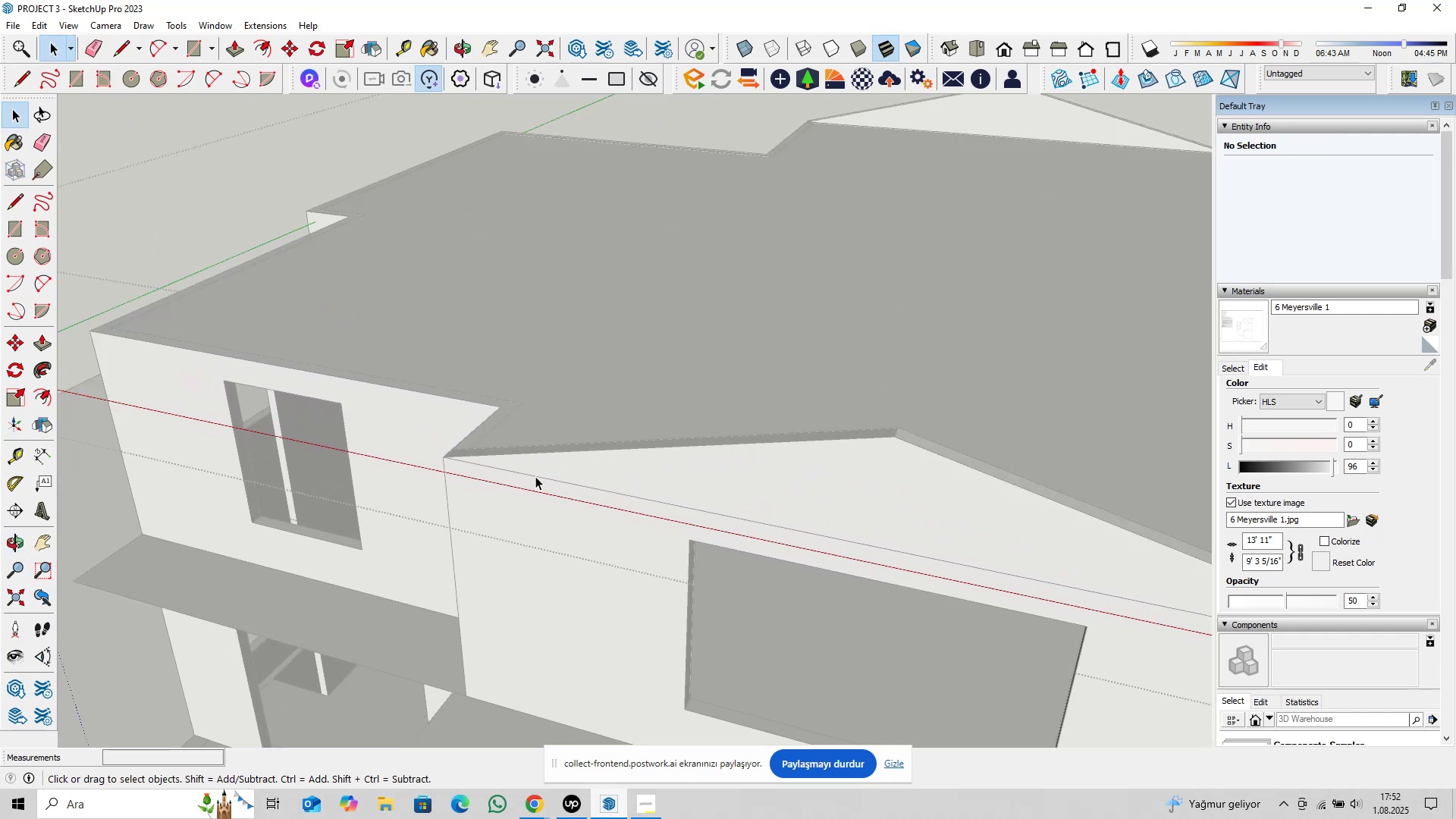 
key(P)
 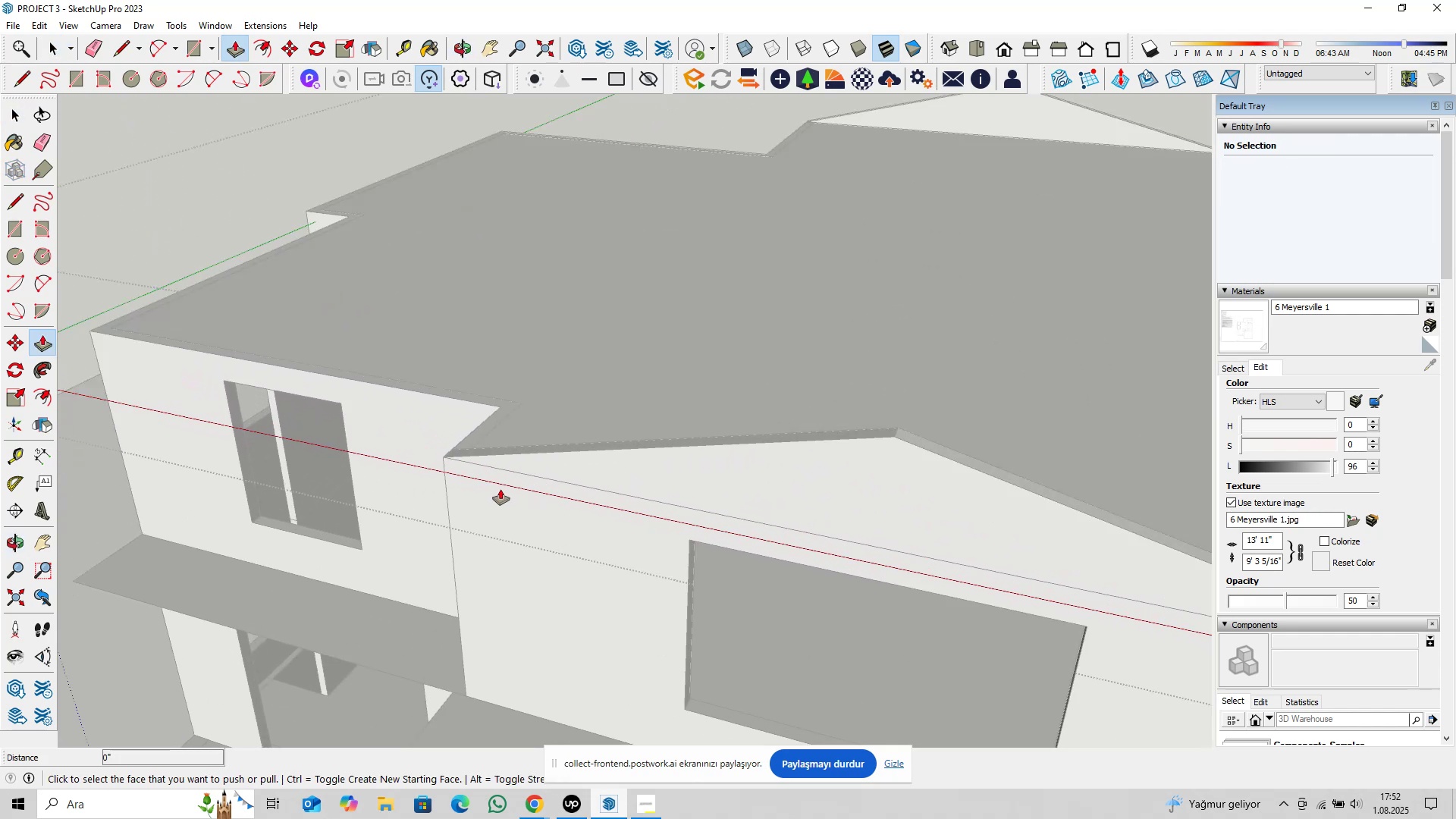 
key(Semicolon)
 